 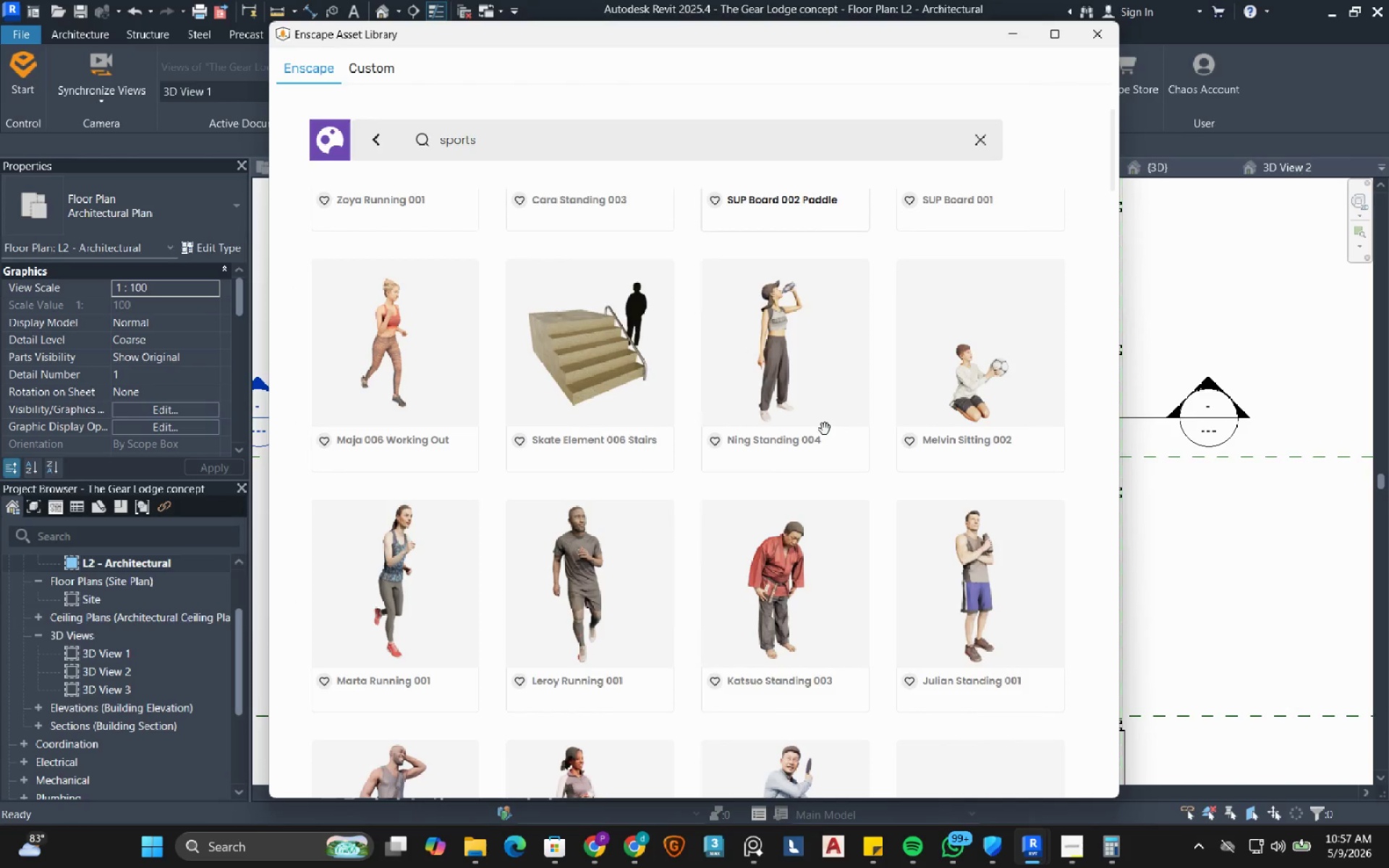 
scroll: coordinate [825, 429], scroll_direction: down, amount: 4.0
 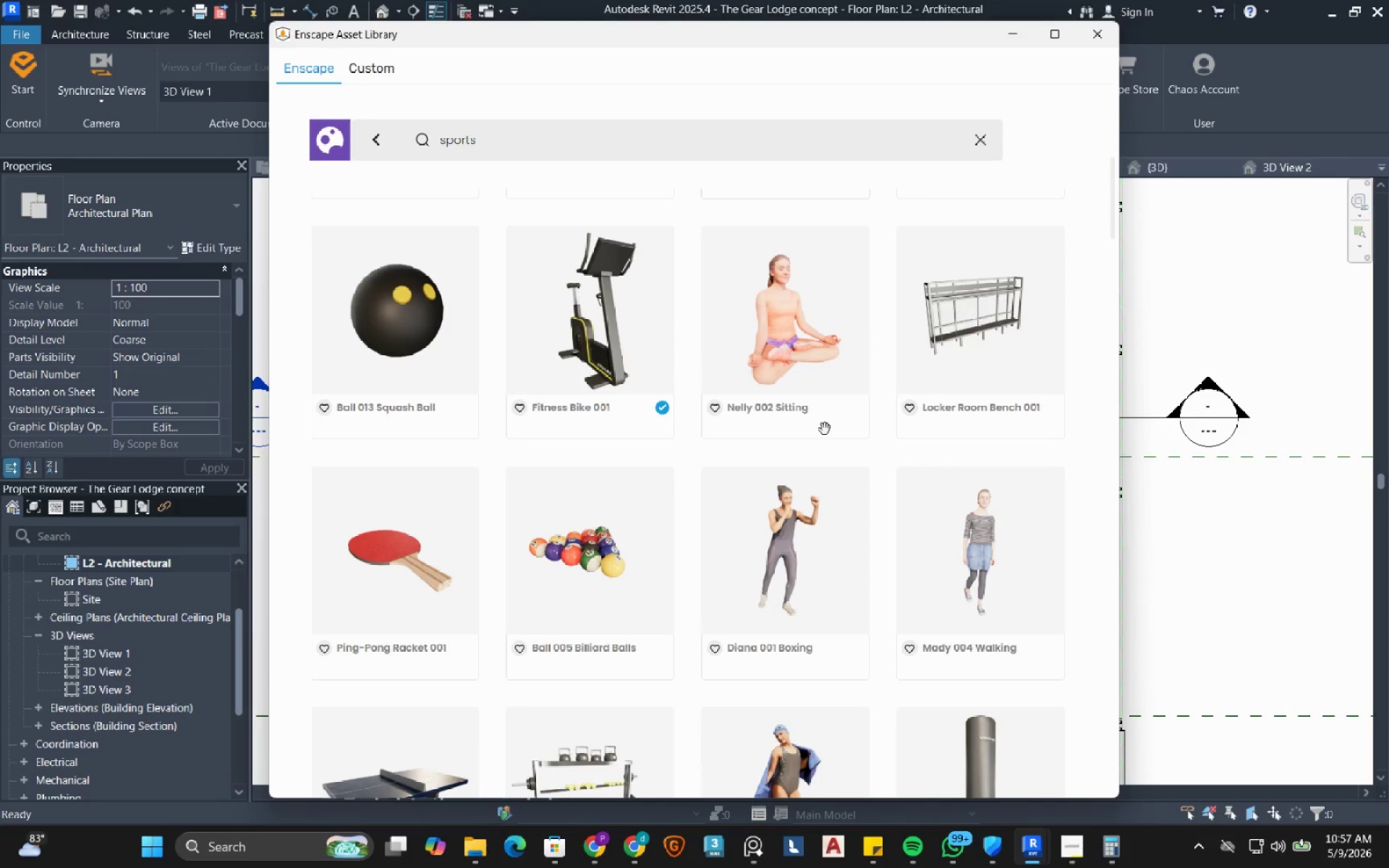 
wait(5.53)
 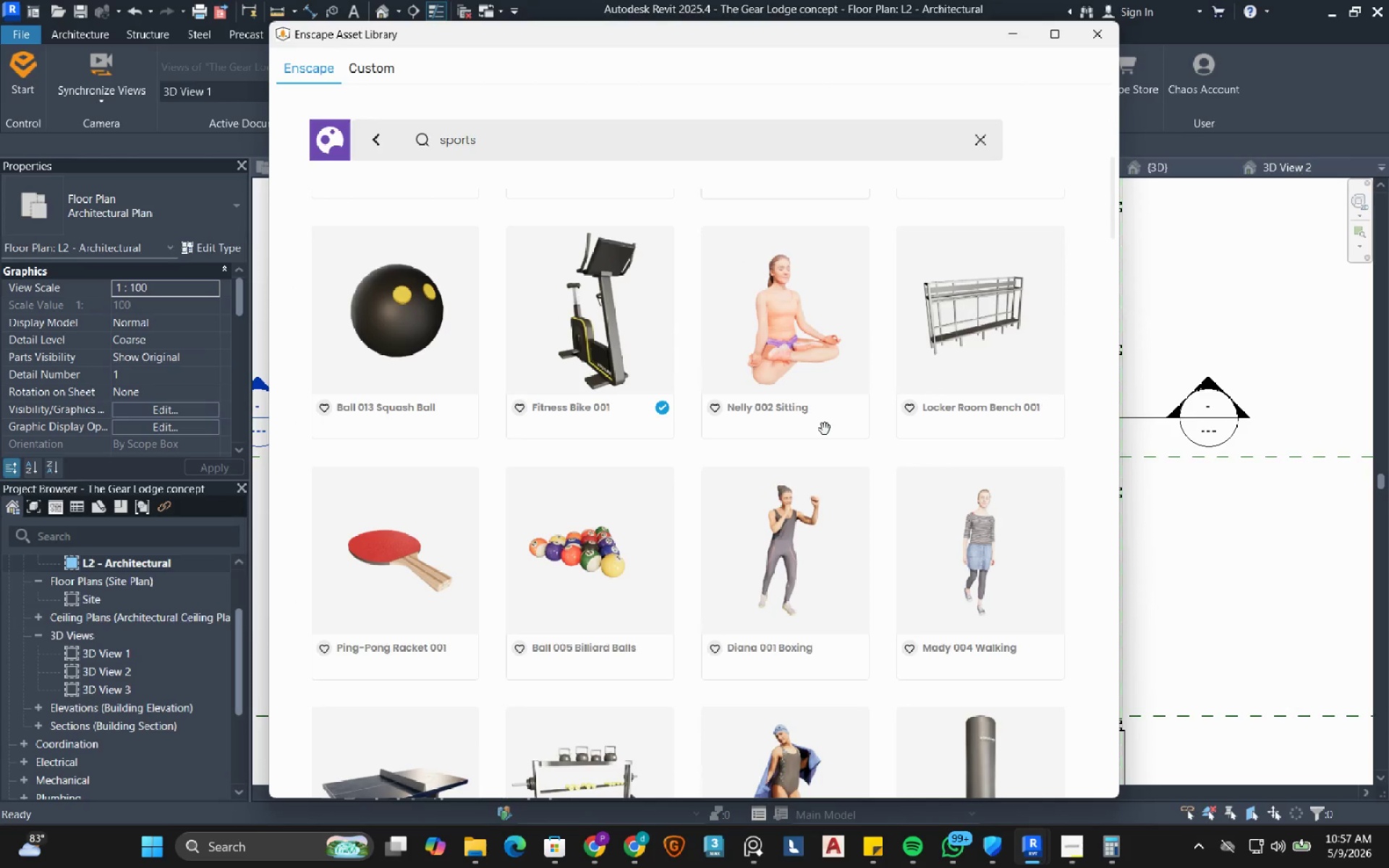 
scroll: coordinate [825, 429], scroll_direction: down, amount: 2.0
 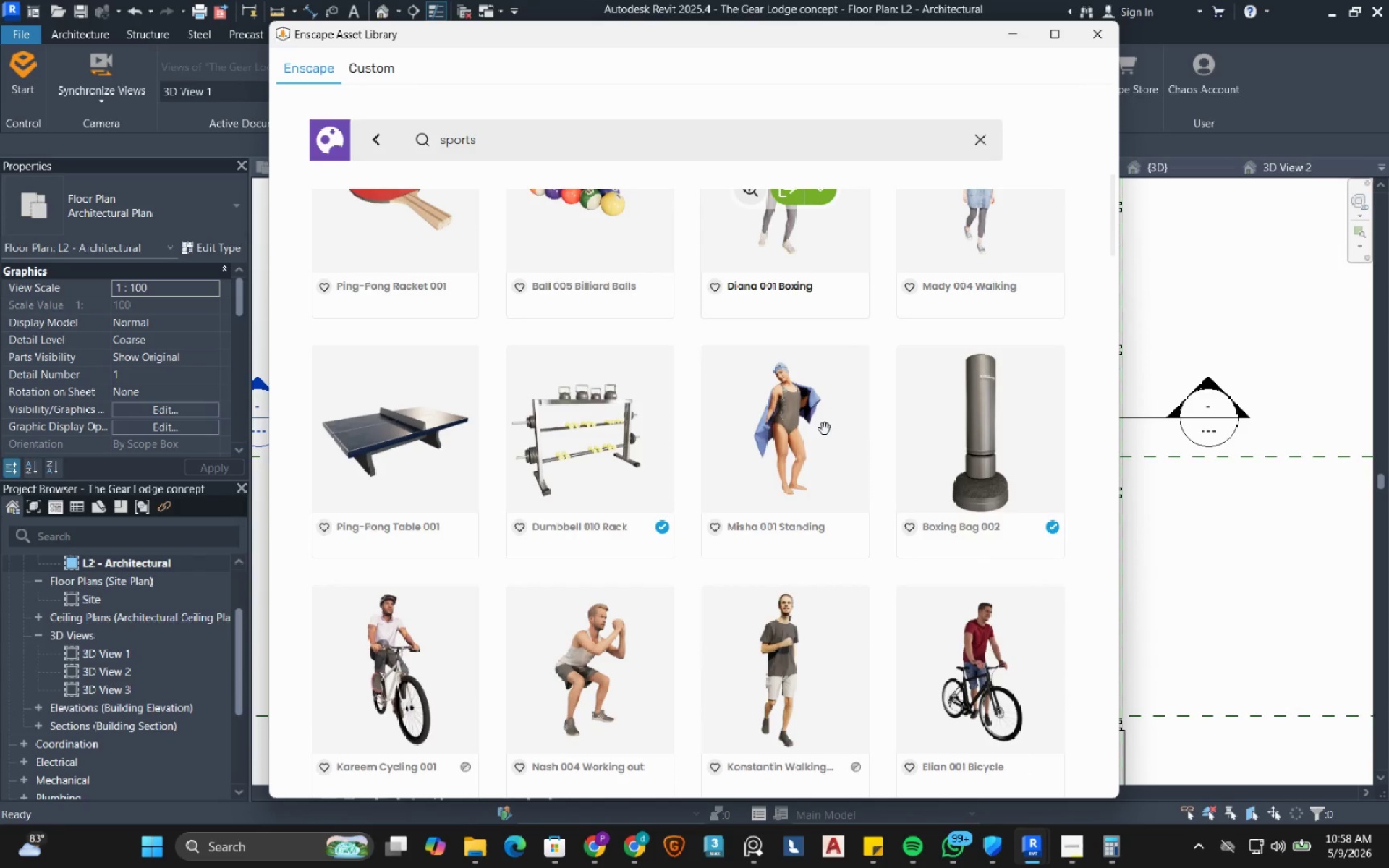 
scroll: coordinate [647, 453], scroll_direction: up, amount: 7.0
 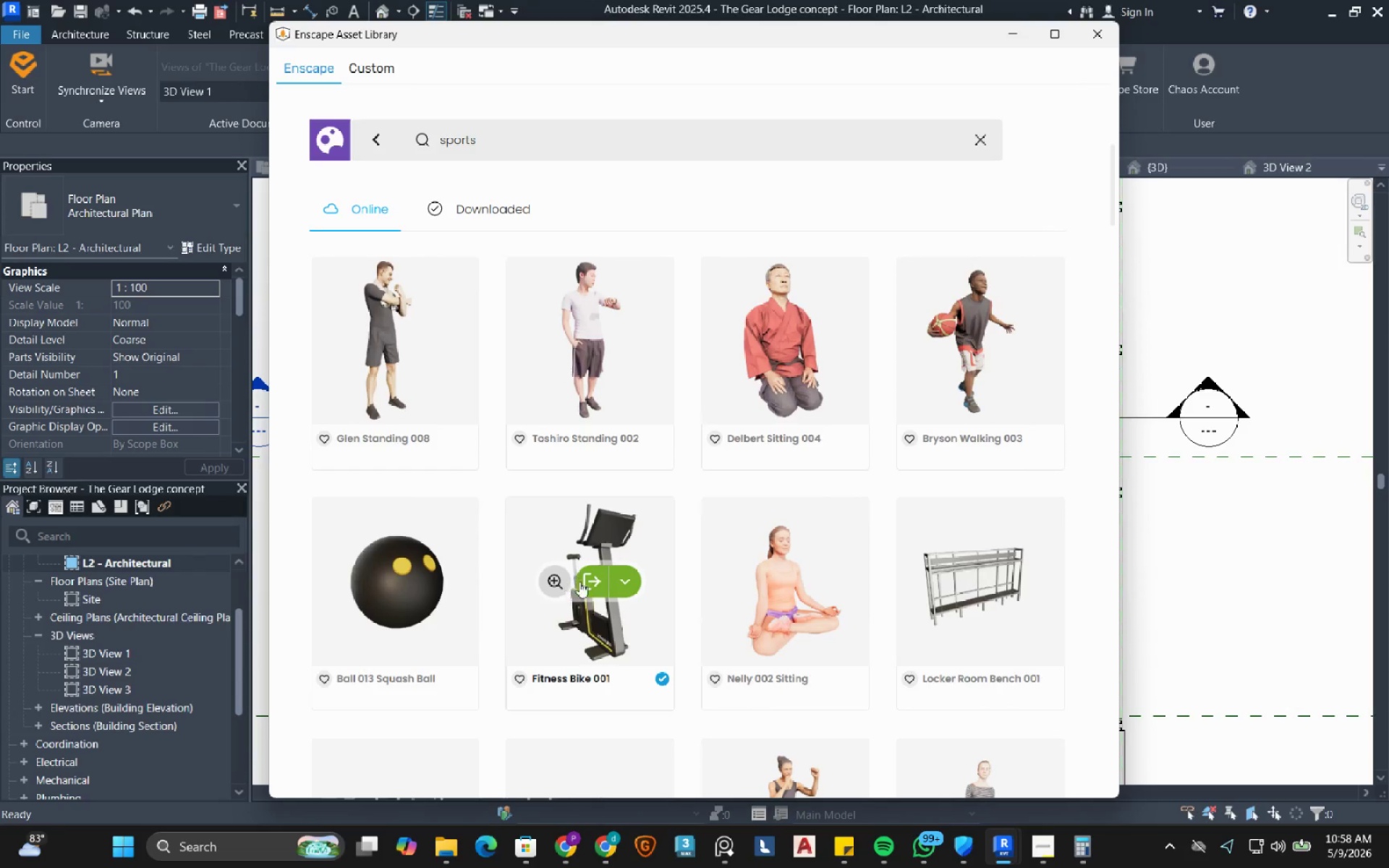 
left_click([589, 579])
 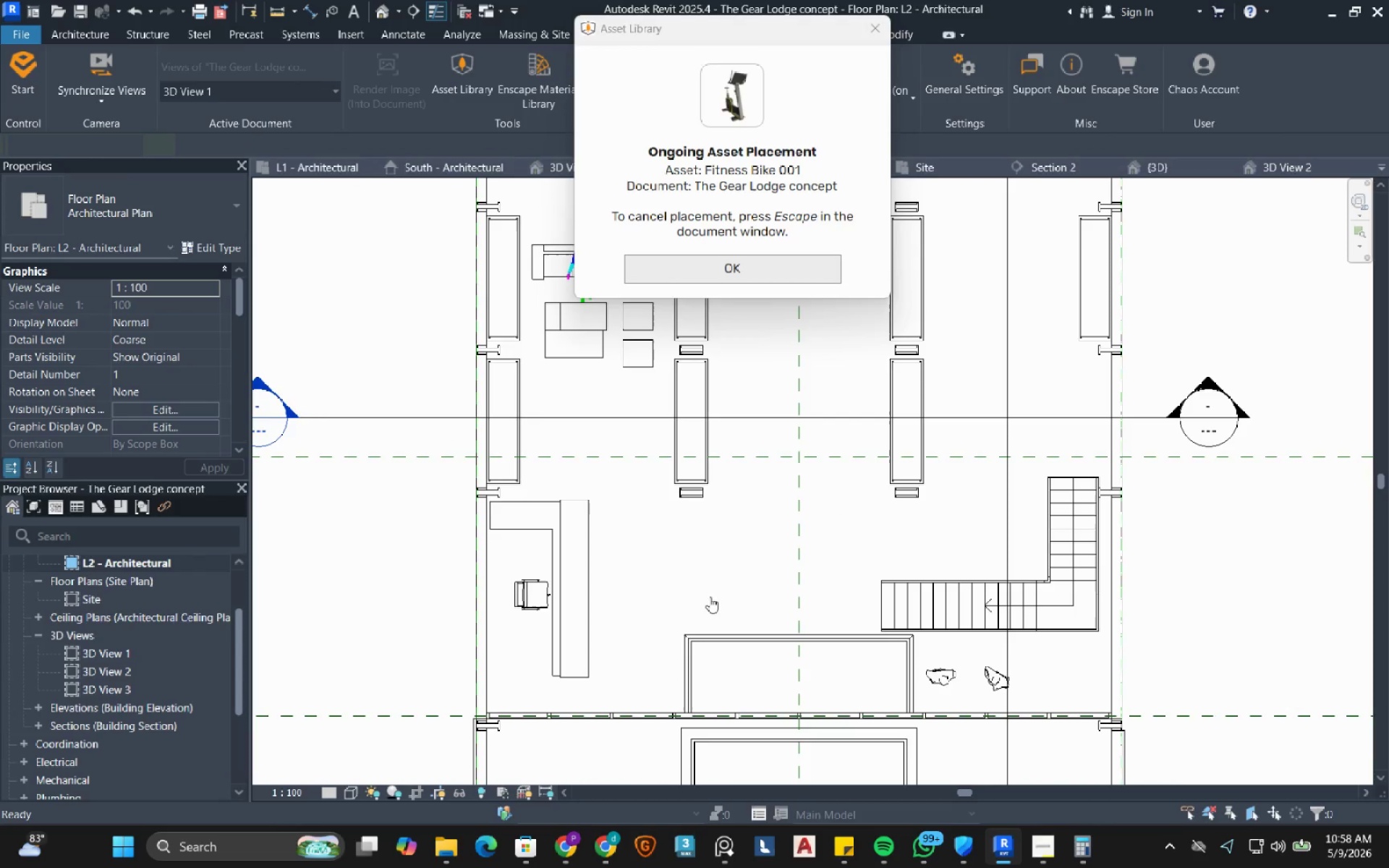 
wait(6.83)
 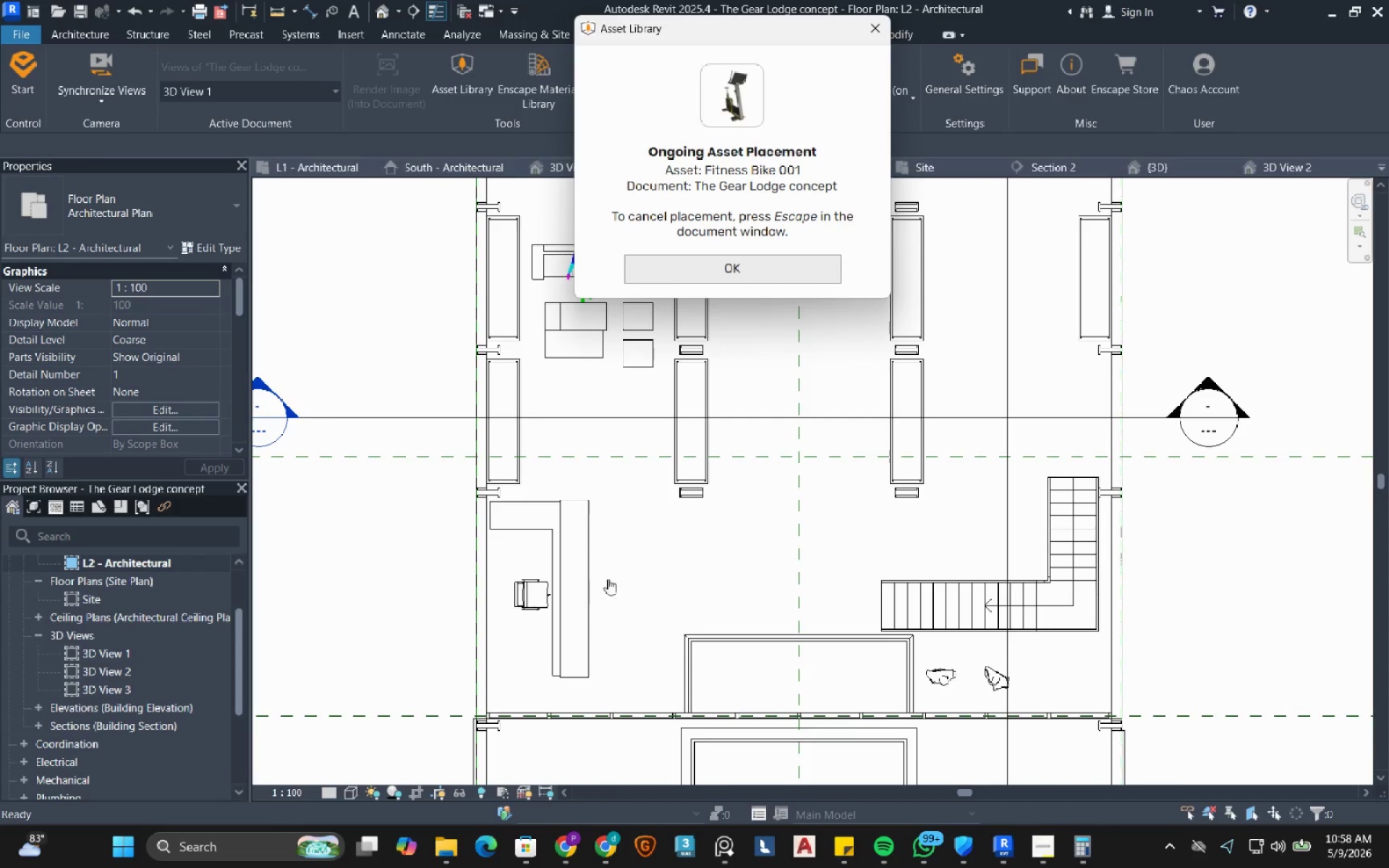 
left_click([709, 610])
 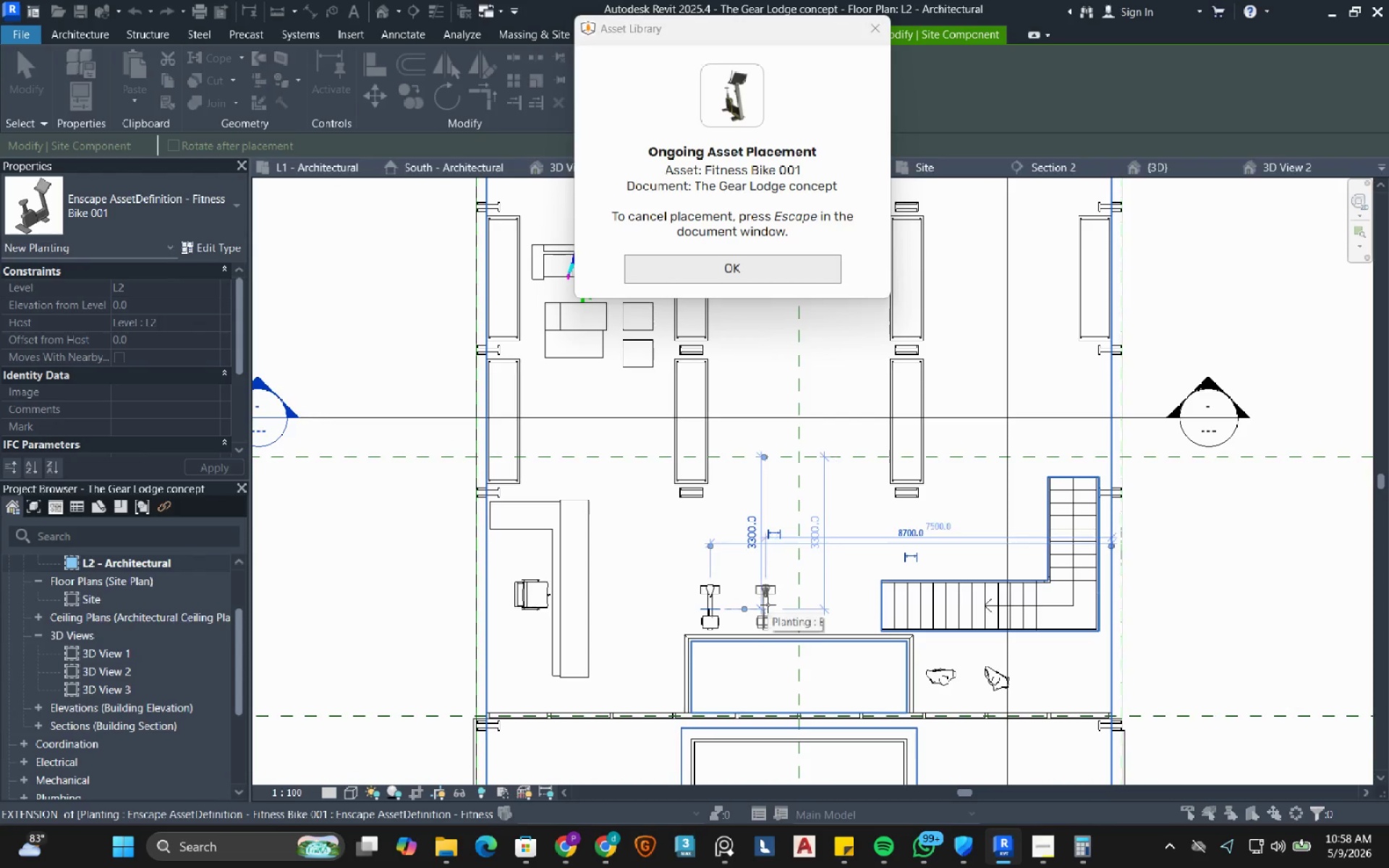 
left_click([768, 605])
 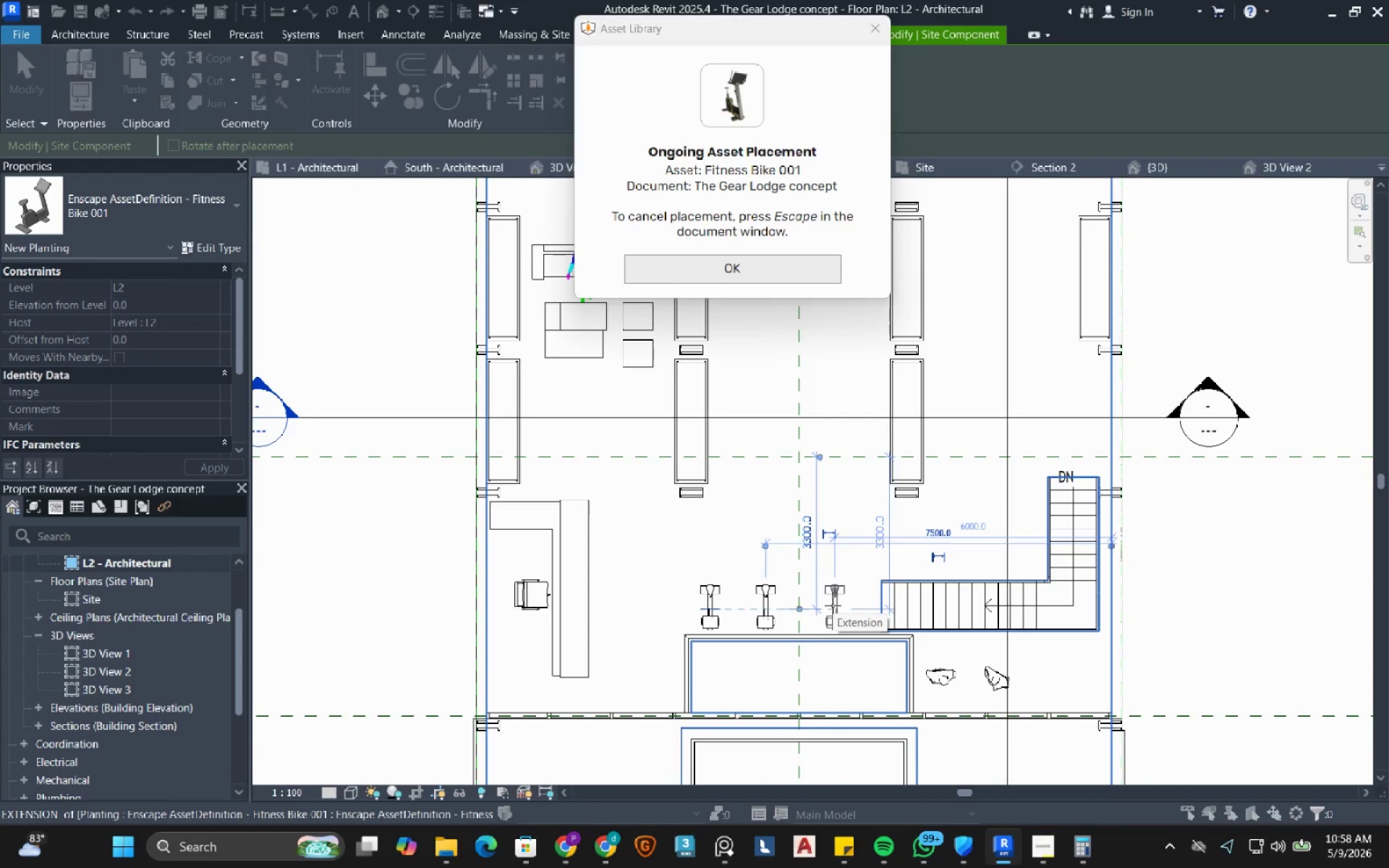 
wait(8.08)
 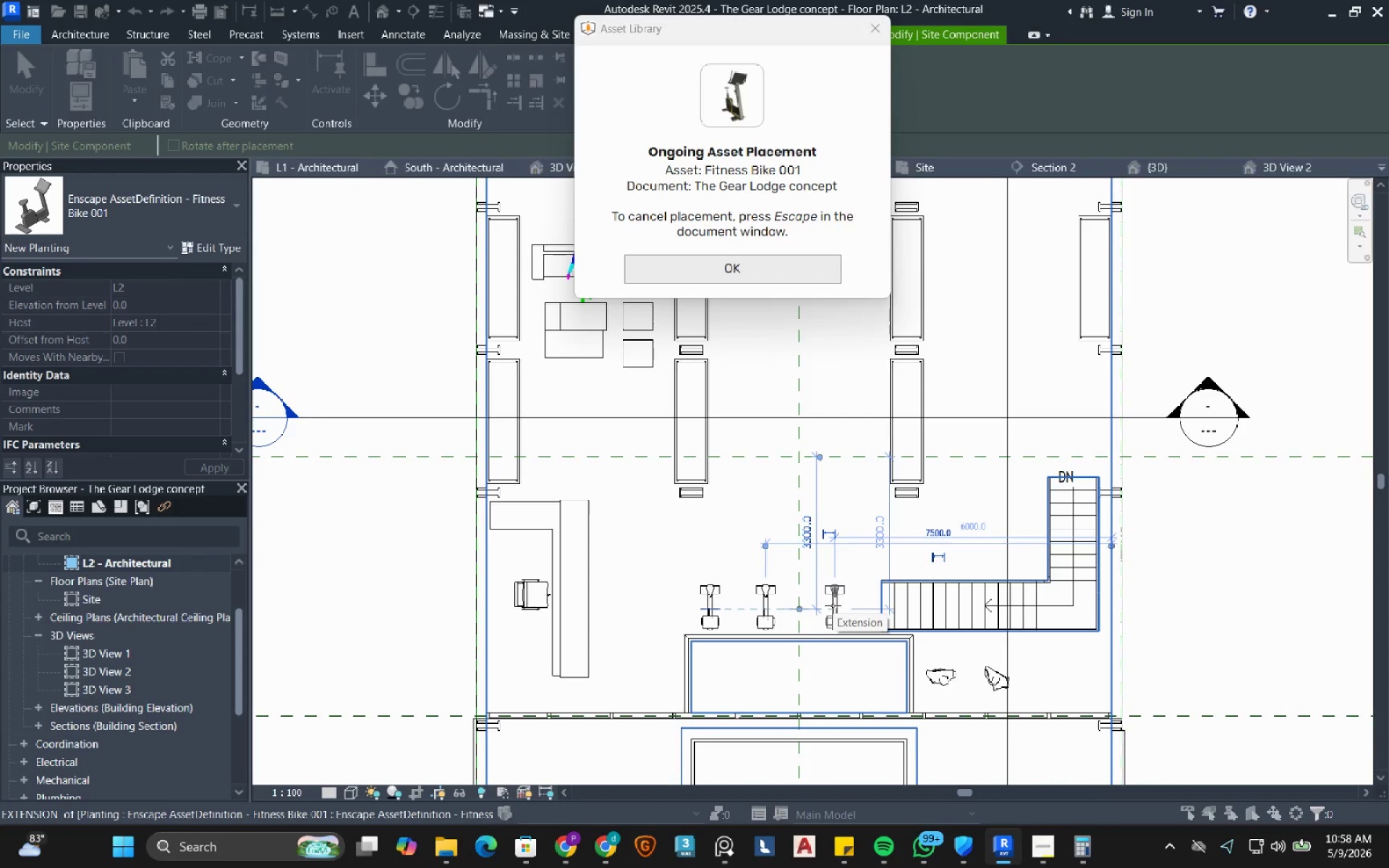 
left_click([817, 609])
 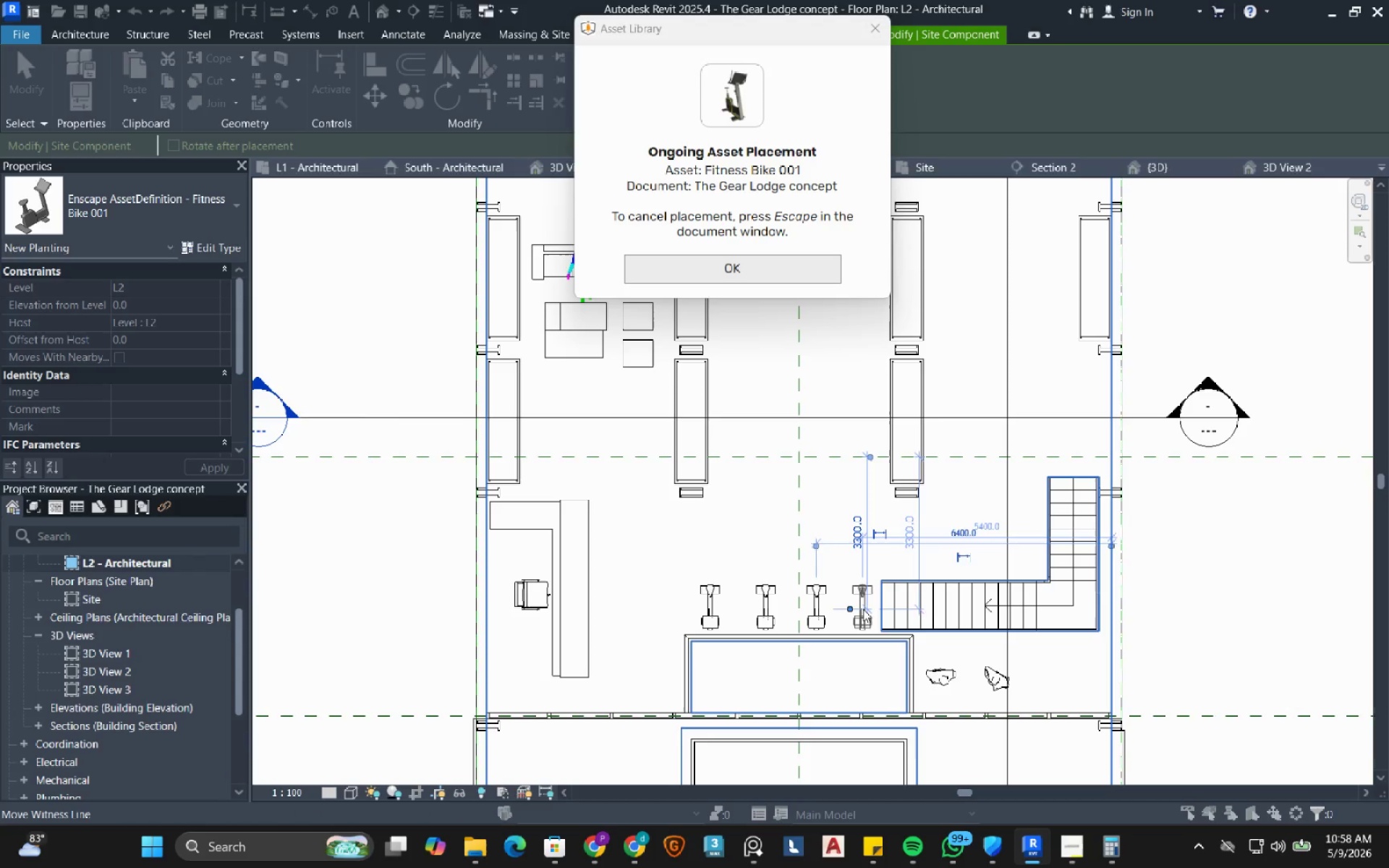 
left_click([863, 609])
 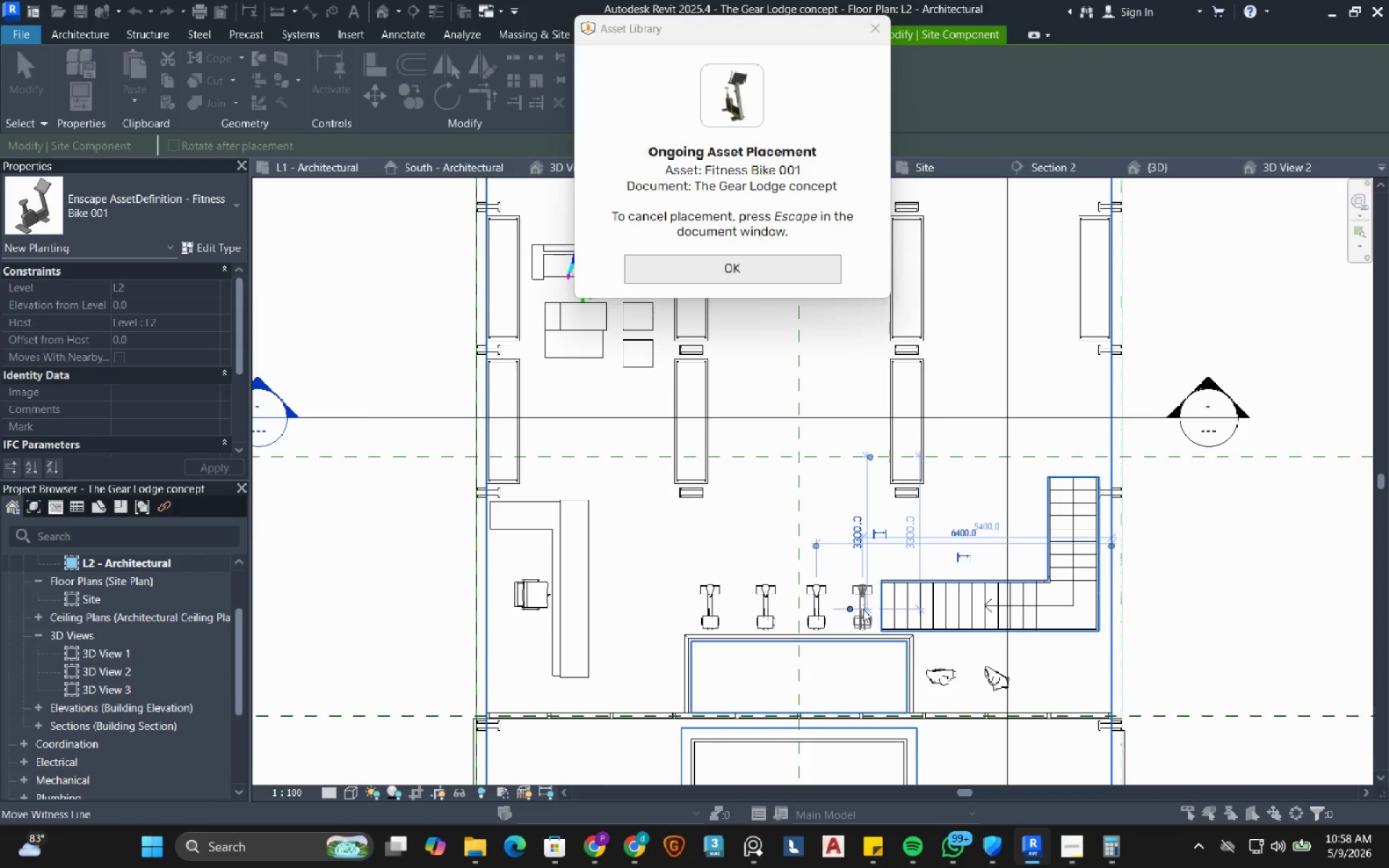 
key(Escape)
 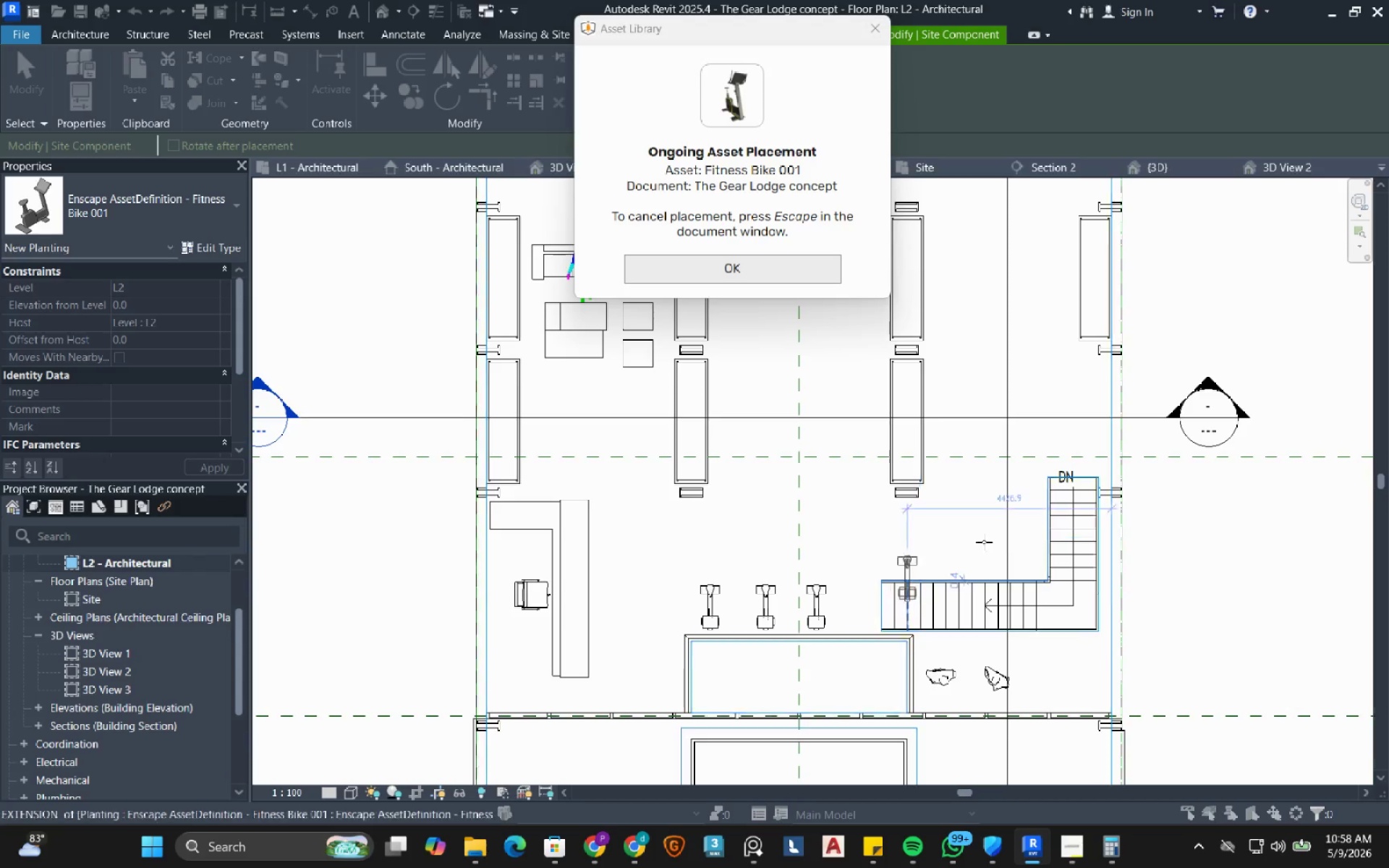 
key(Escape)
 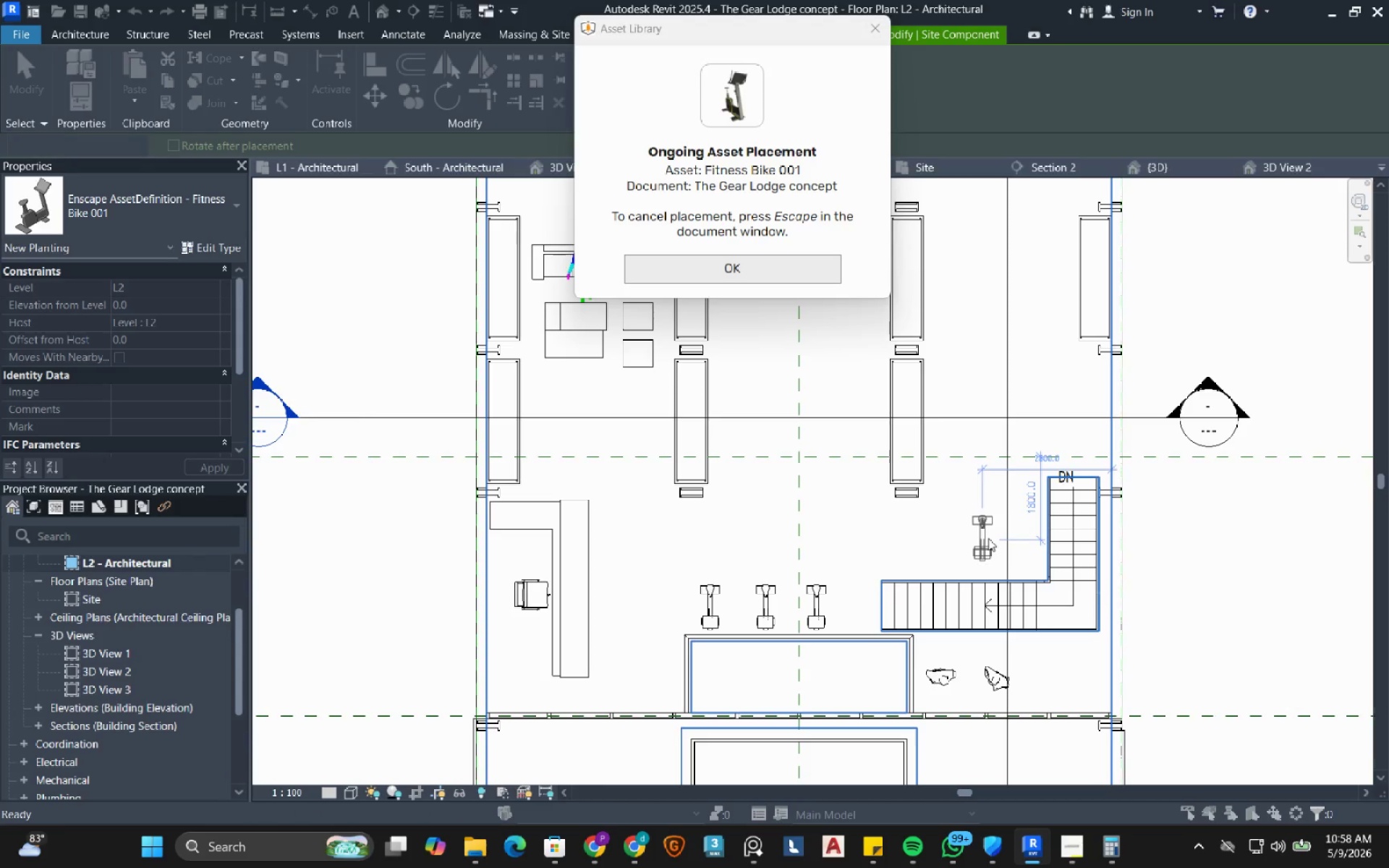 
key(Escape)
 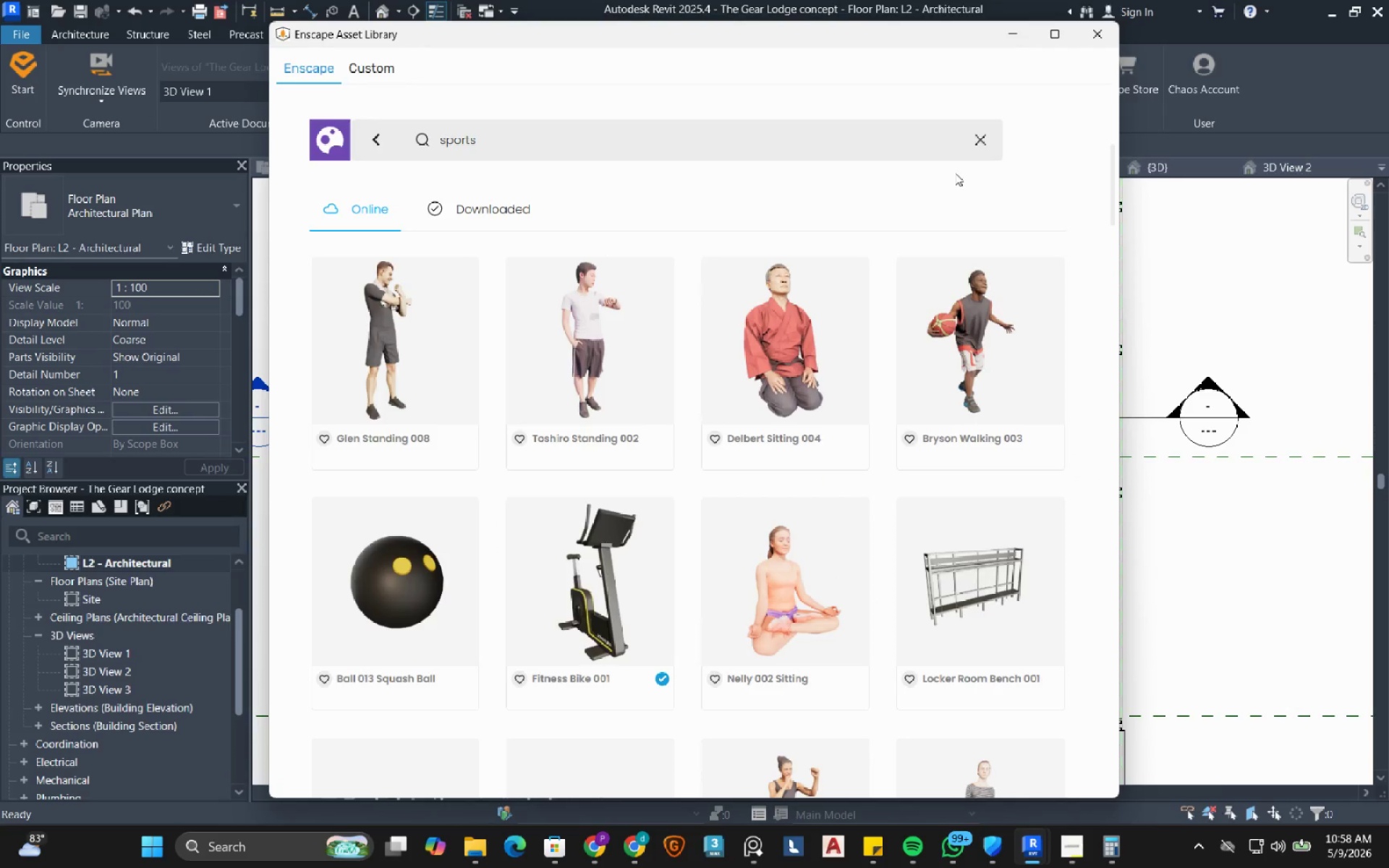 
scroll: coordinate [786, 434], scroll_direction: up, amount: 13.0
 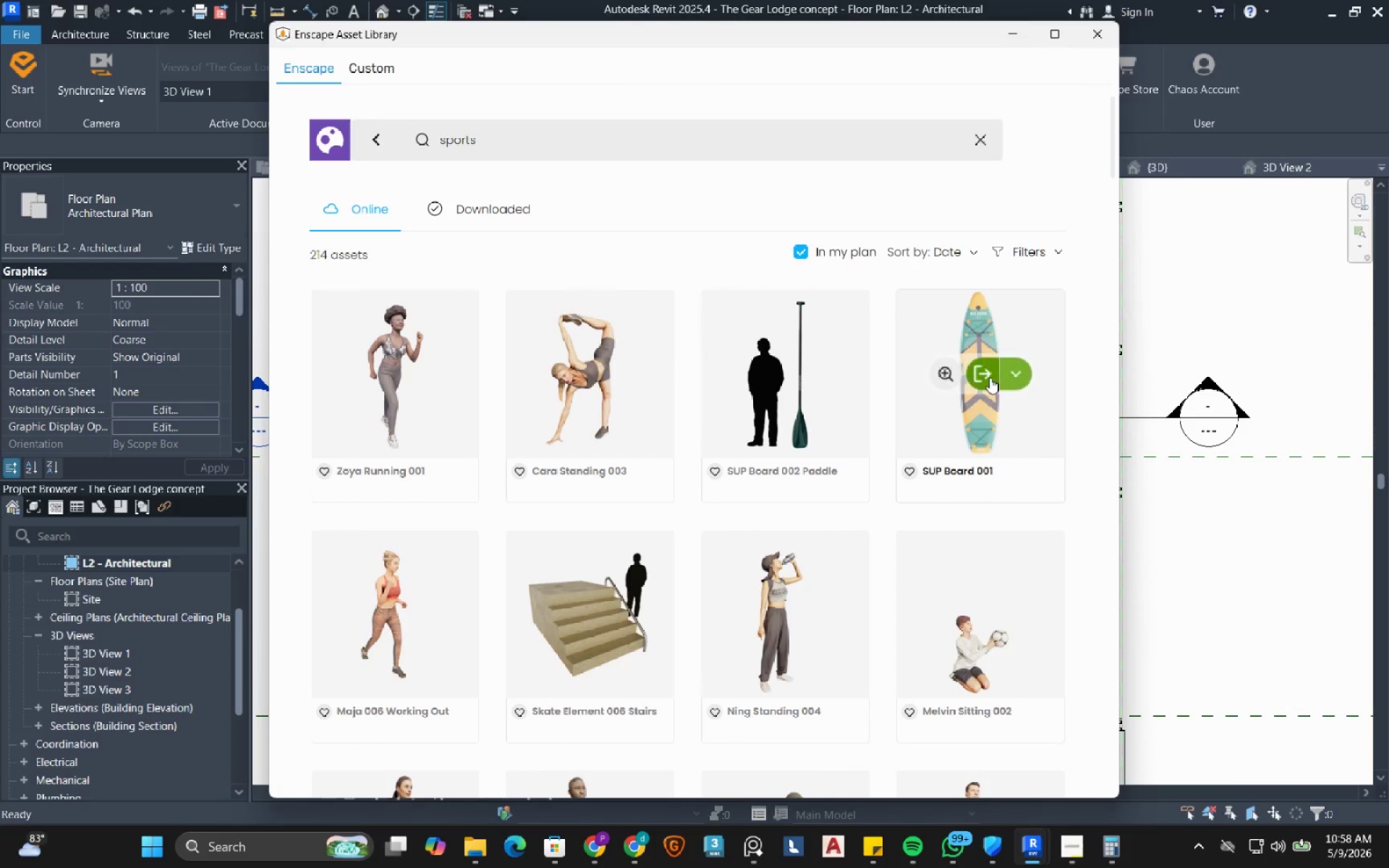 
left_click([990, 378])
 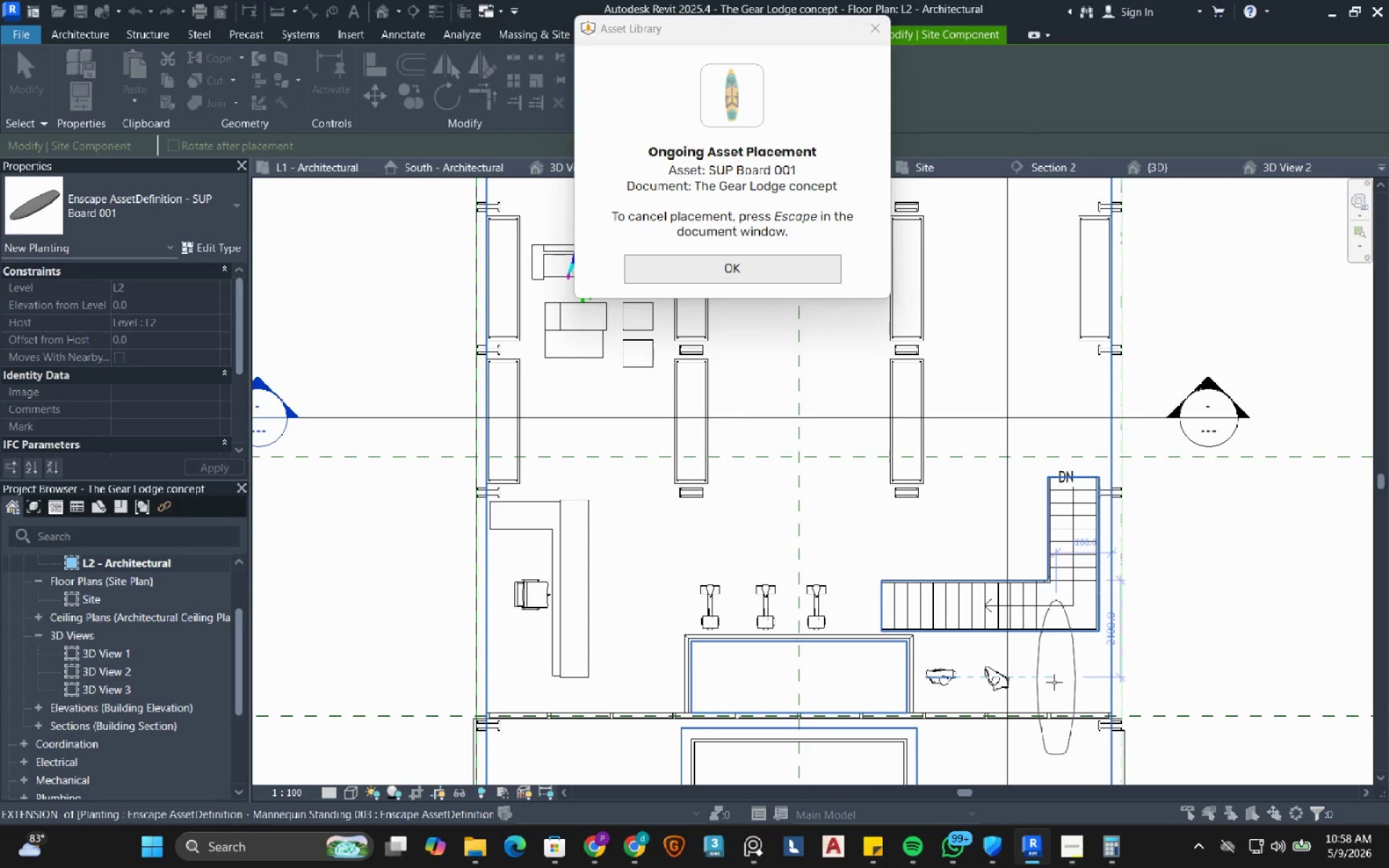 
wait(7.75)
 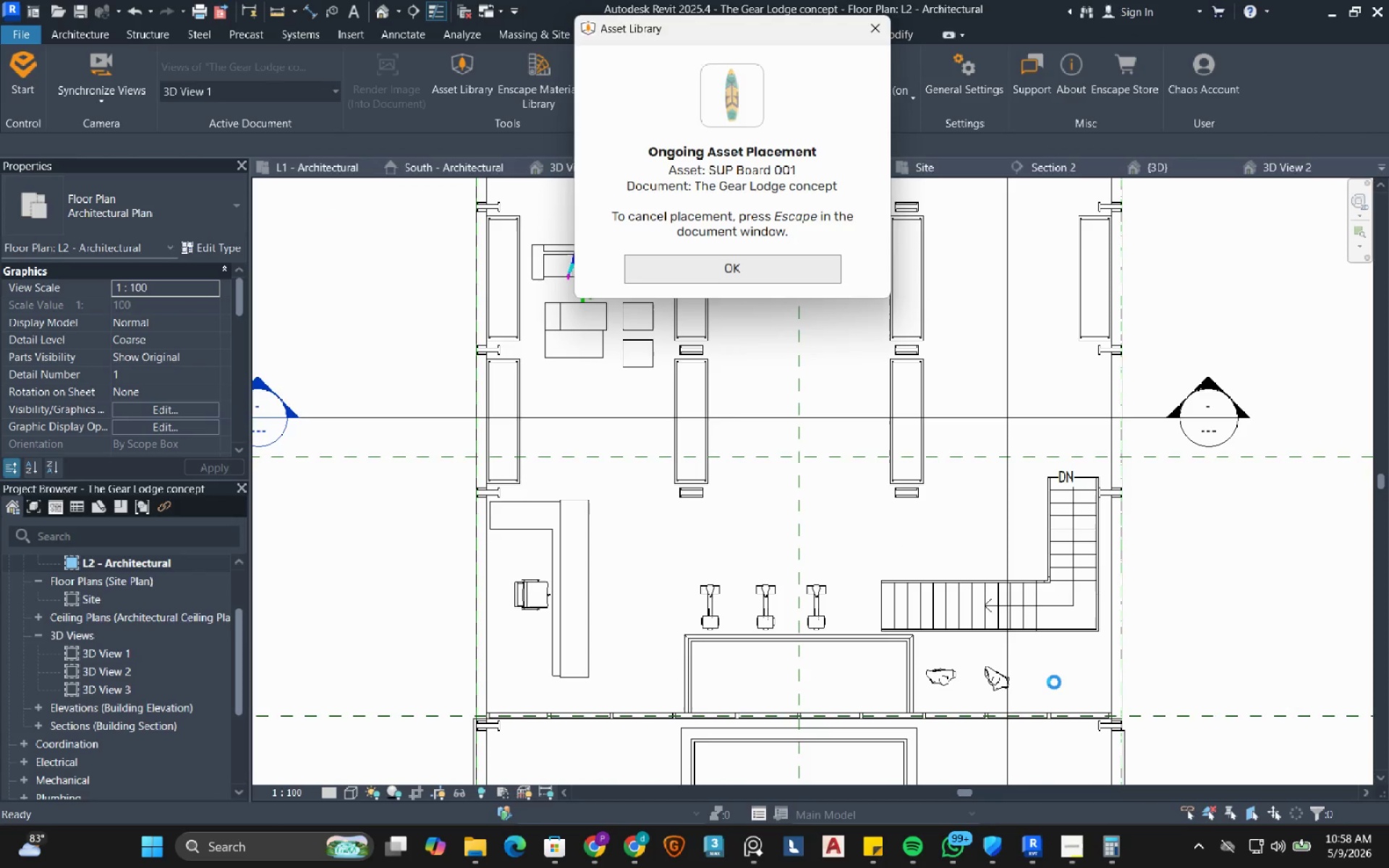 
left_click([1053, 672])
 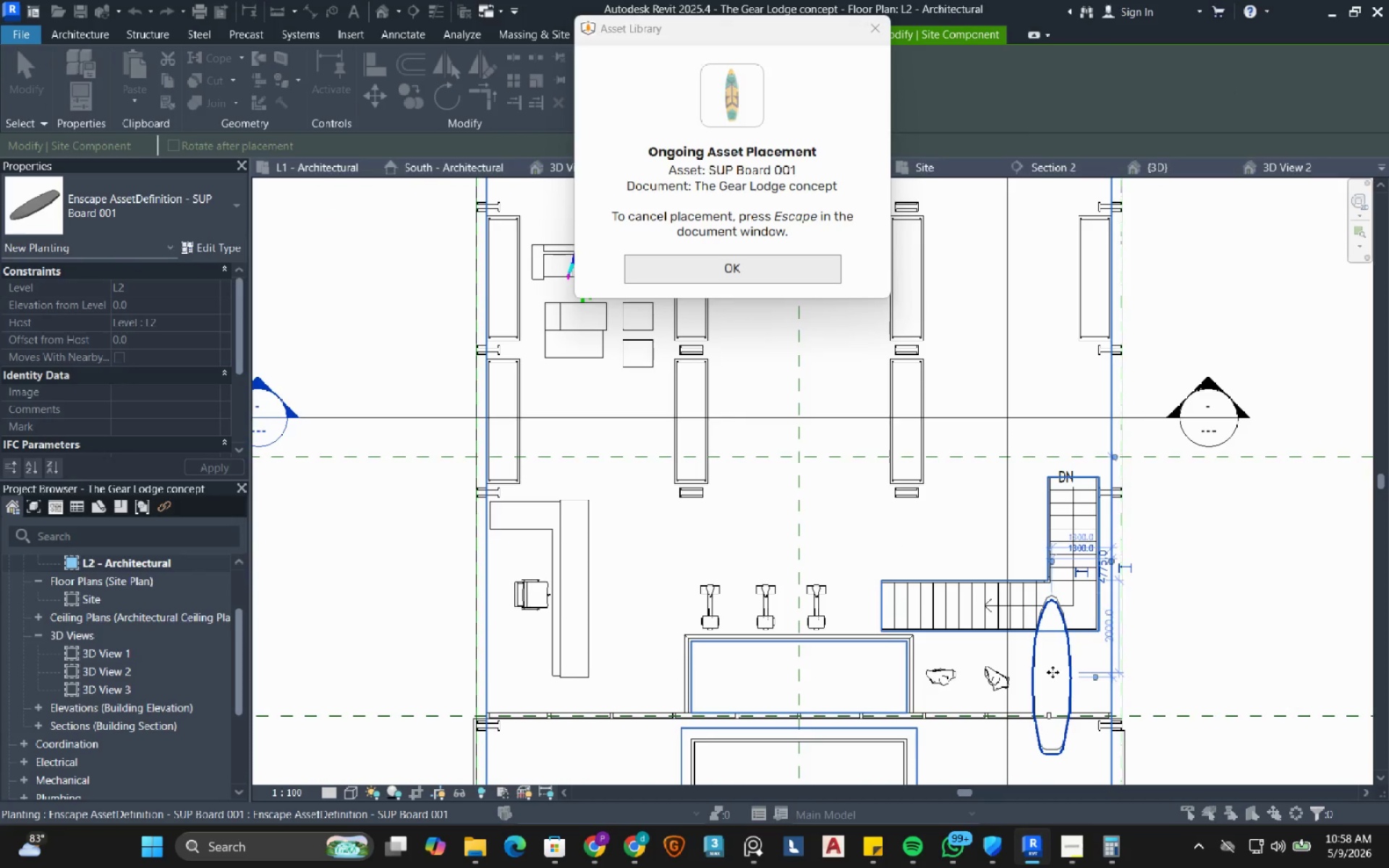 
key(Escape)
 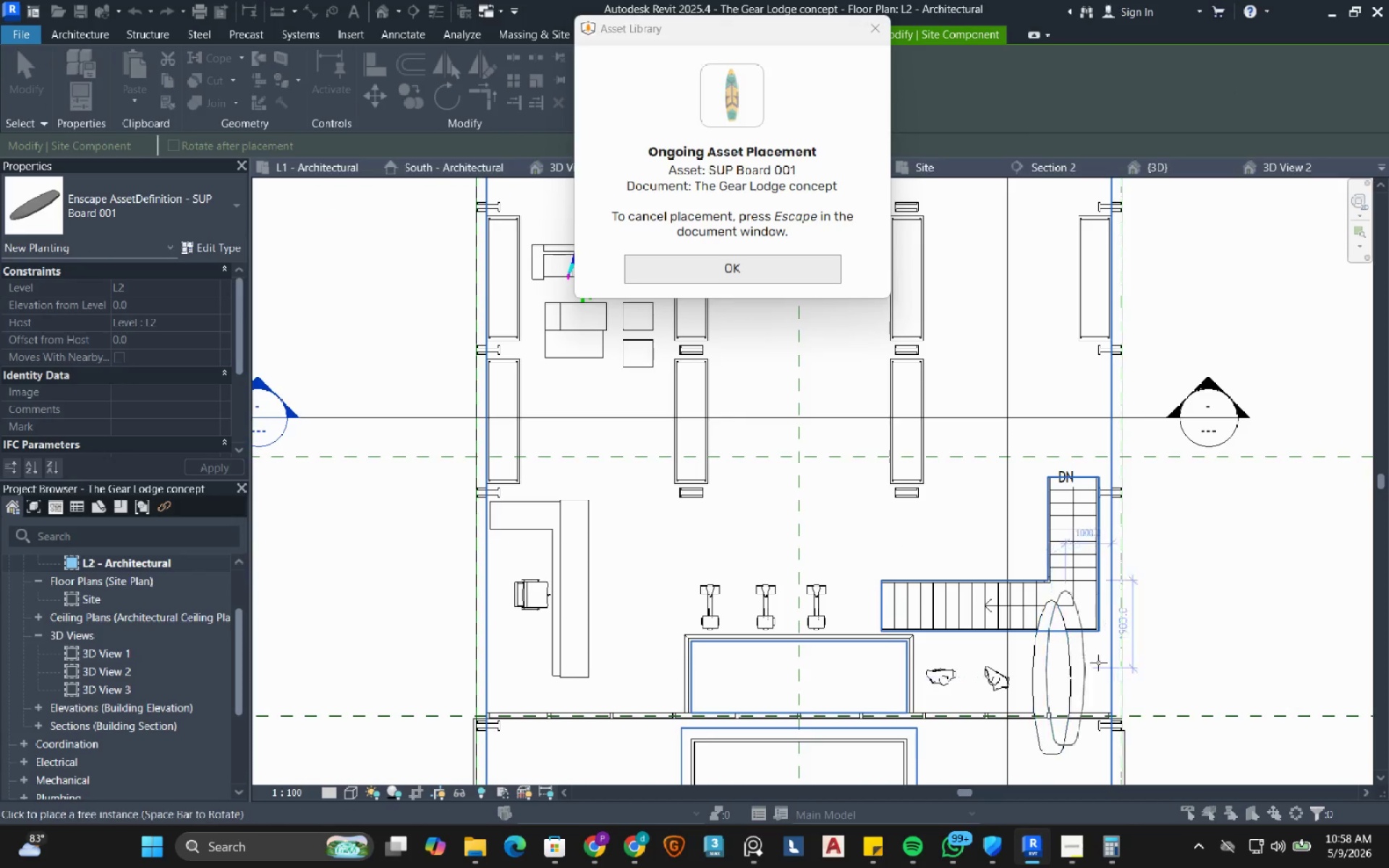 
key(Escape)
 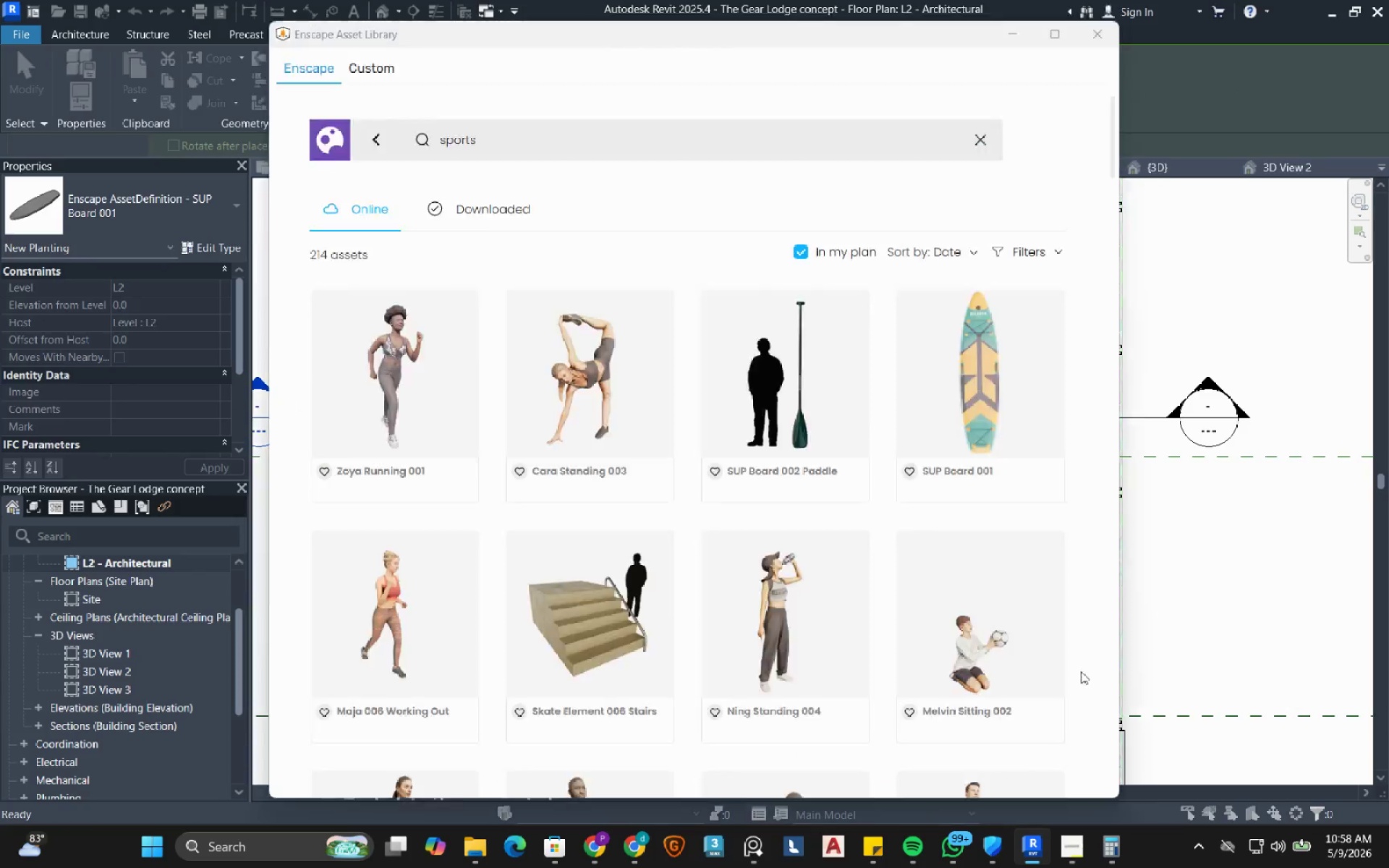 
key(Escape)
 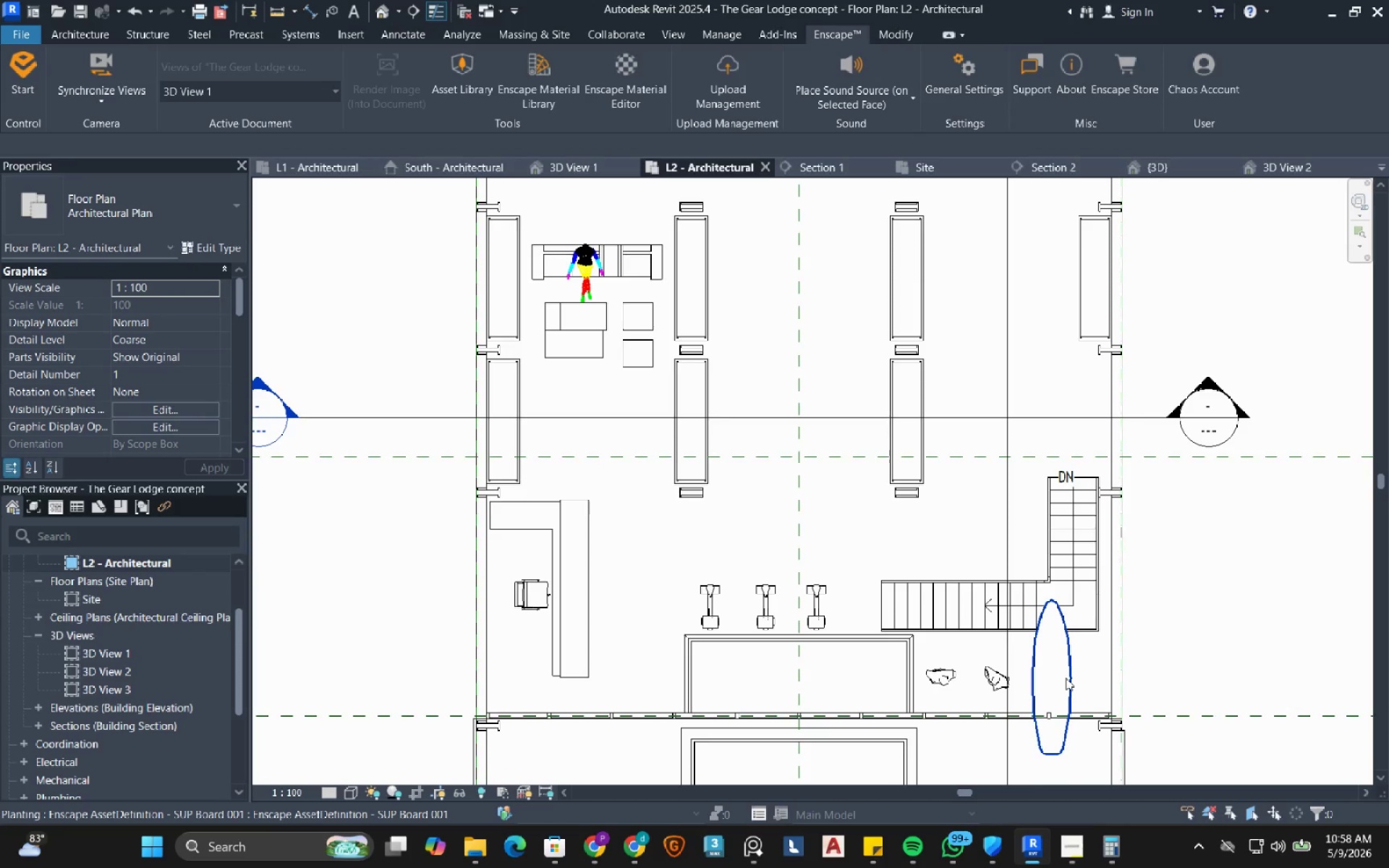 
left_click([1066, 678])
 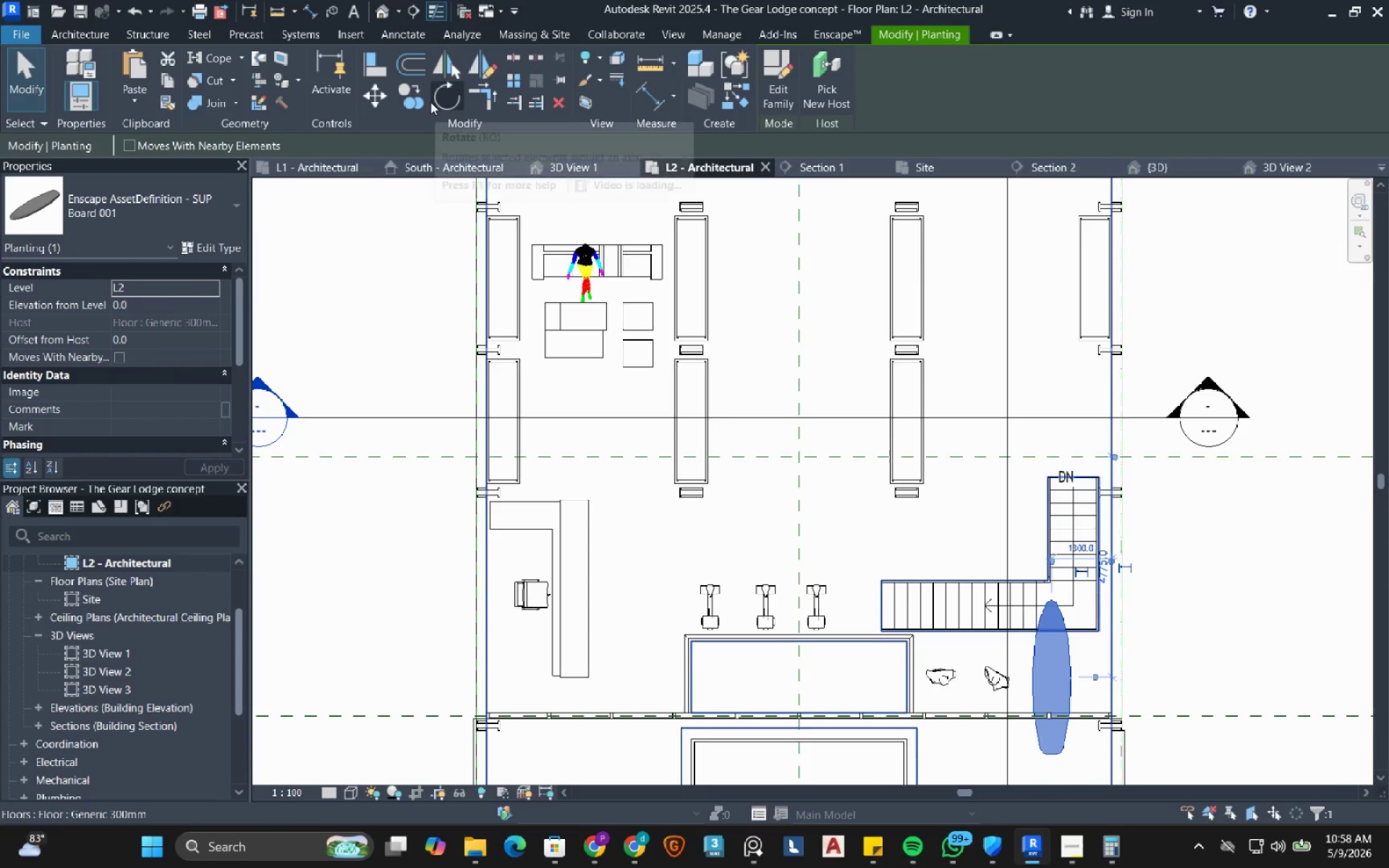 
left_click([441, 102])
 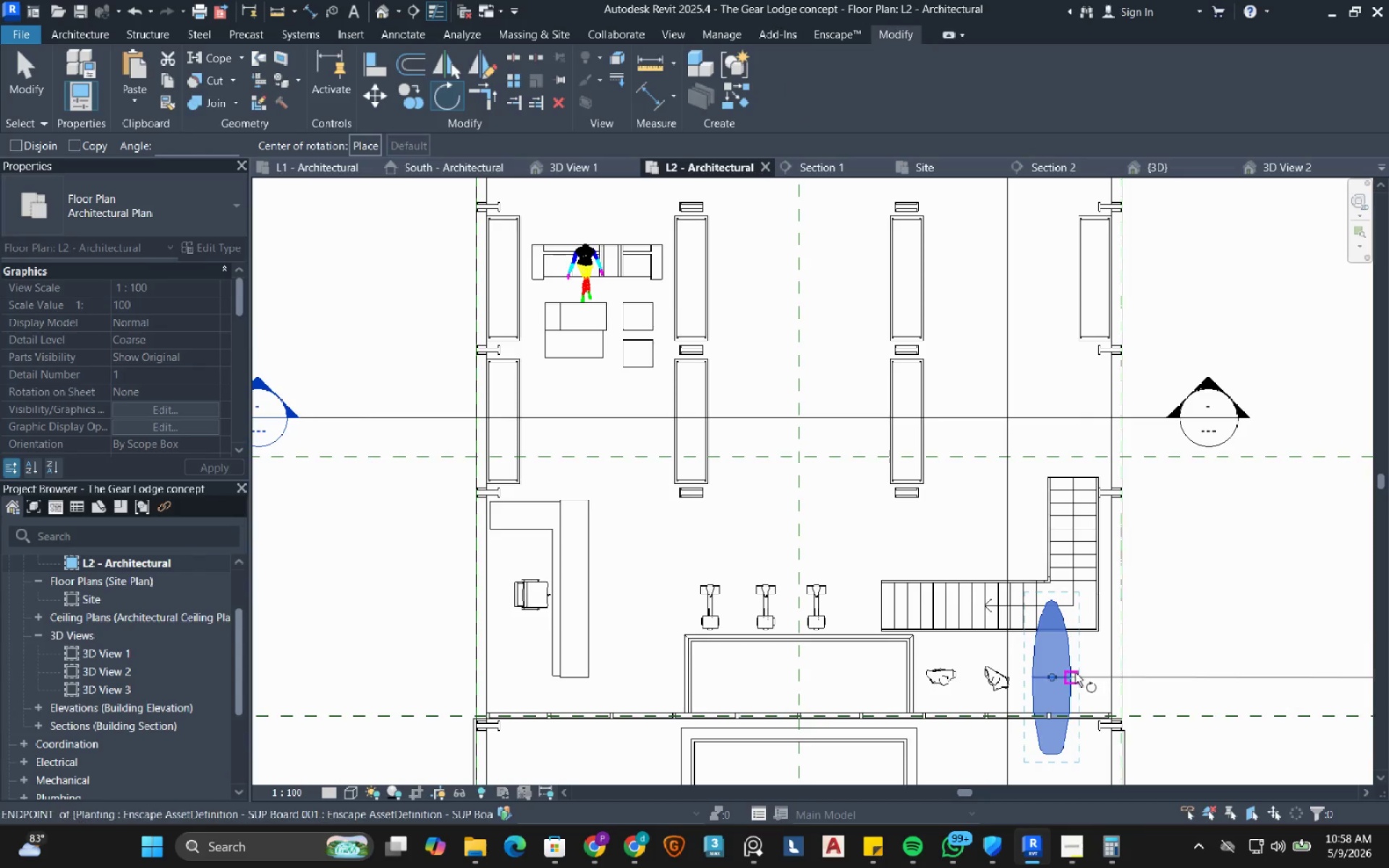 
key(Escape)
key(Escape)
type(de)
 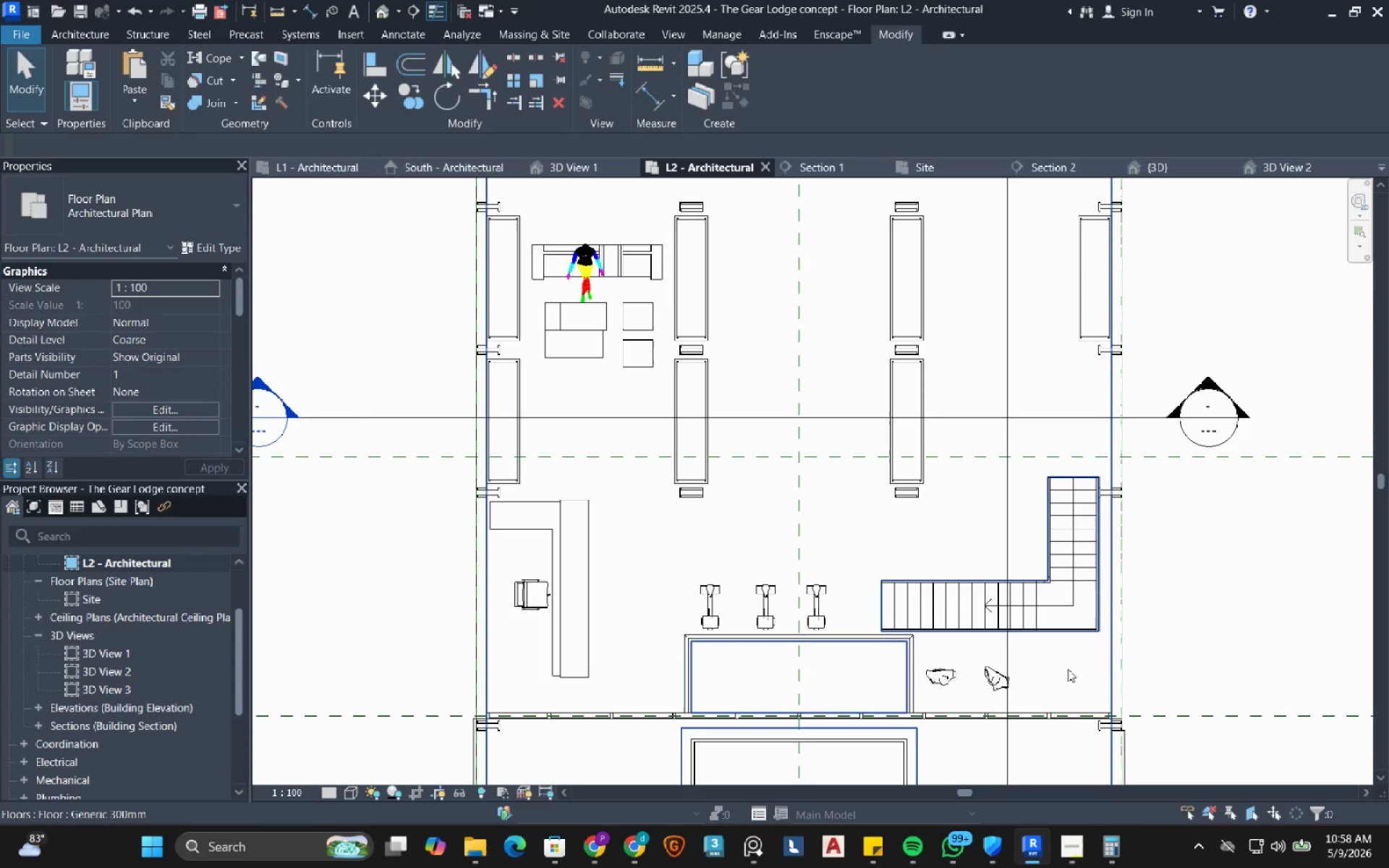 
left_click_drag(start_coordinate=[1069, 669], to_coordinate=[829, 616])
 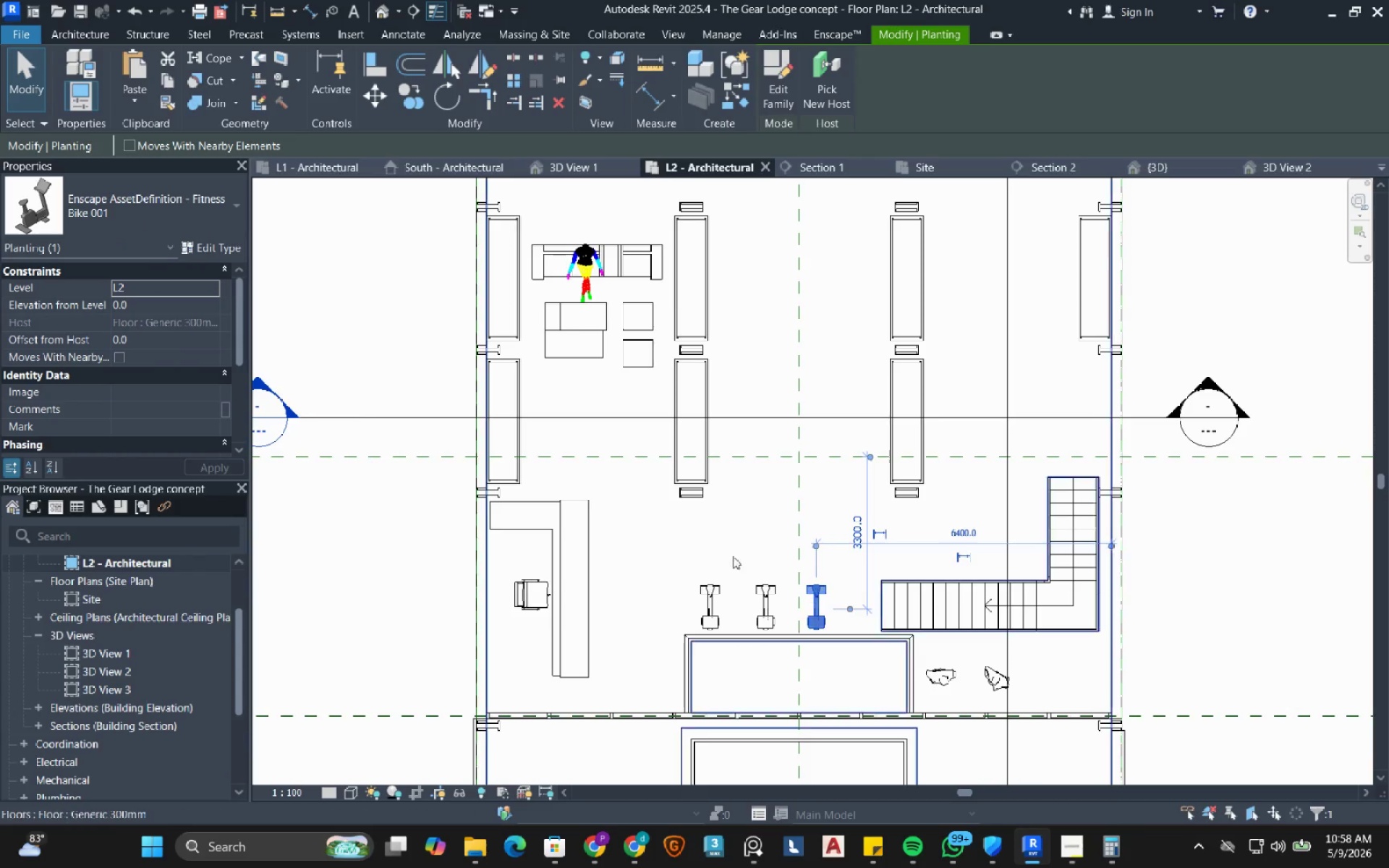 
left_click([829, 616])
 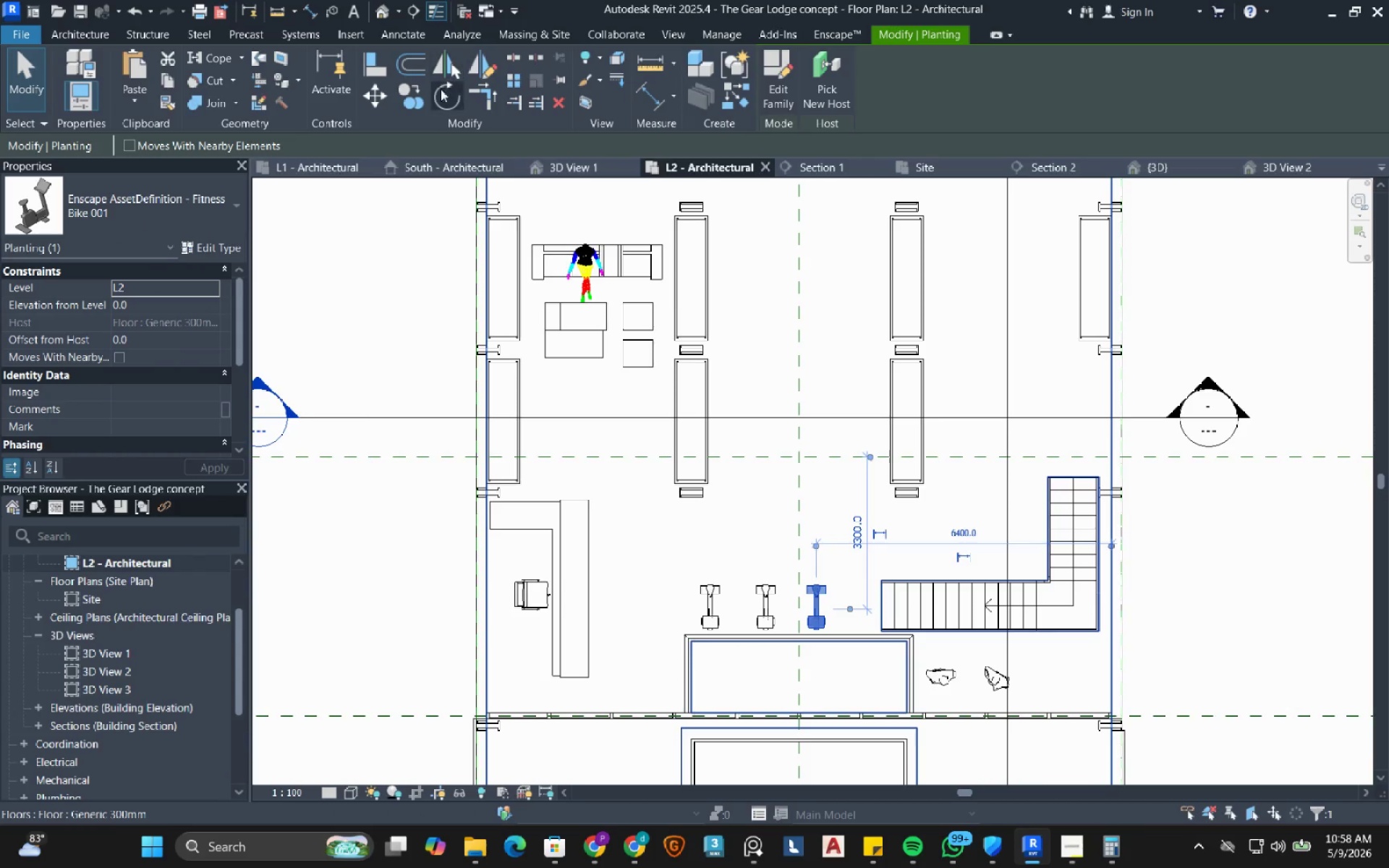 
left_click([425, 101])
 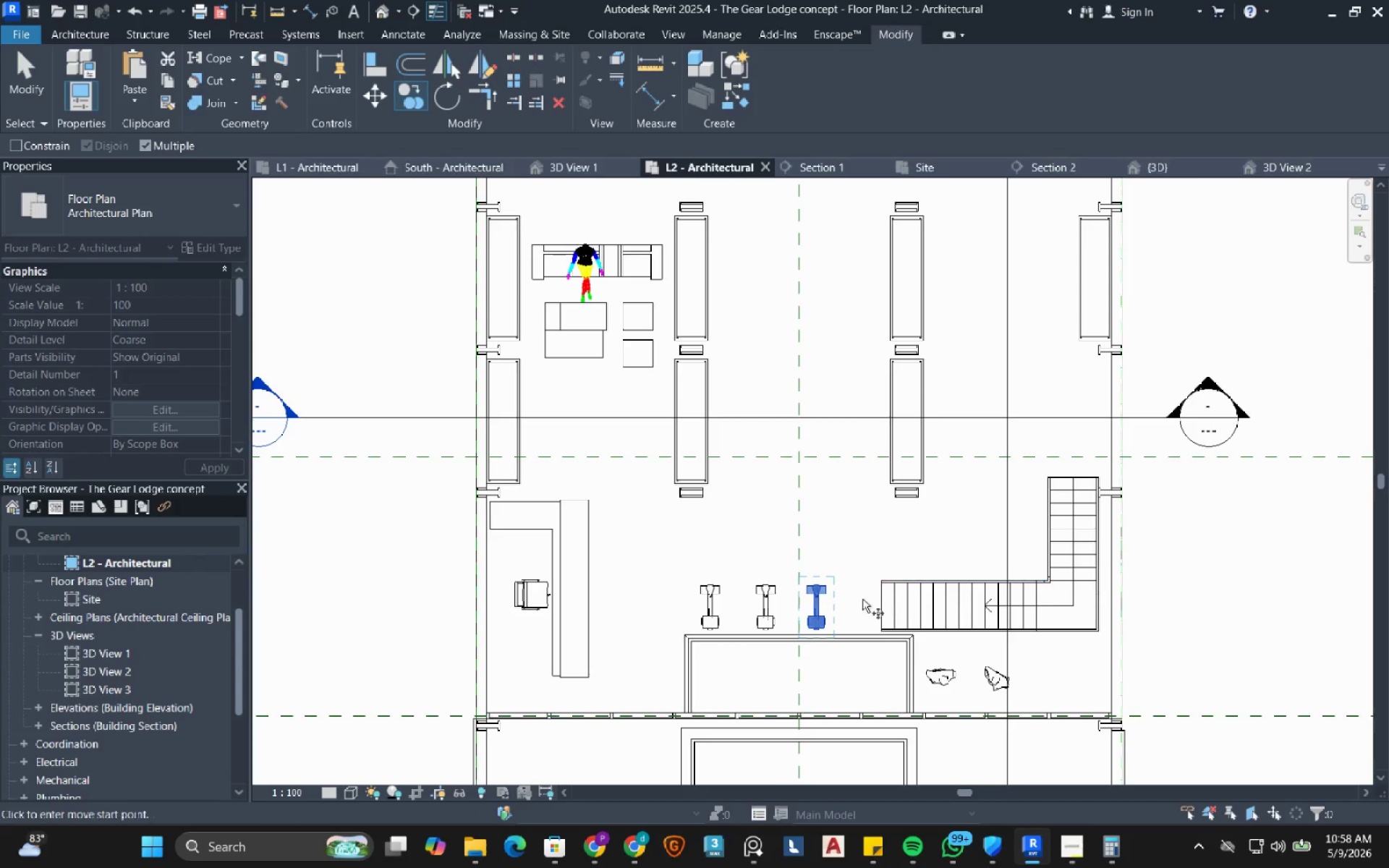 
scroll: coordinate [813, 636], scroll_direction: up, amount: 6.0
 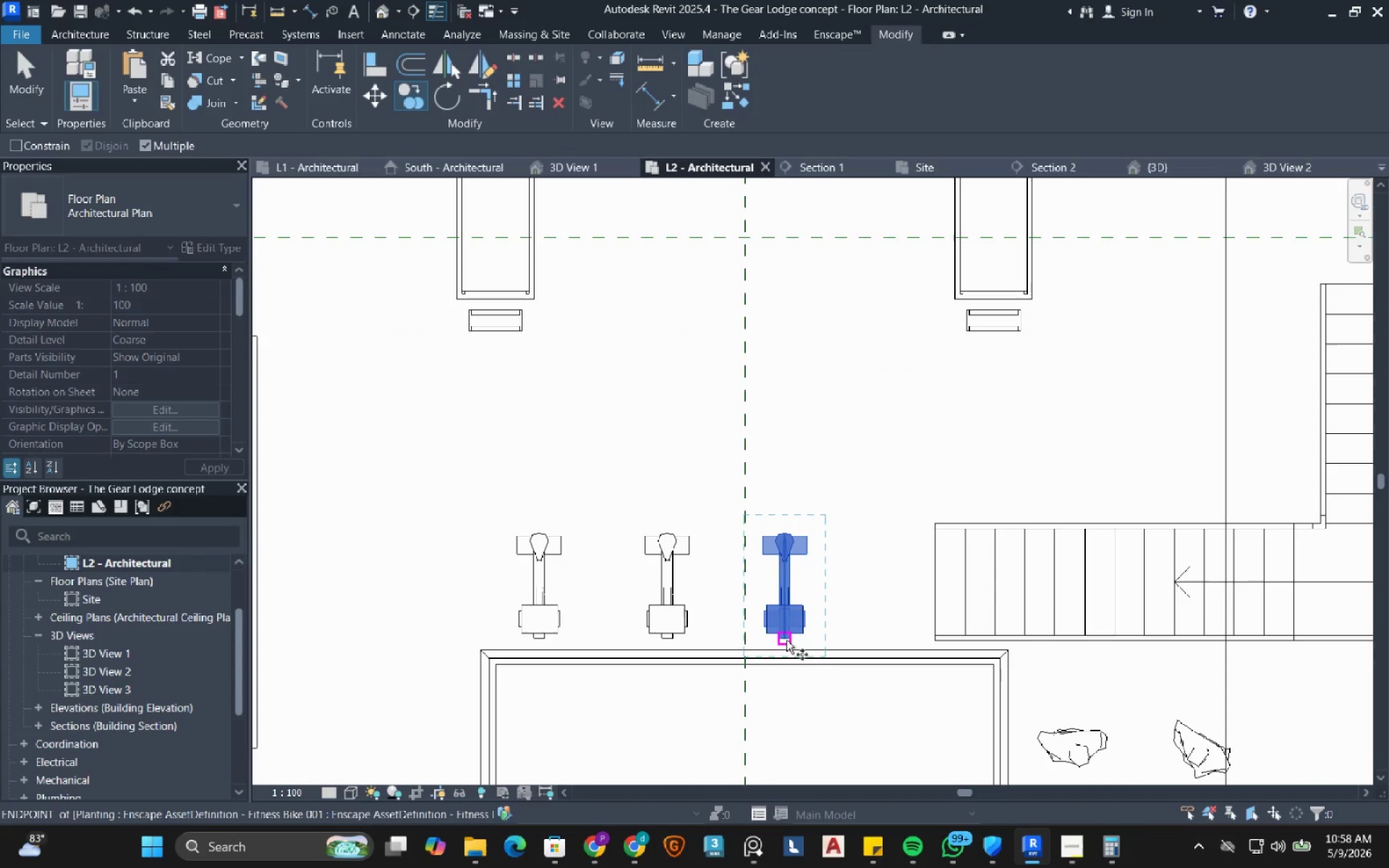 
left_click([786, 640])
 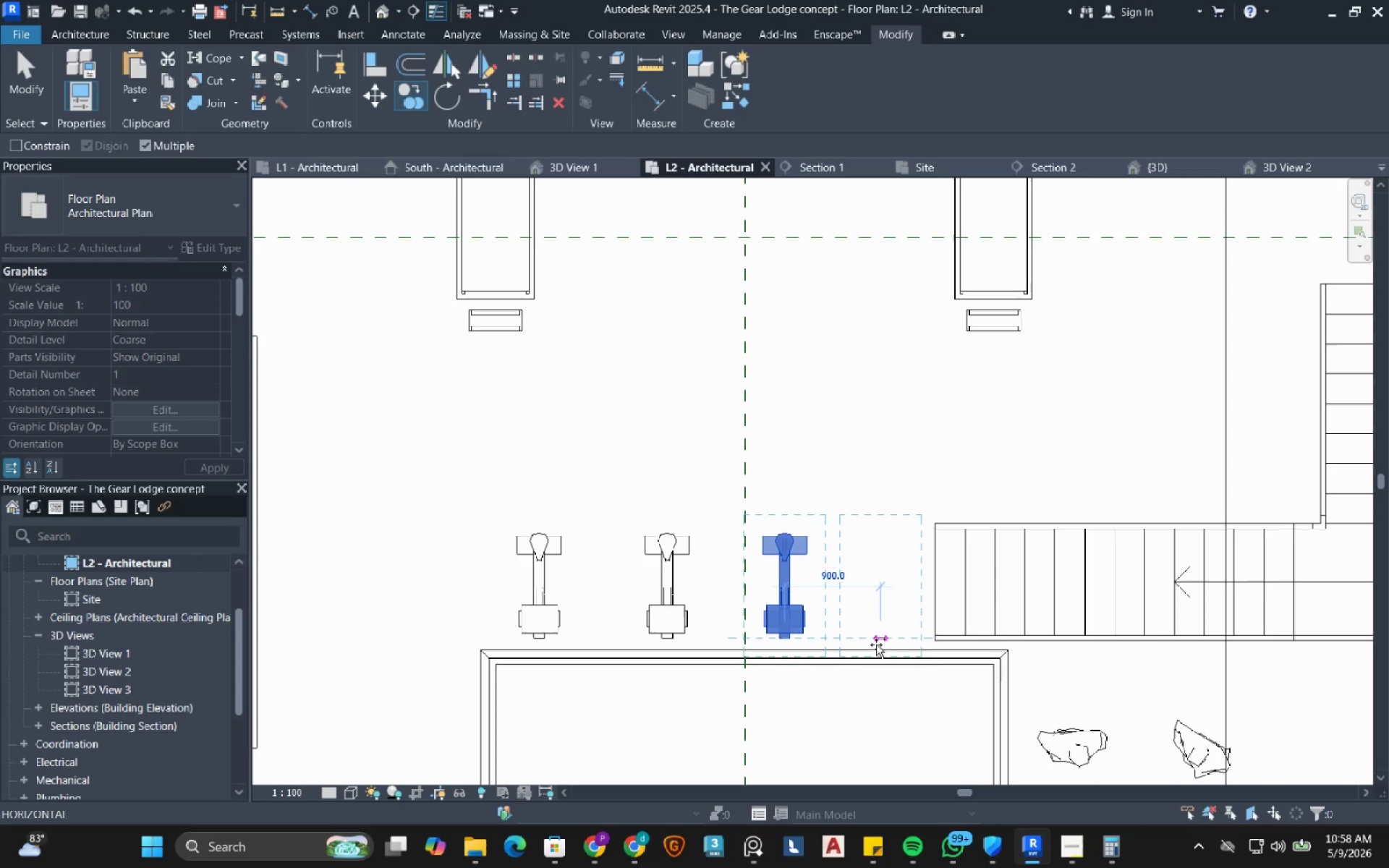 
left_click([876, 644])
 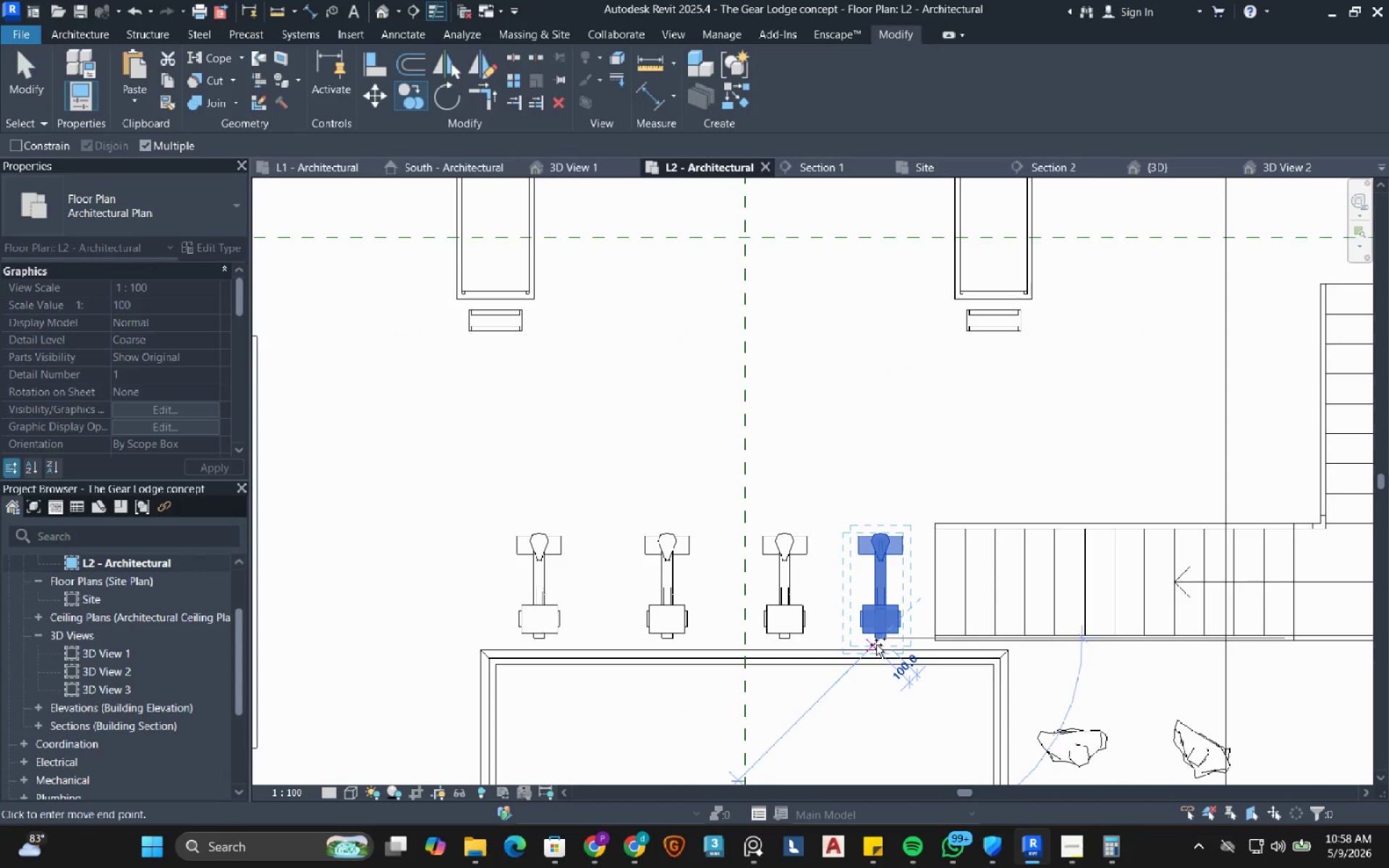 
key(Escape)
 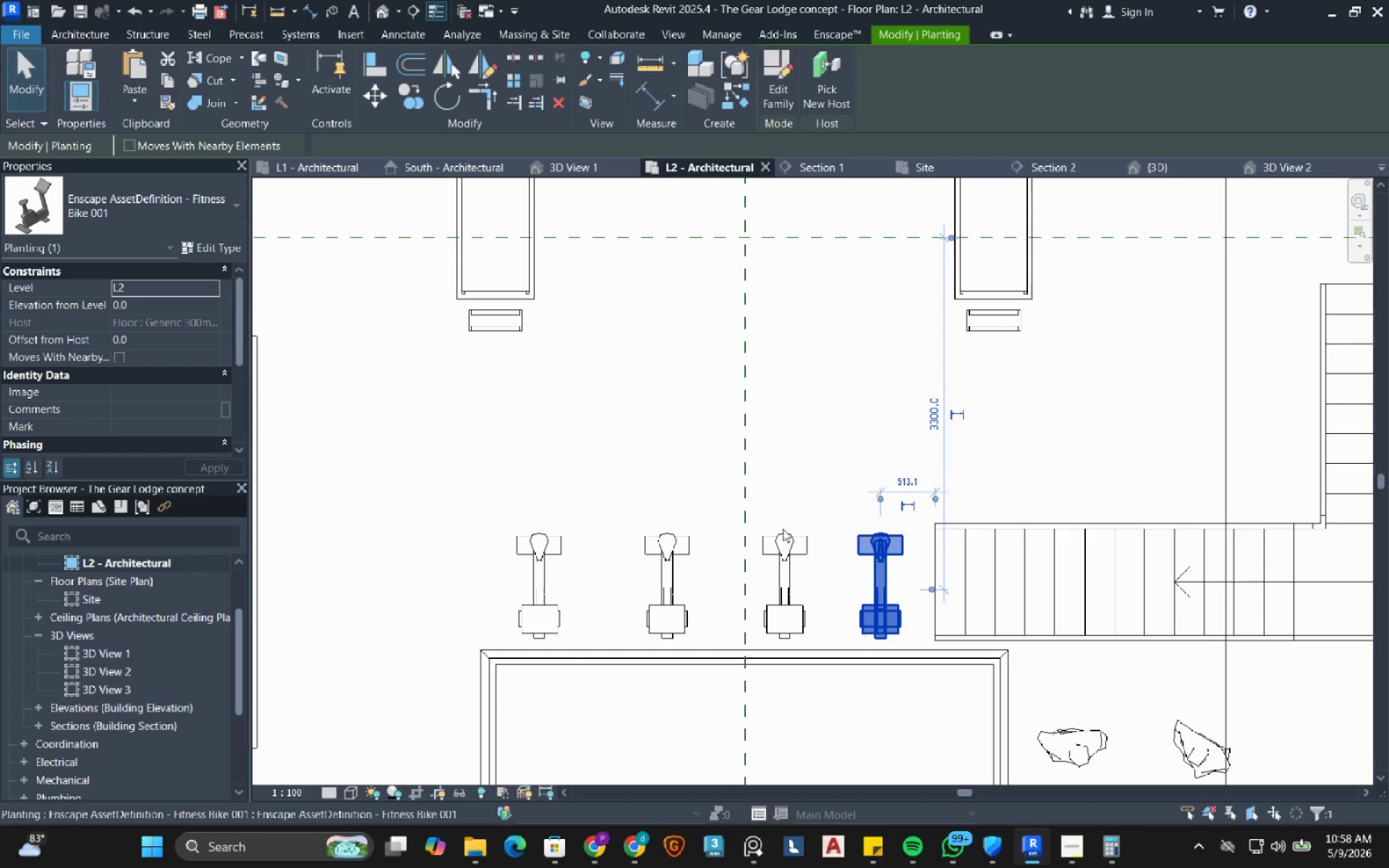 
key(Escape)
 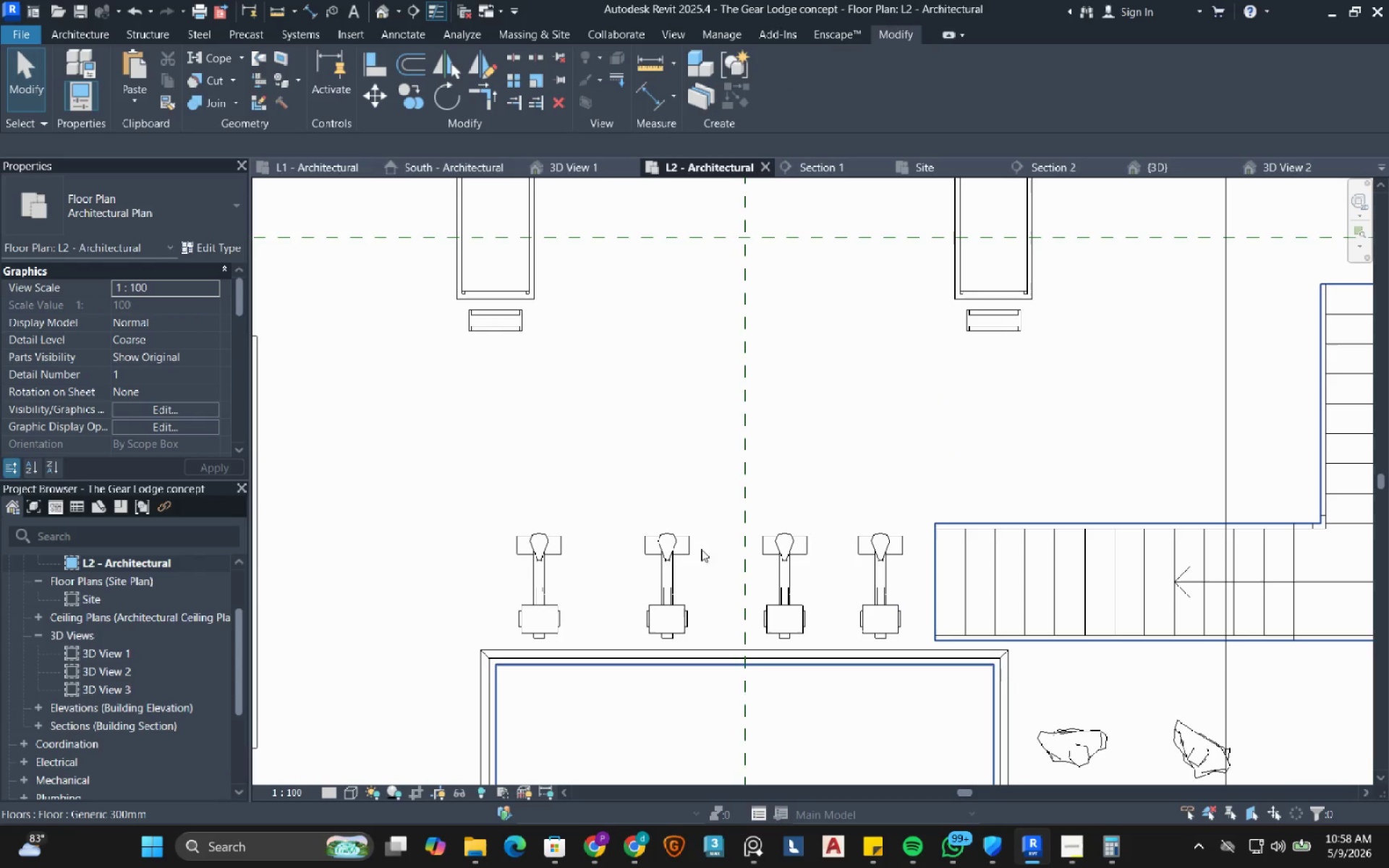 
mouse_move([697, 605])
 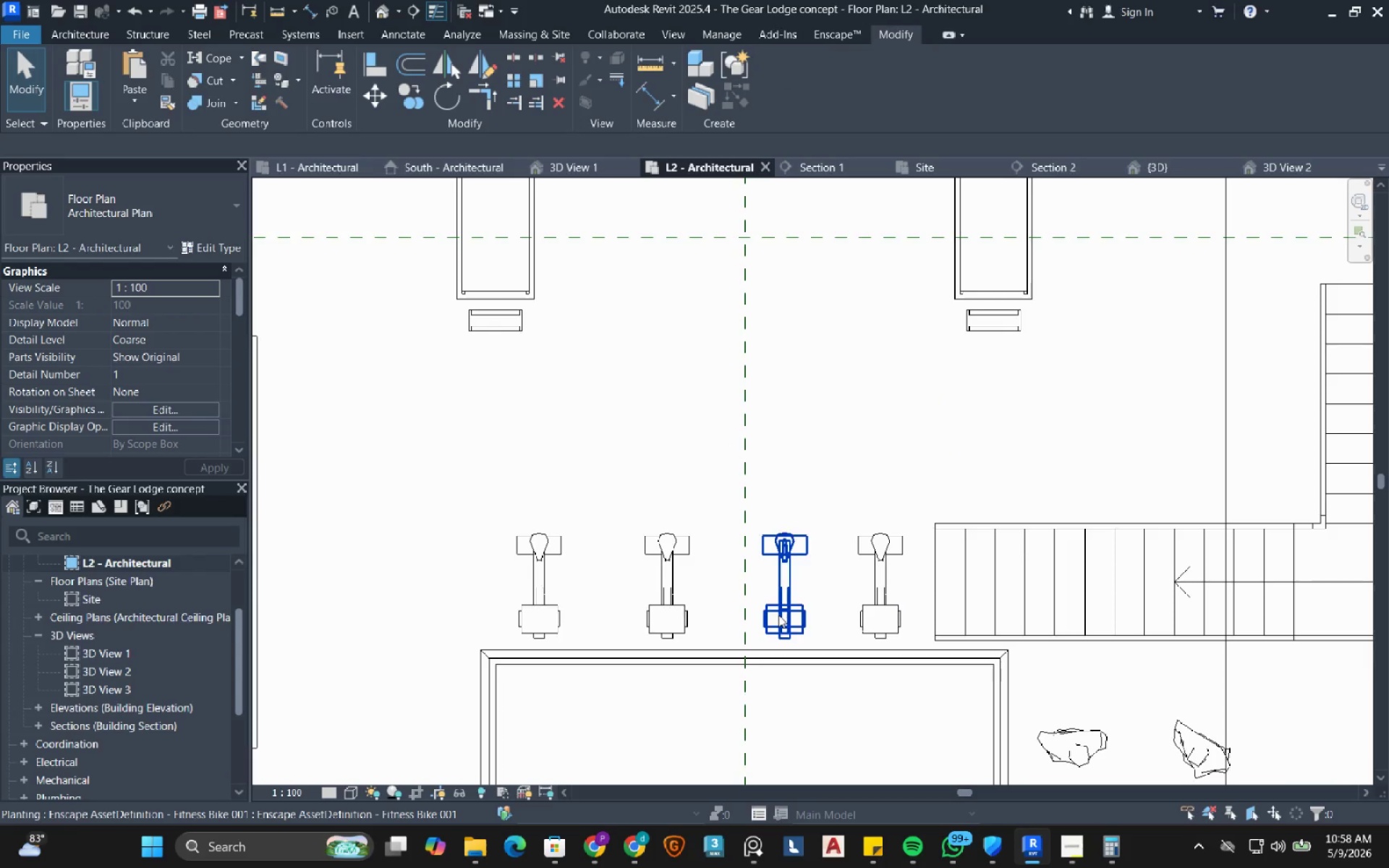 
left_click([778, 615])
 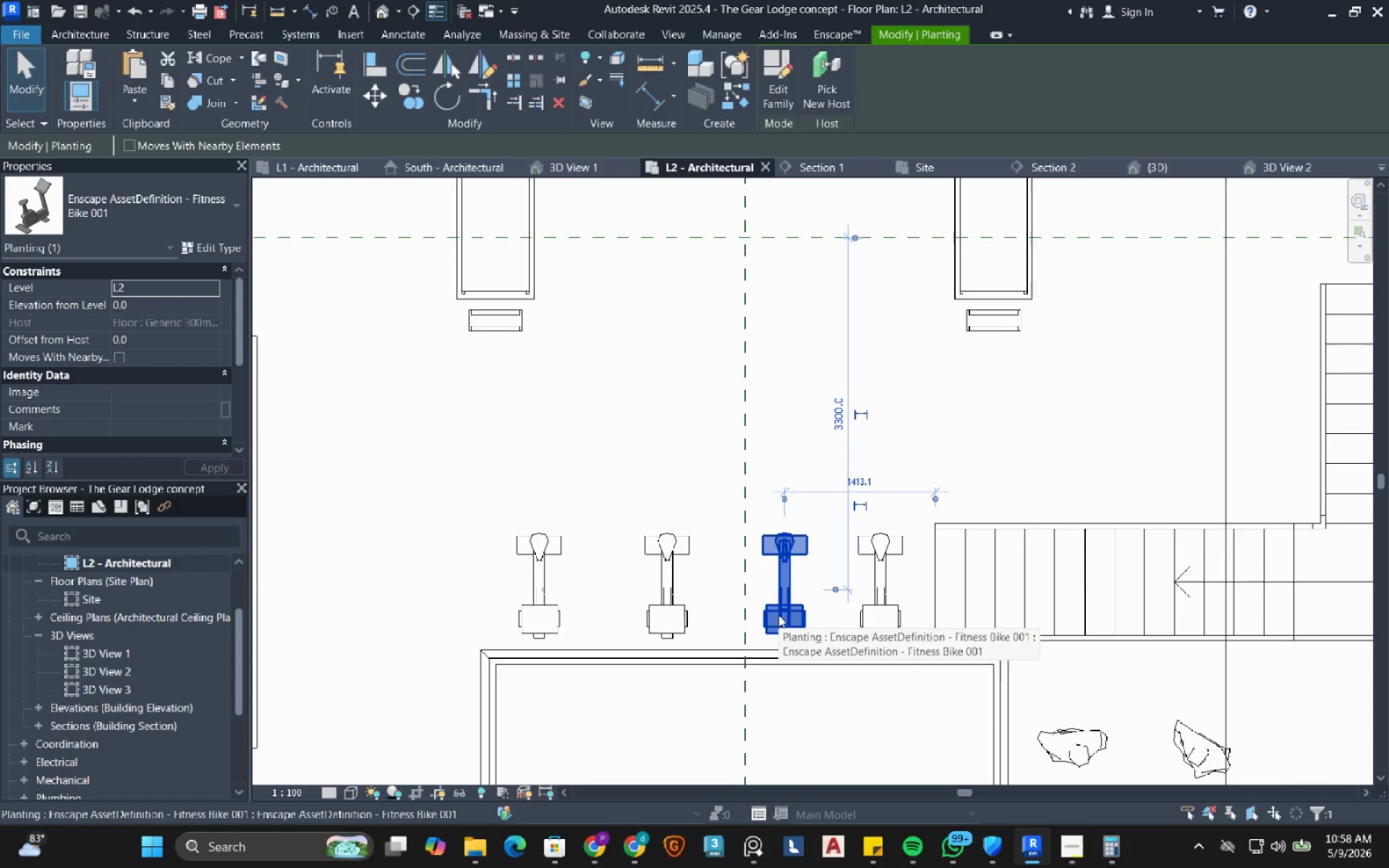 
key(ArrowLeft)
 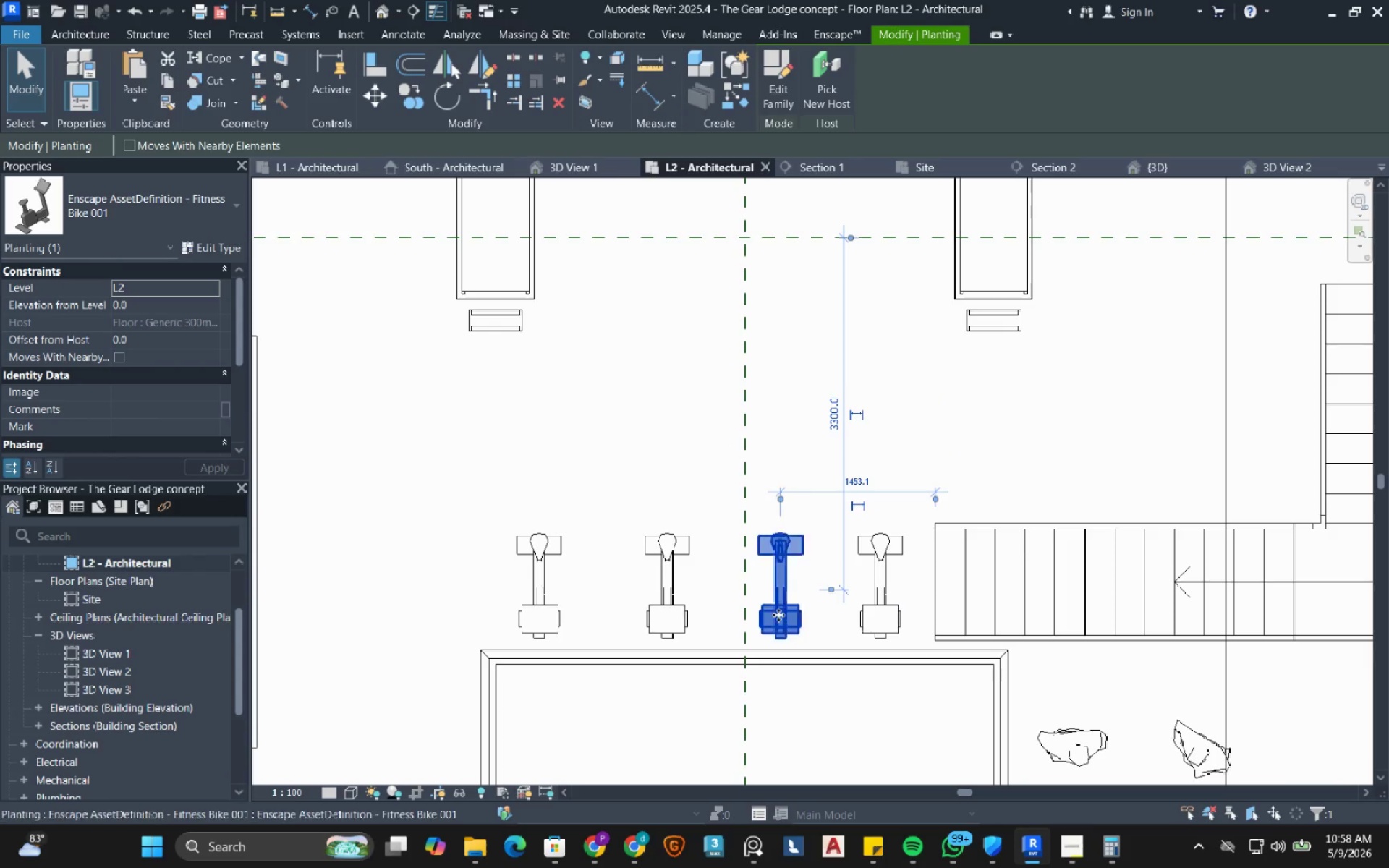 
key(ArrowLeft)
 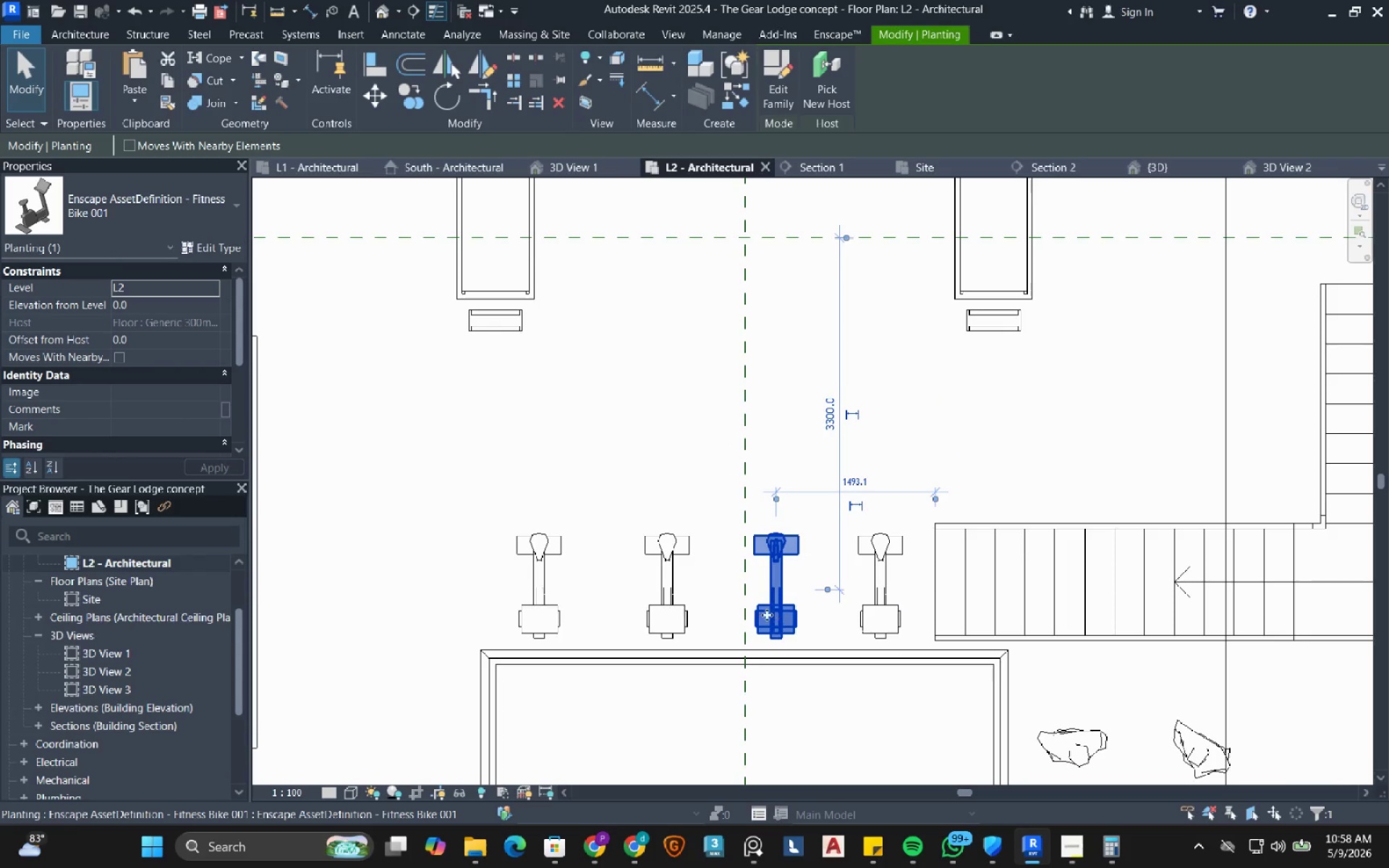 
key(ArrowLeft)
 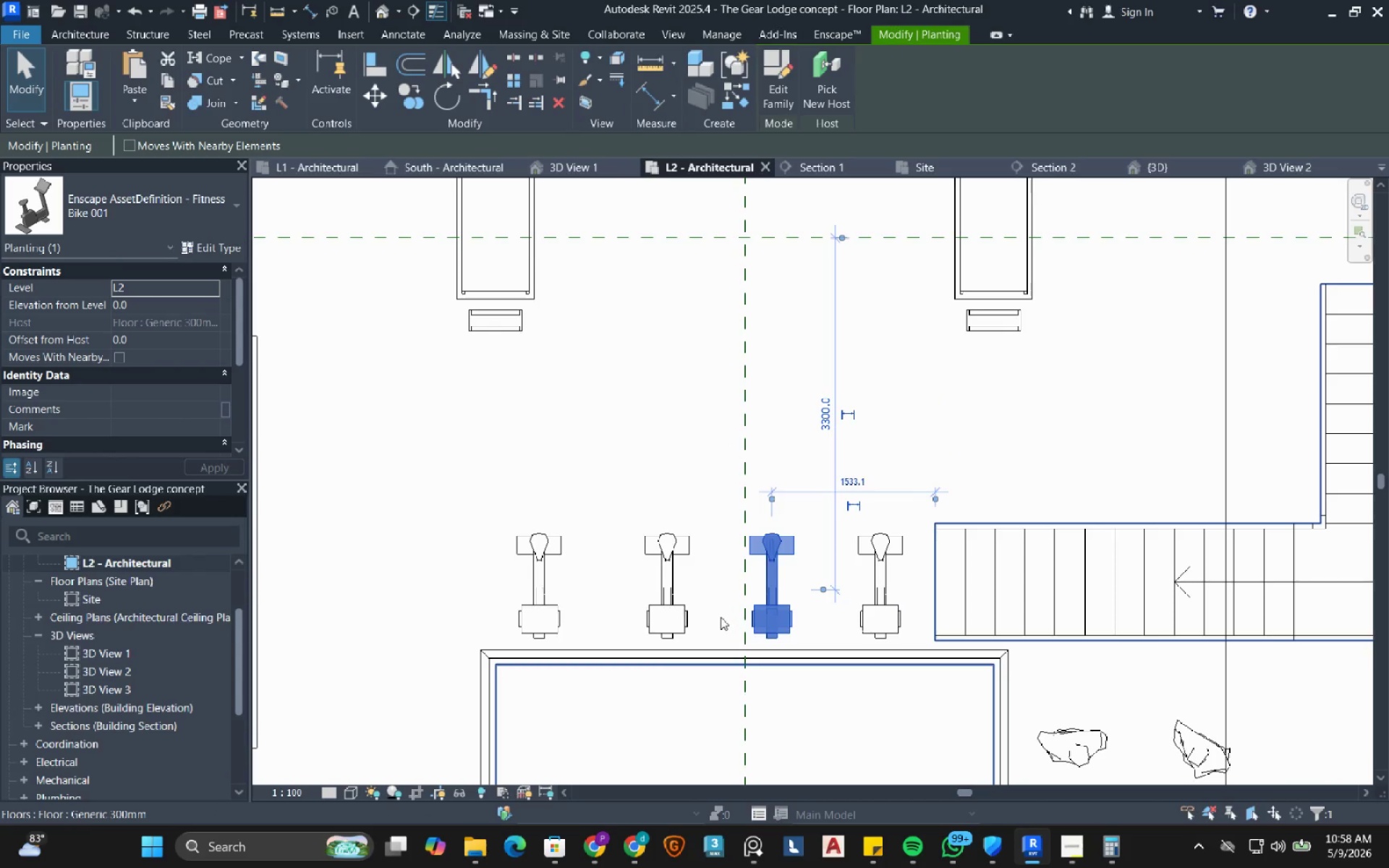 
key(ArrowLeft)
 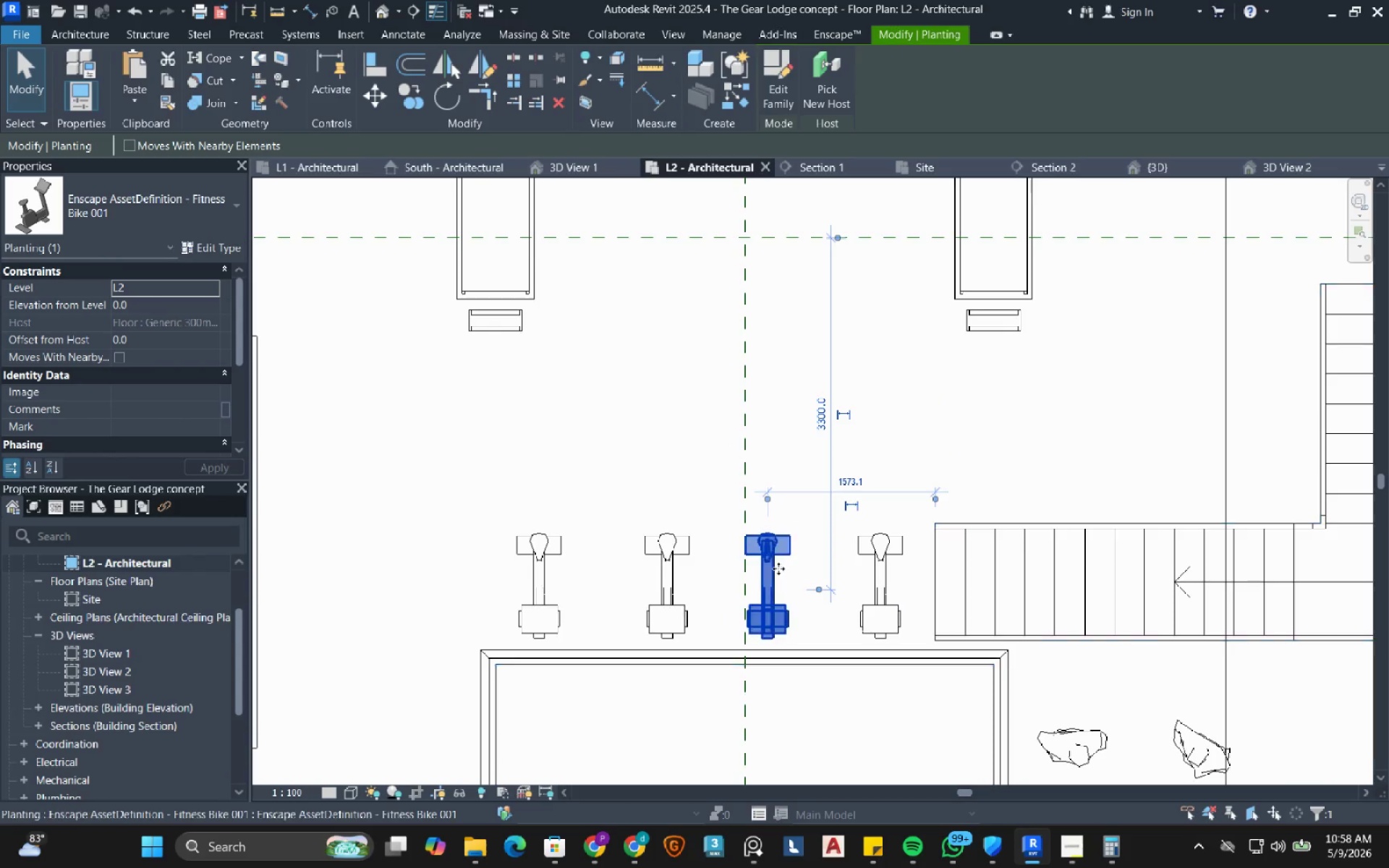 
scroll: coordinate [726, 553], scroll_direction: down, amount: 5.0
 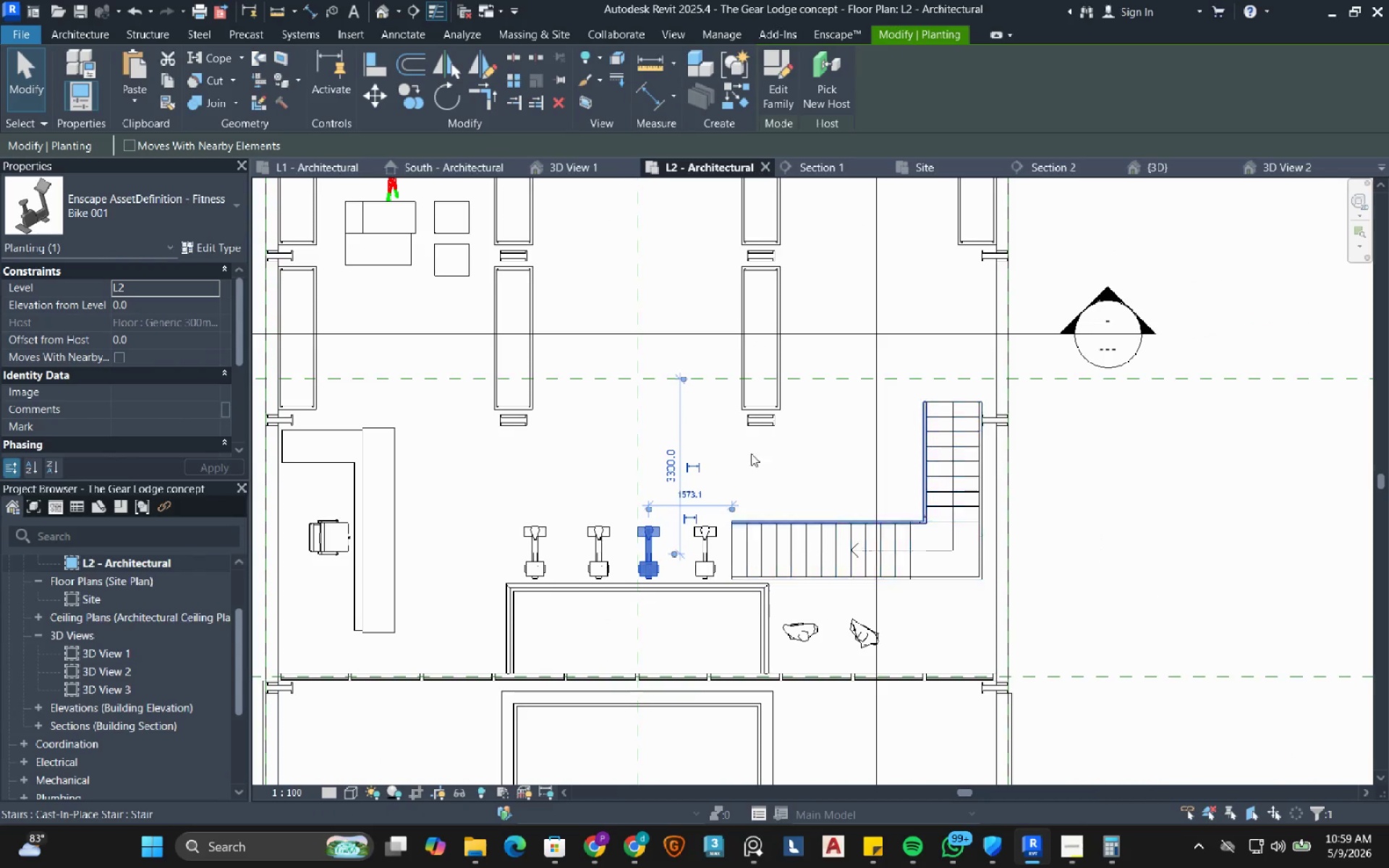 
left_click([594, 166])
 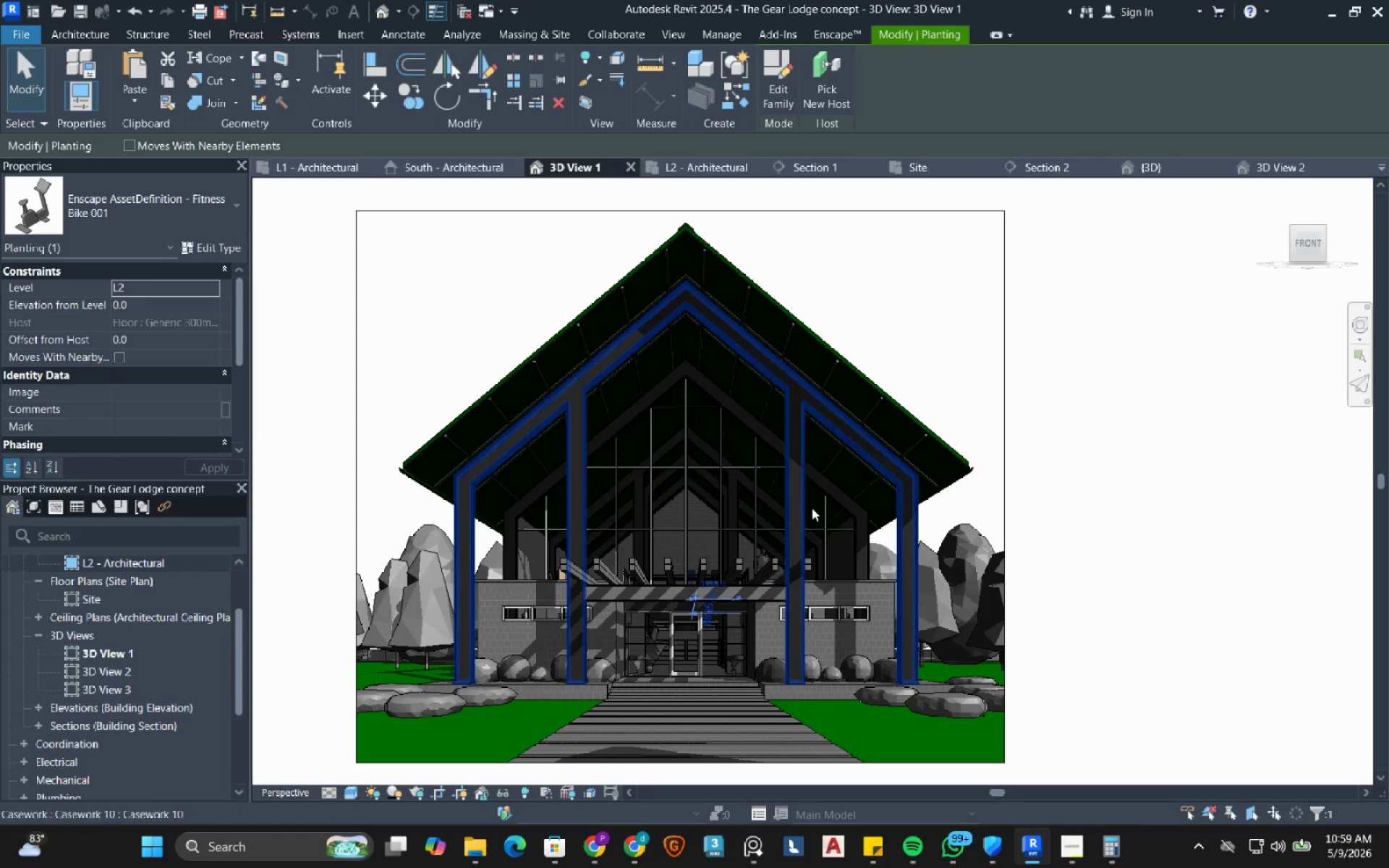 
scroll: coordinate [741, 593], scroll_direction: up, amount: 8.0
 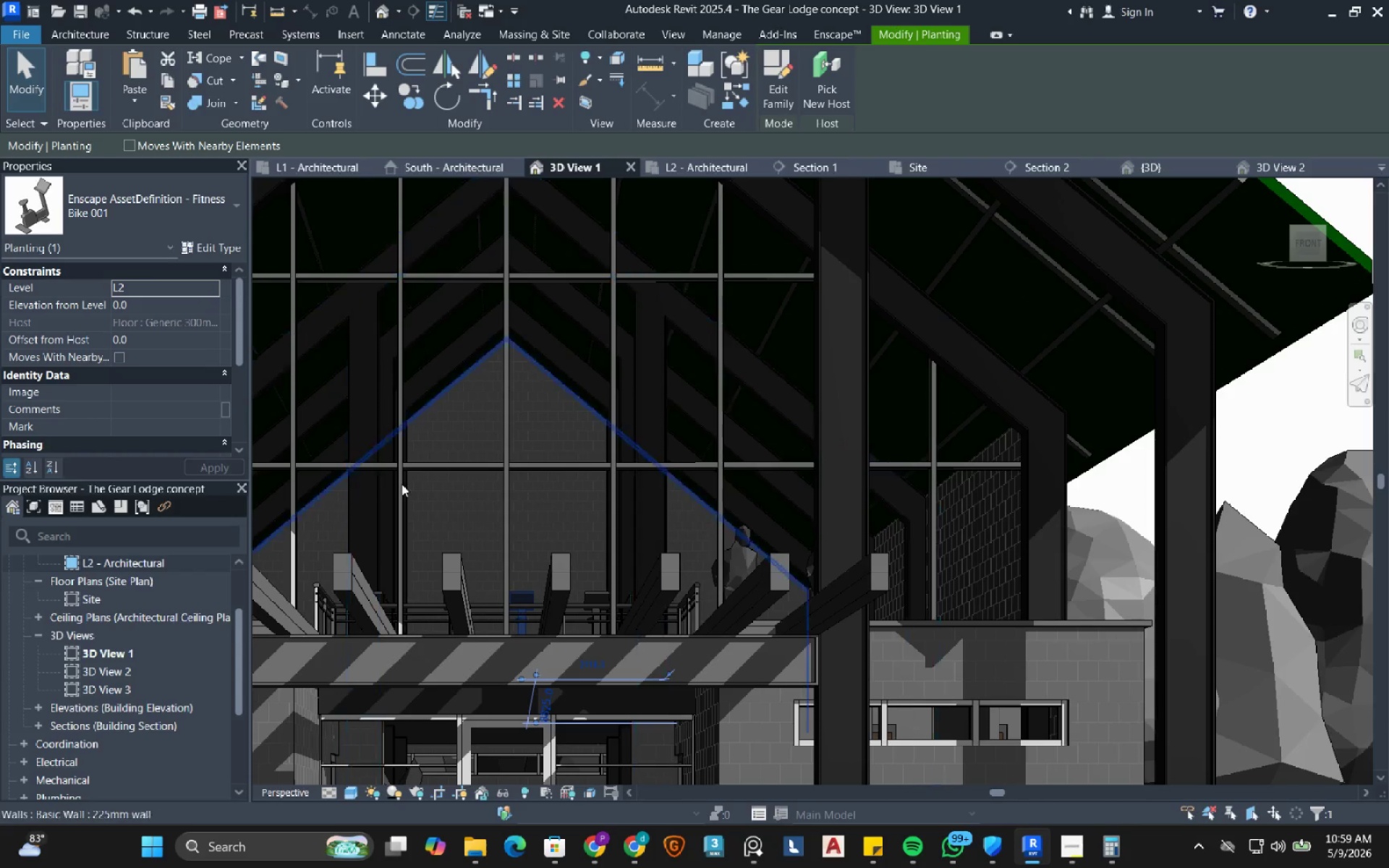 
mouse_move([271, 456])
 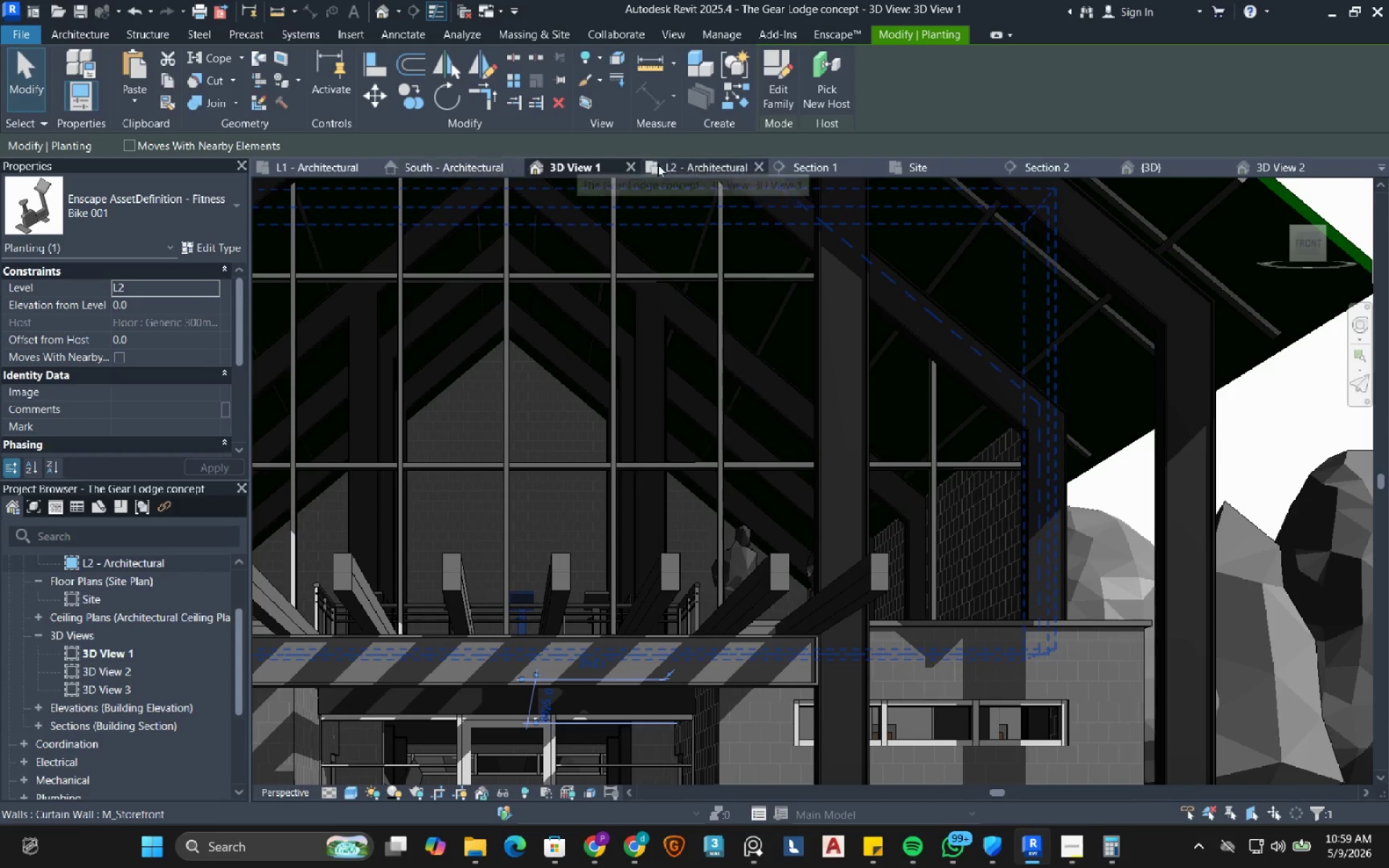 
left_click([704, 171])
 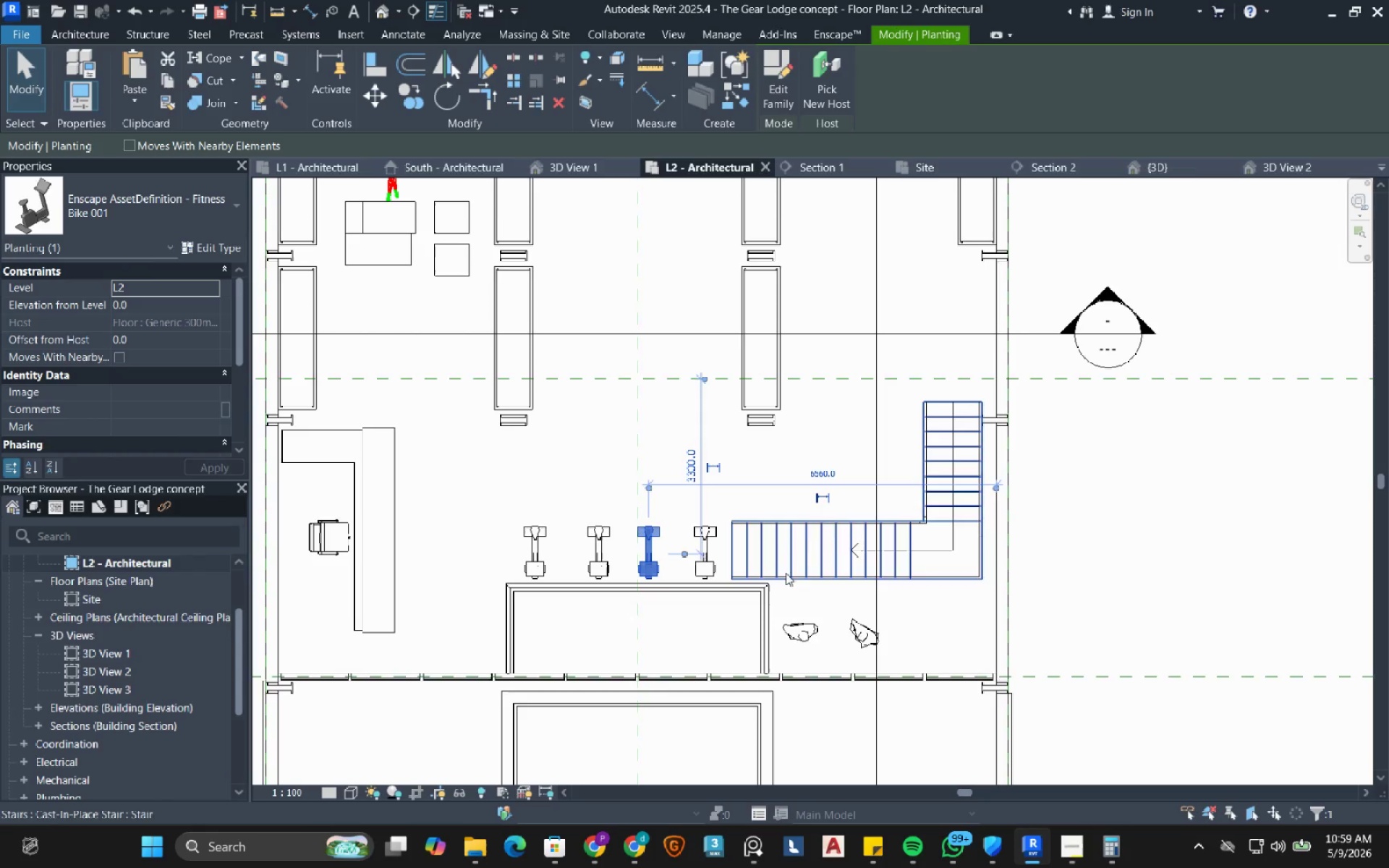 
scroll: coordinate [815, 642], scroll_direction: up, amount: 3.0
 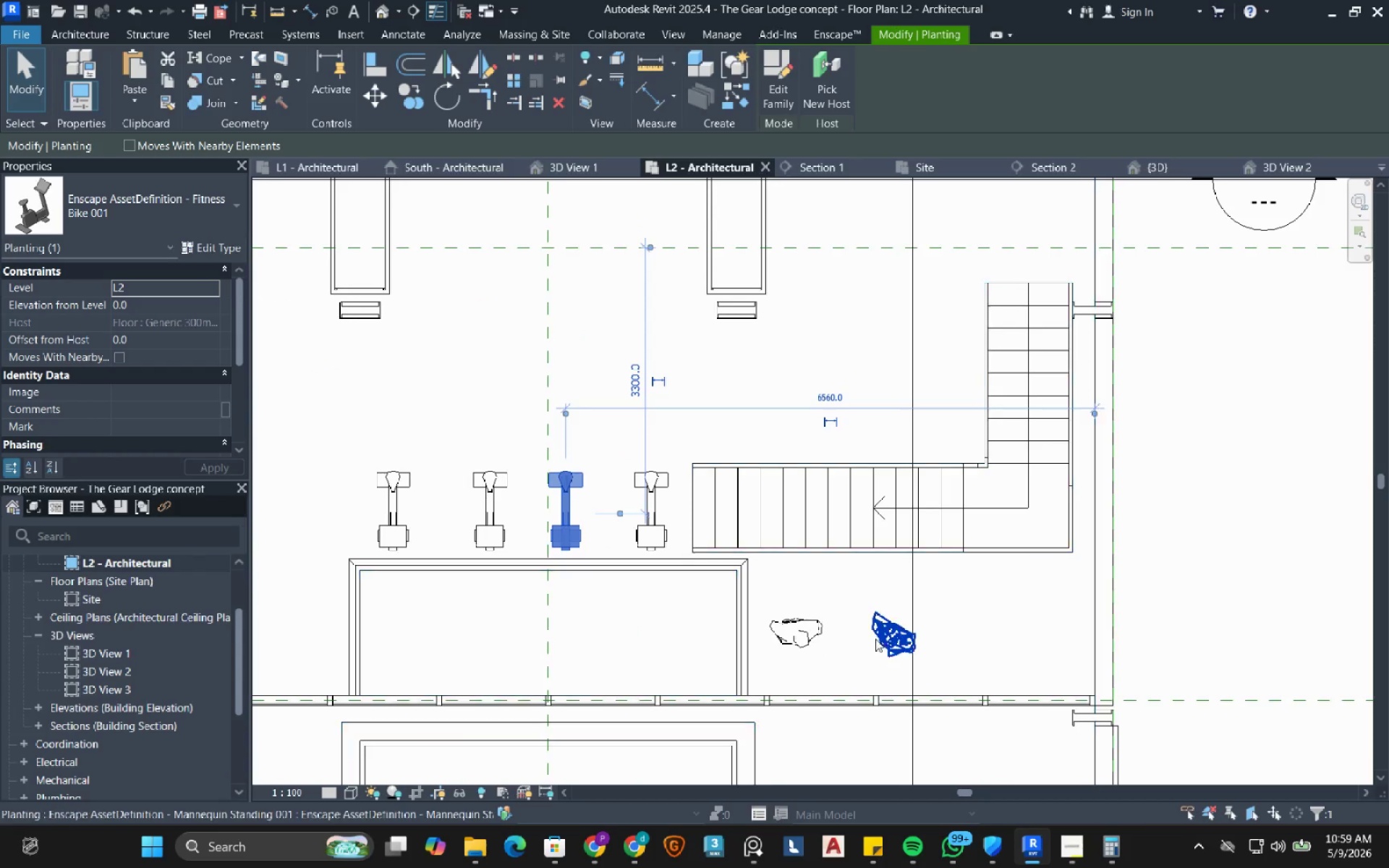 
left_click([871, 639])
 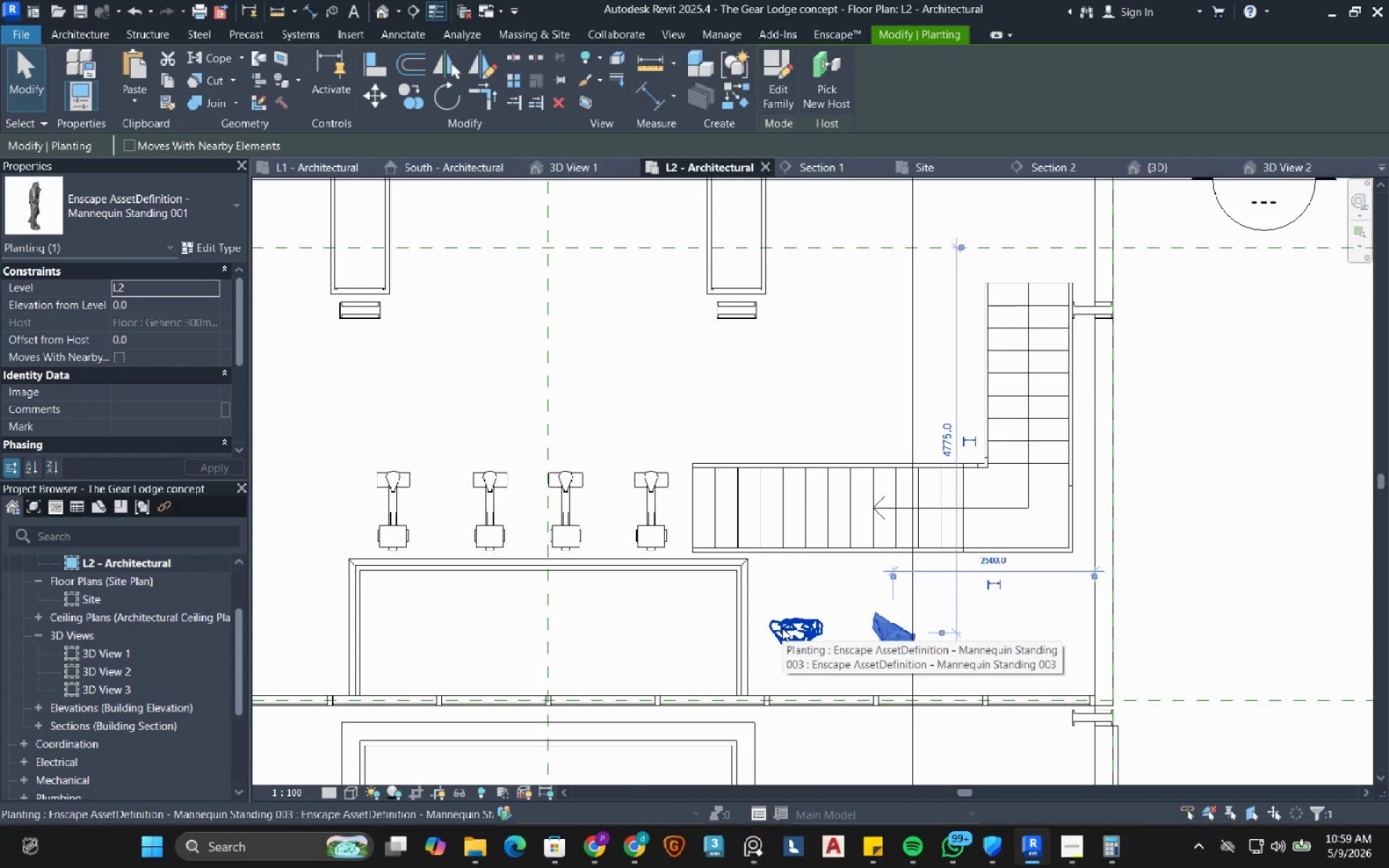 
key(Control+ControlRight)
 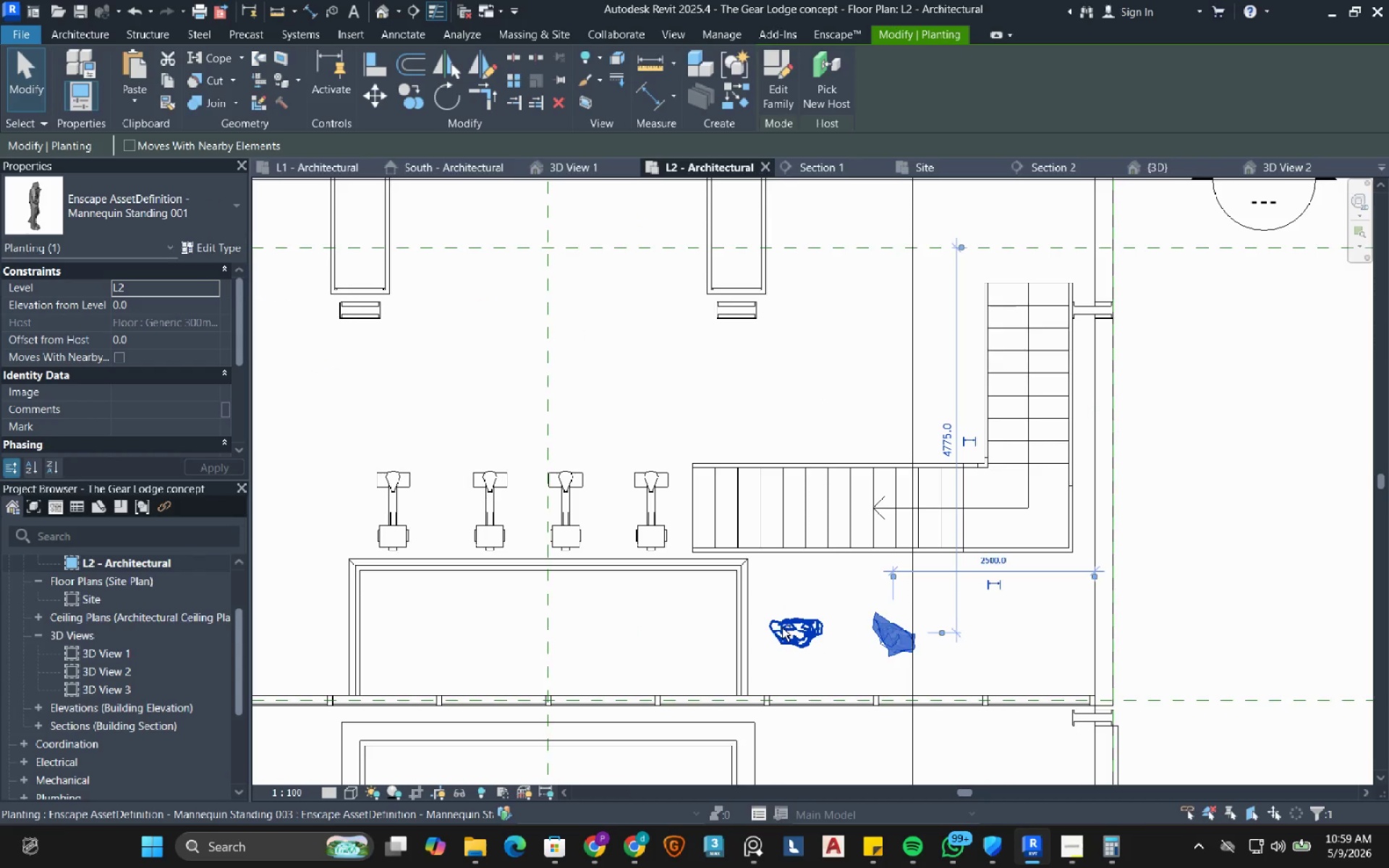 
left_click([782, 628])
 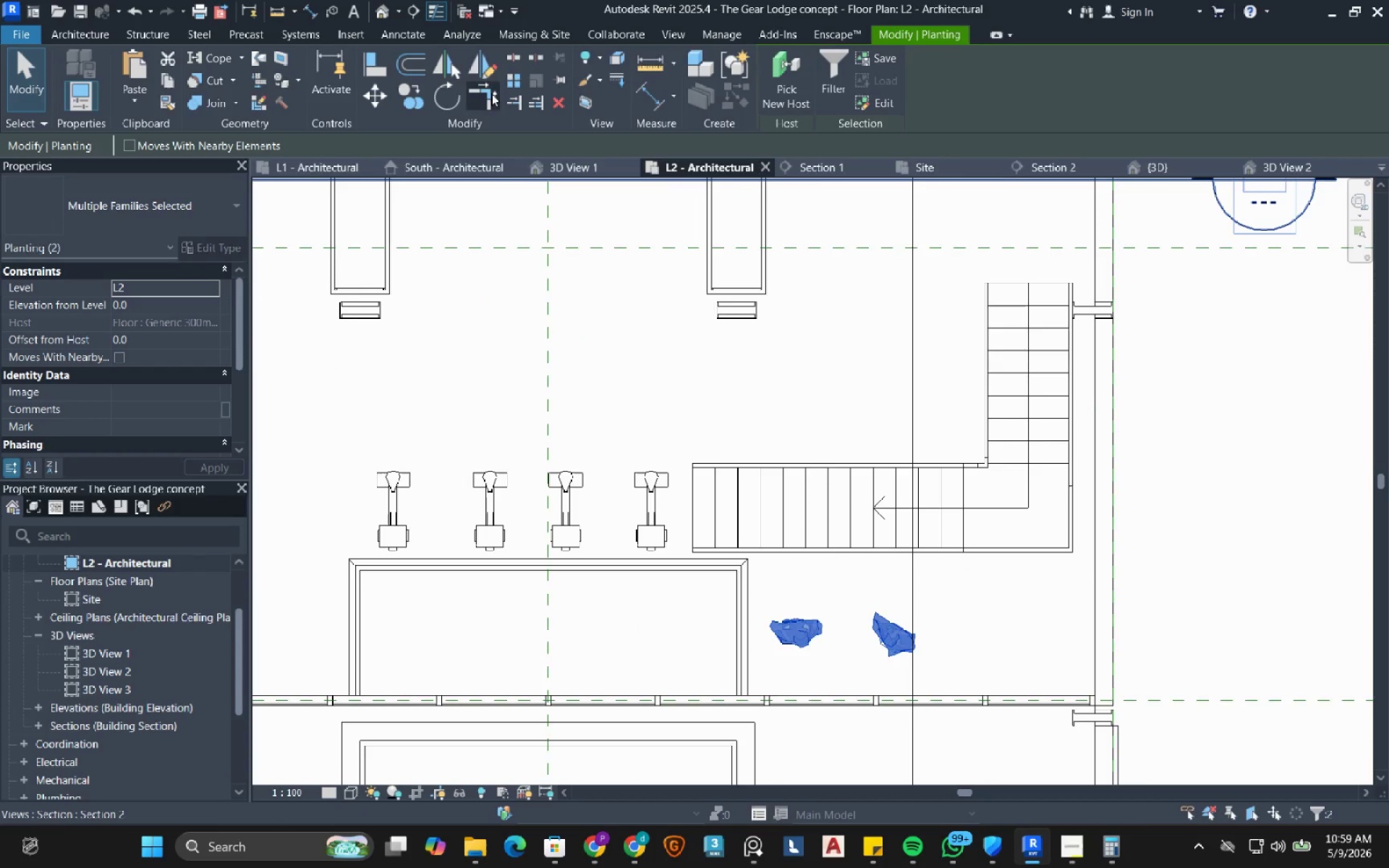 
left_click([477, 62])
 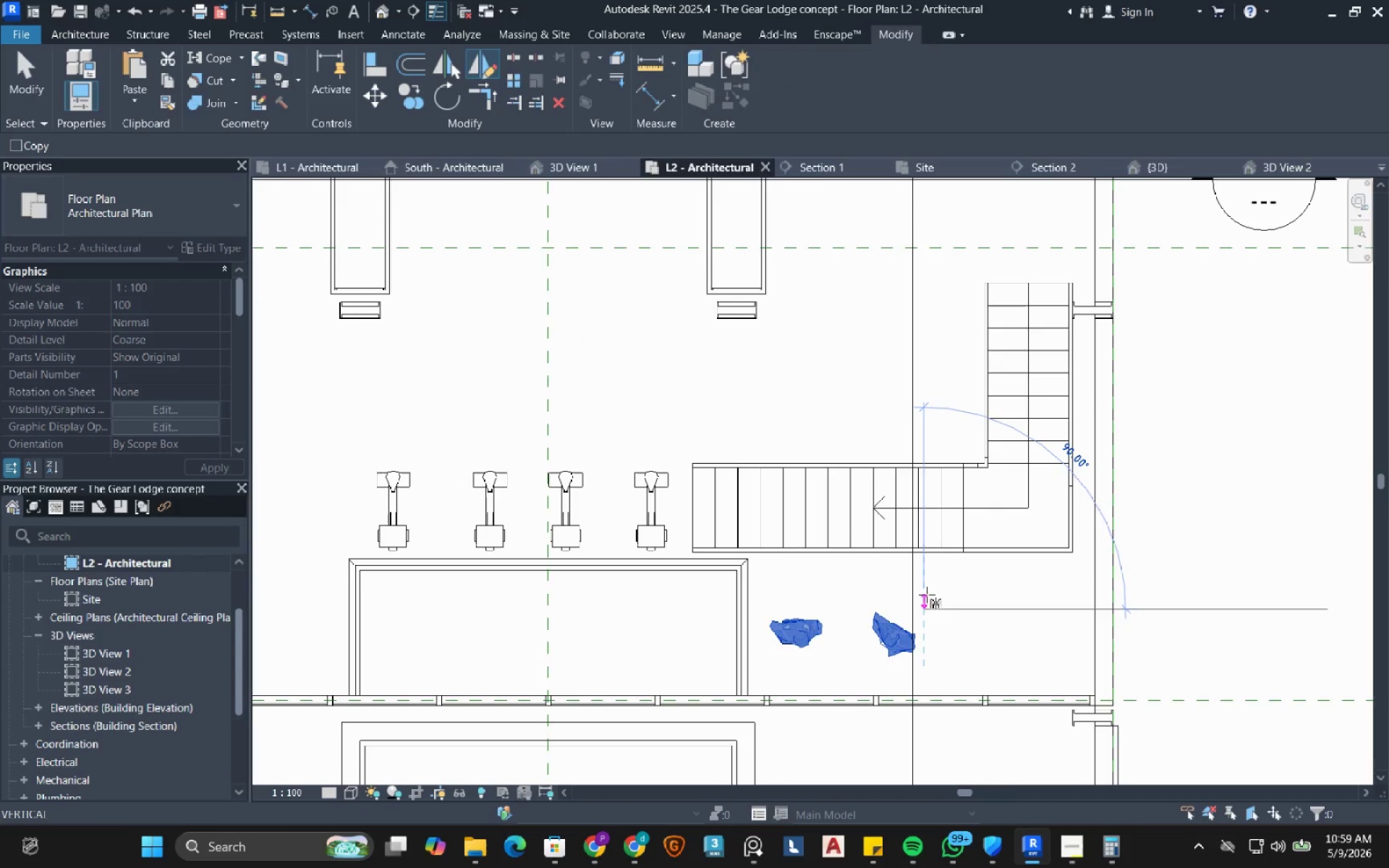 
double_click([927, 592])
 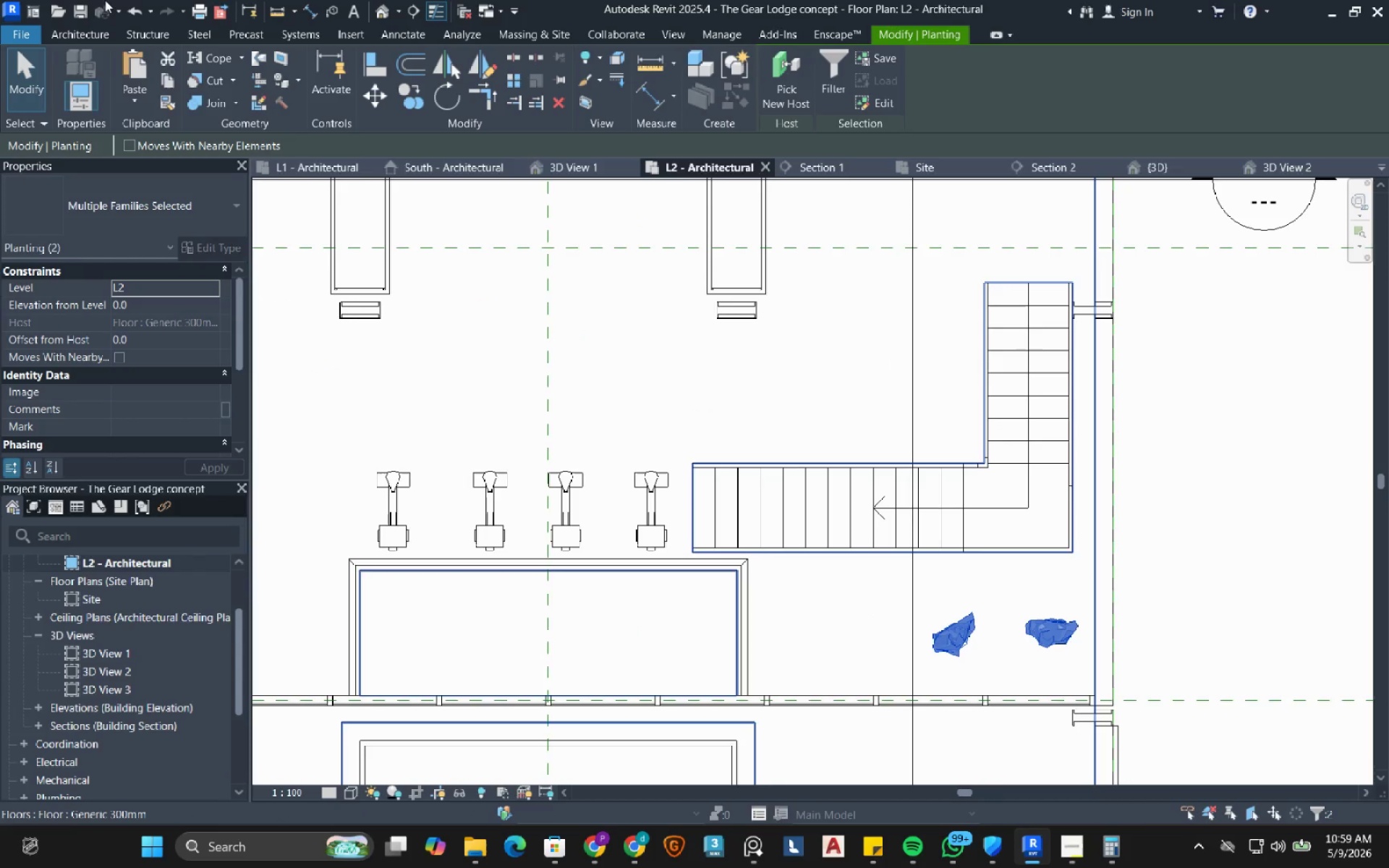 
left_click([127, 12])
 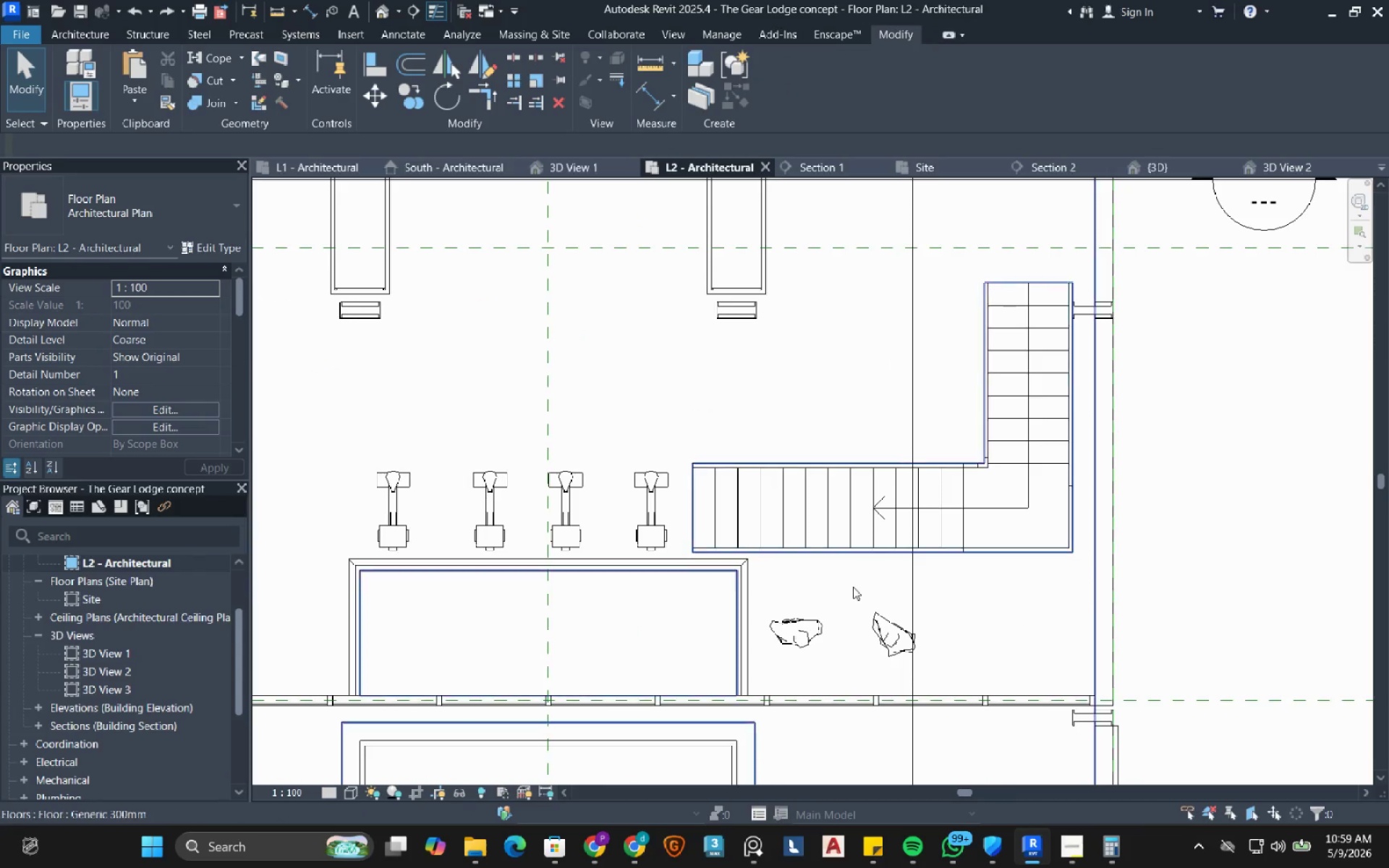 
left_click([814, 625])
 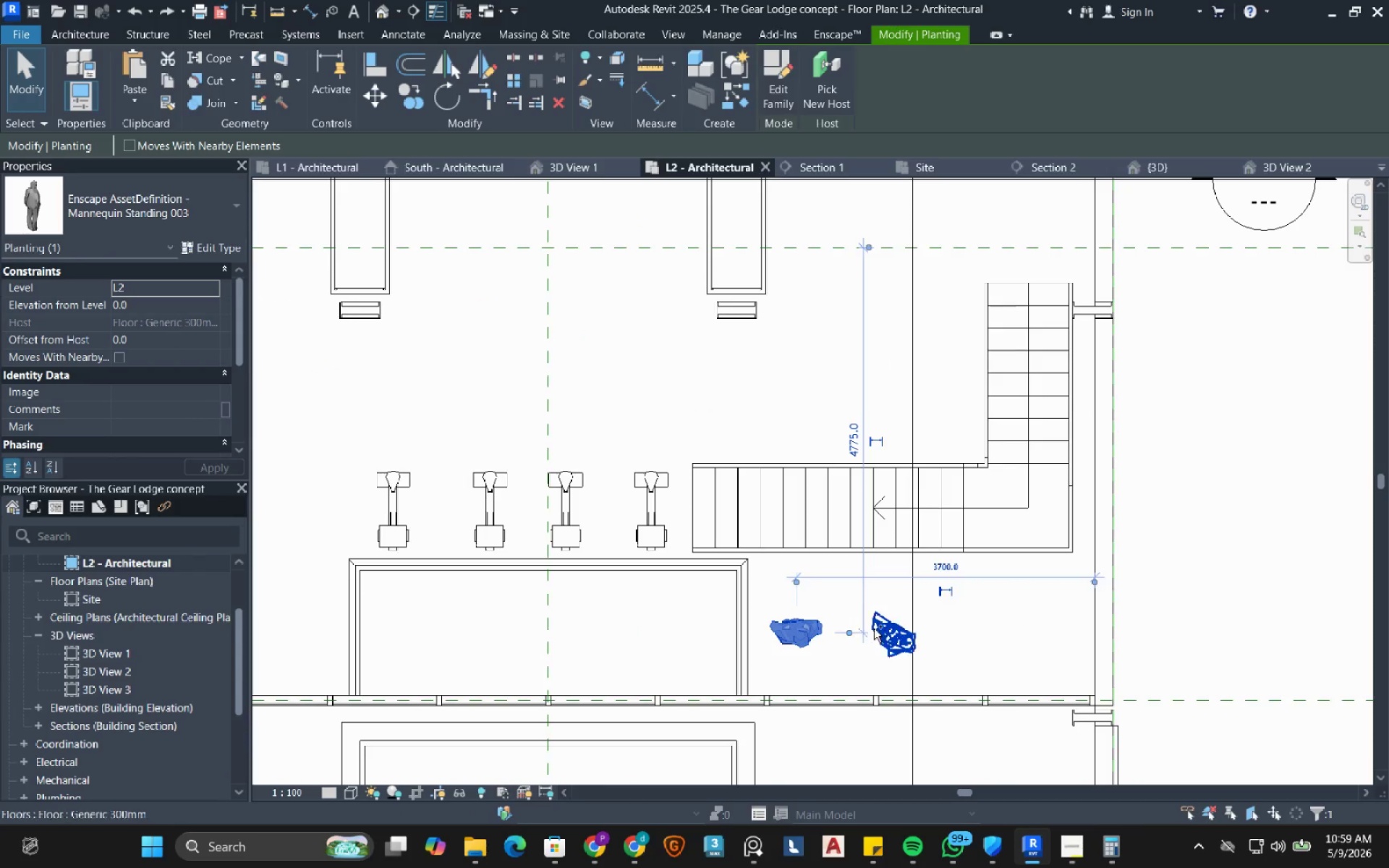 
hold_key(key=ControlRight, duration=0.77)
left_click([885, 633])
 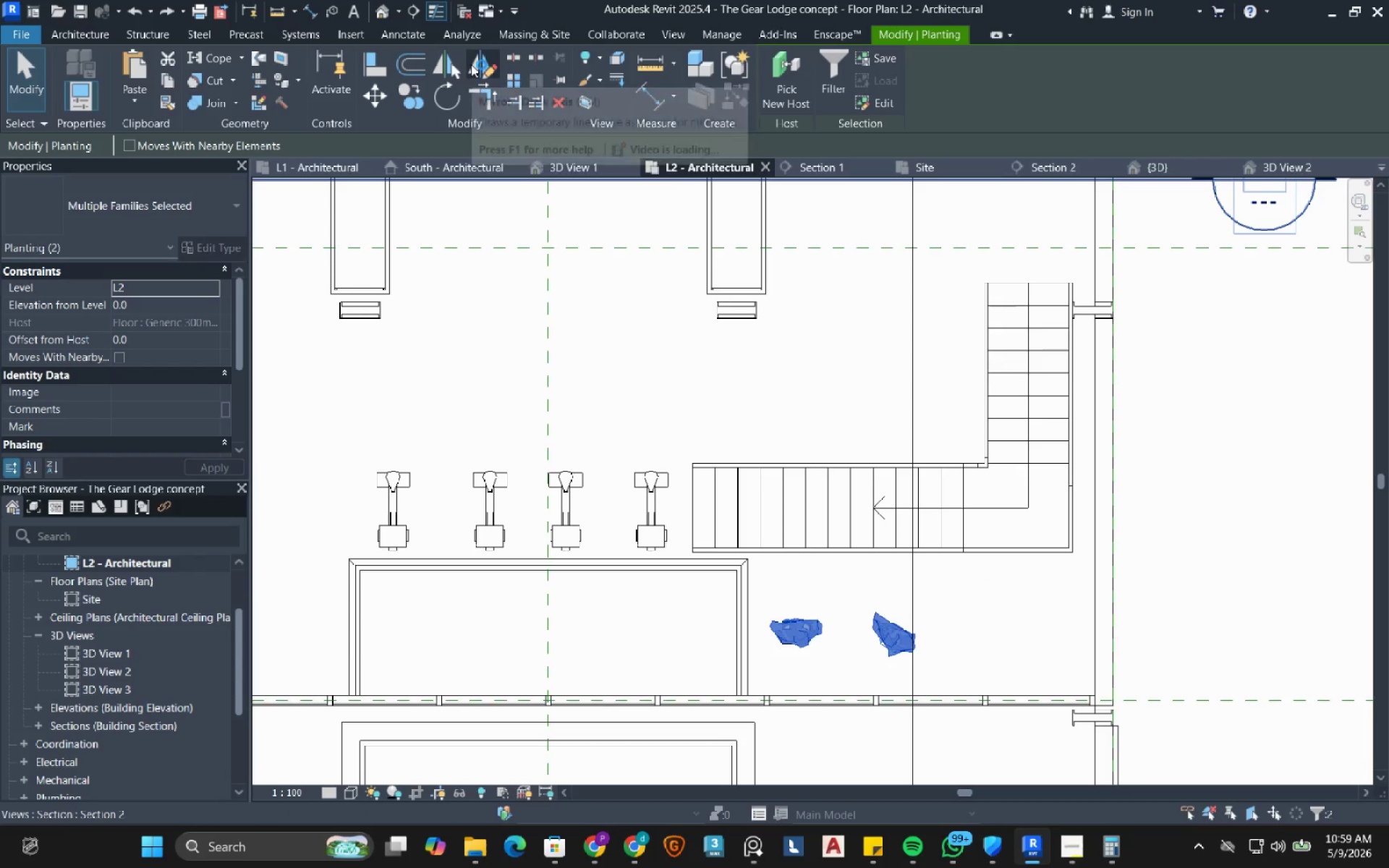 
left_click([472, 64])
 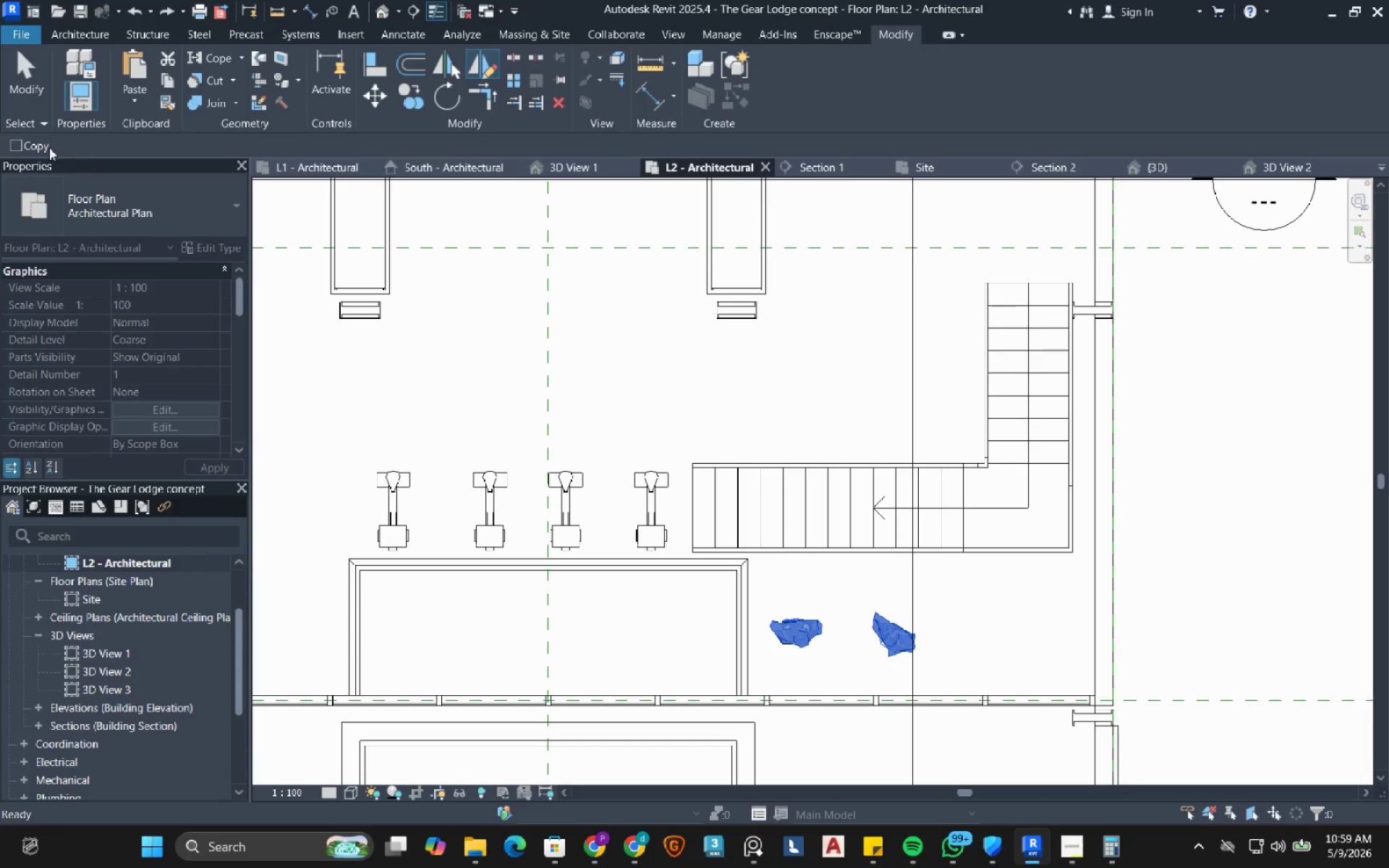 
left_click([20, 144])
 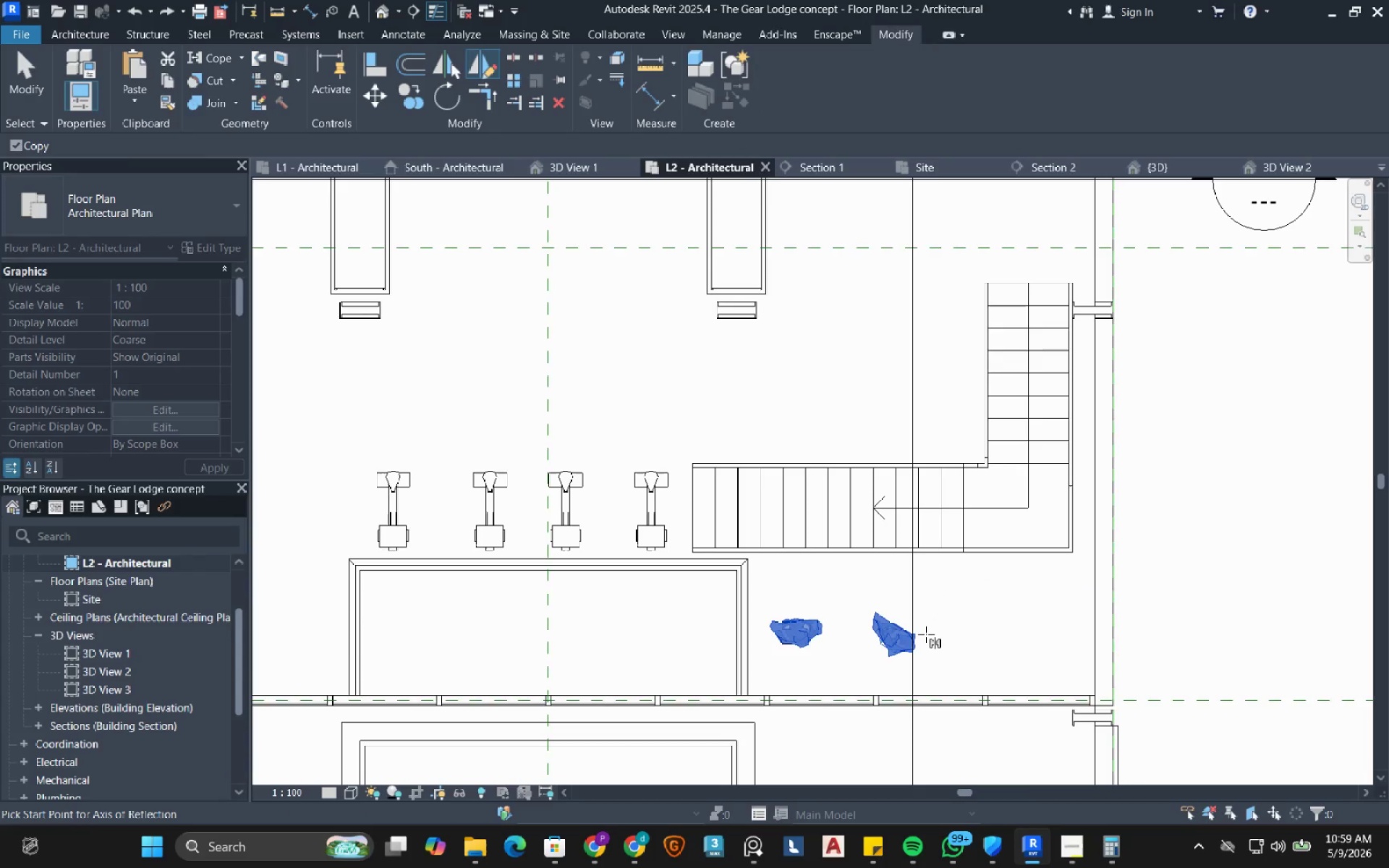 
left_click([926, 634])
 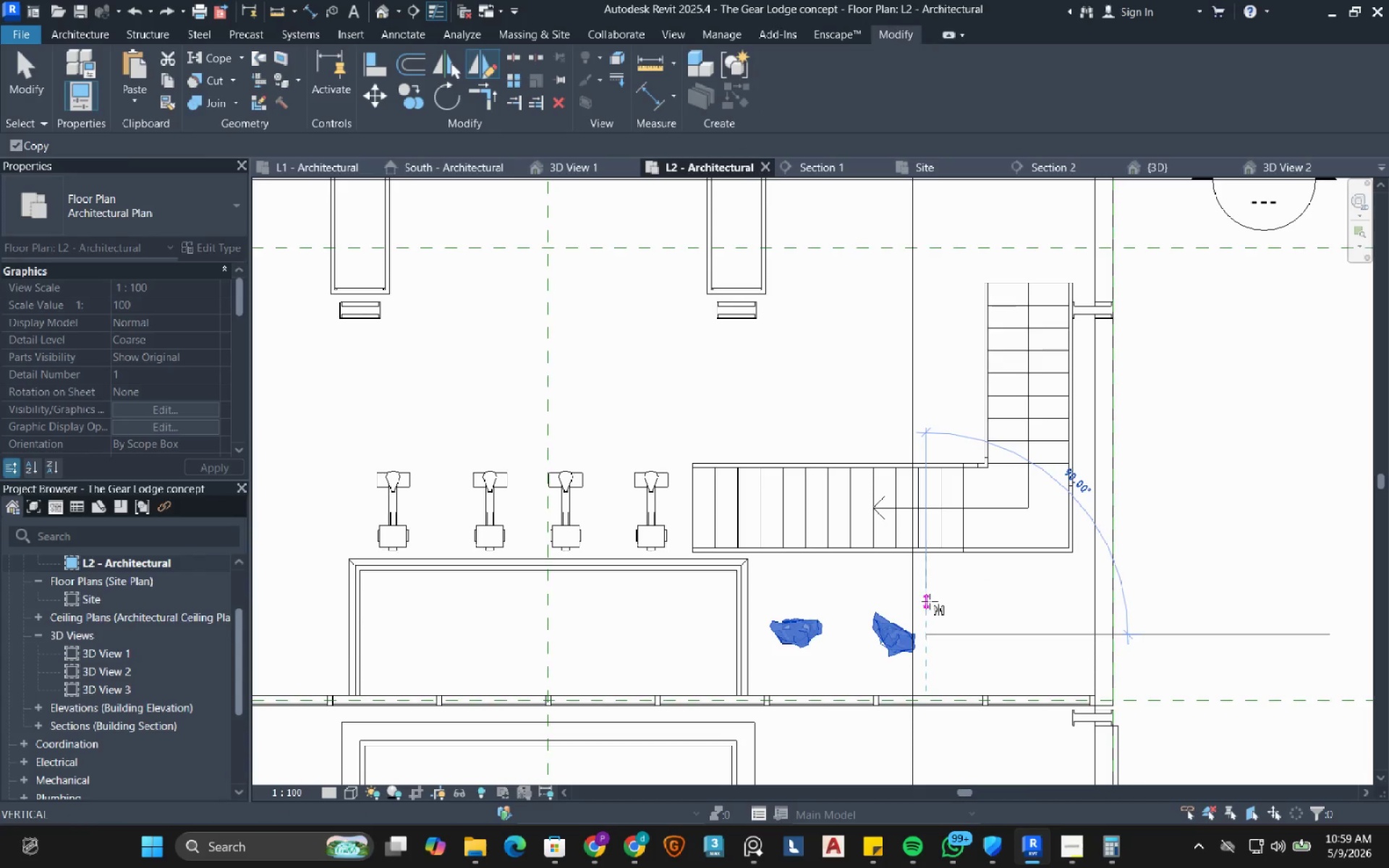 
left_click([930, 601])
 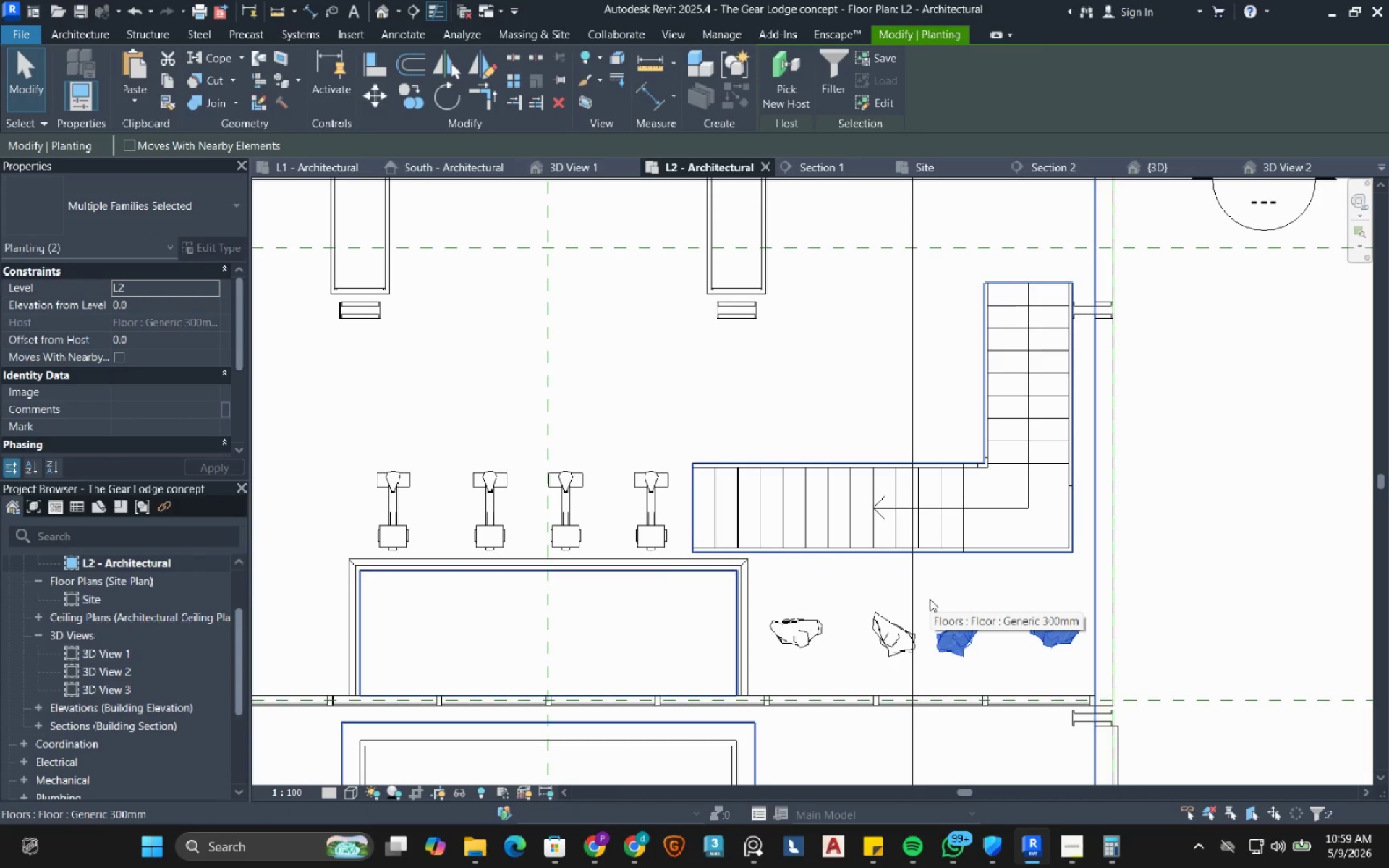 
key(ArrowRight)
 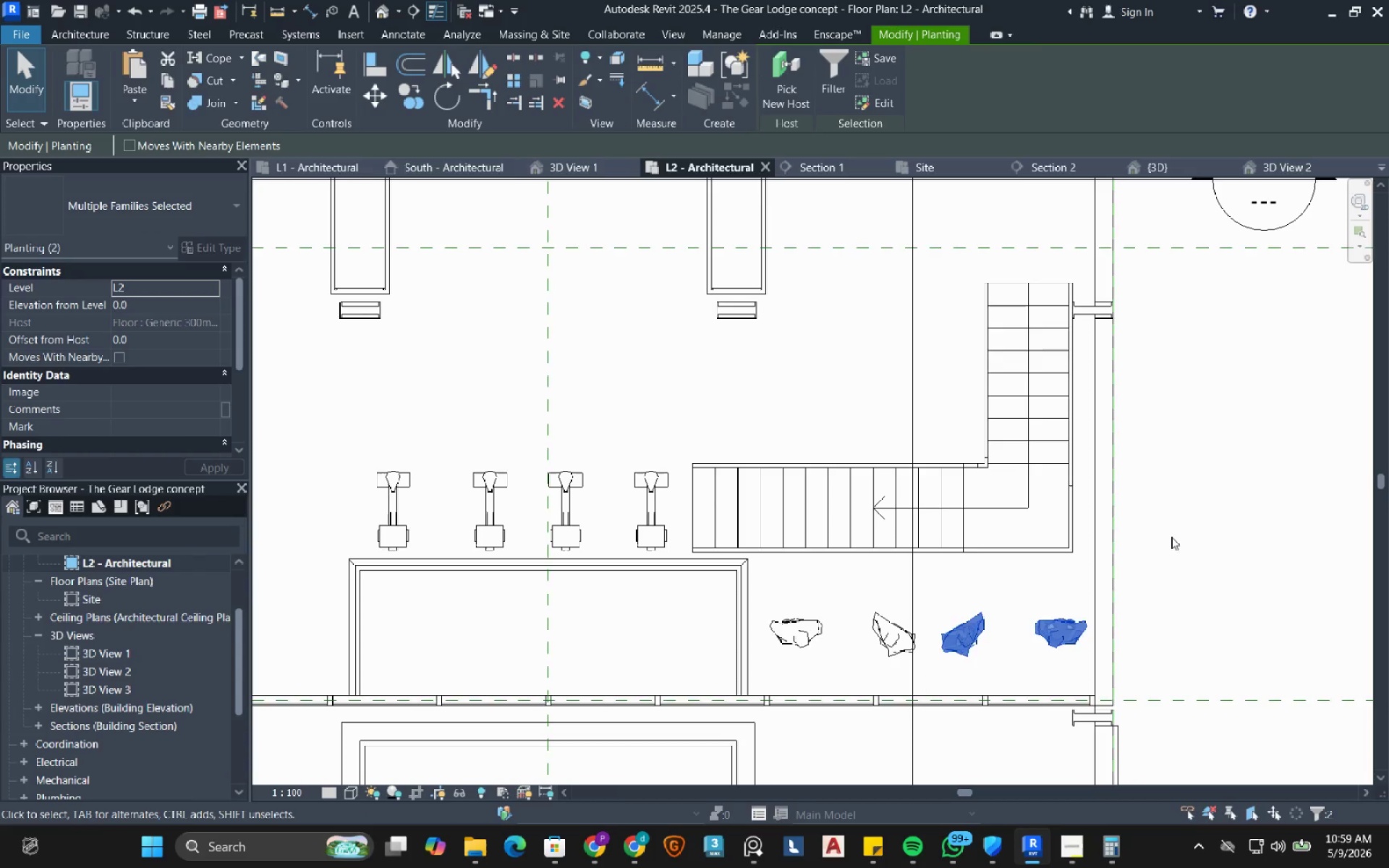 
left_click([1171, 536])
 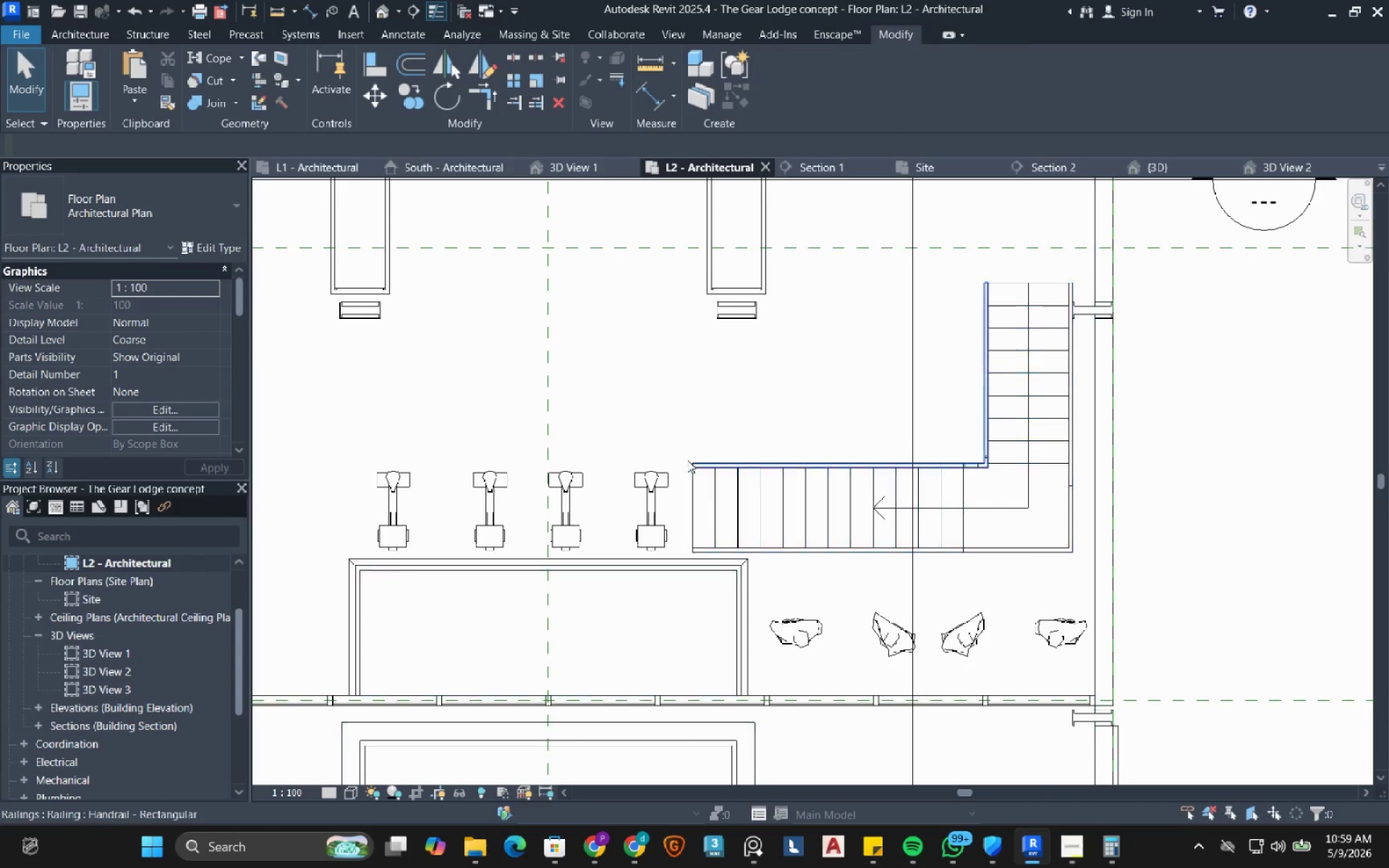 
scroll: coordinate [645, 522], scroll_direction: down, amount: 5.0
 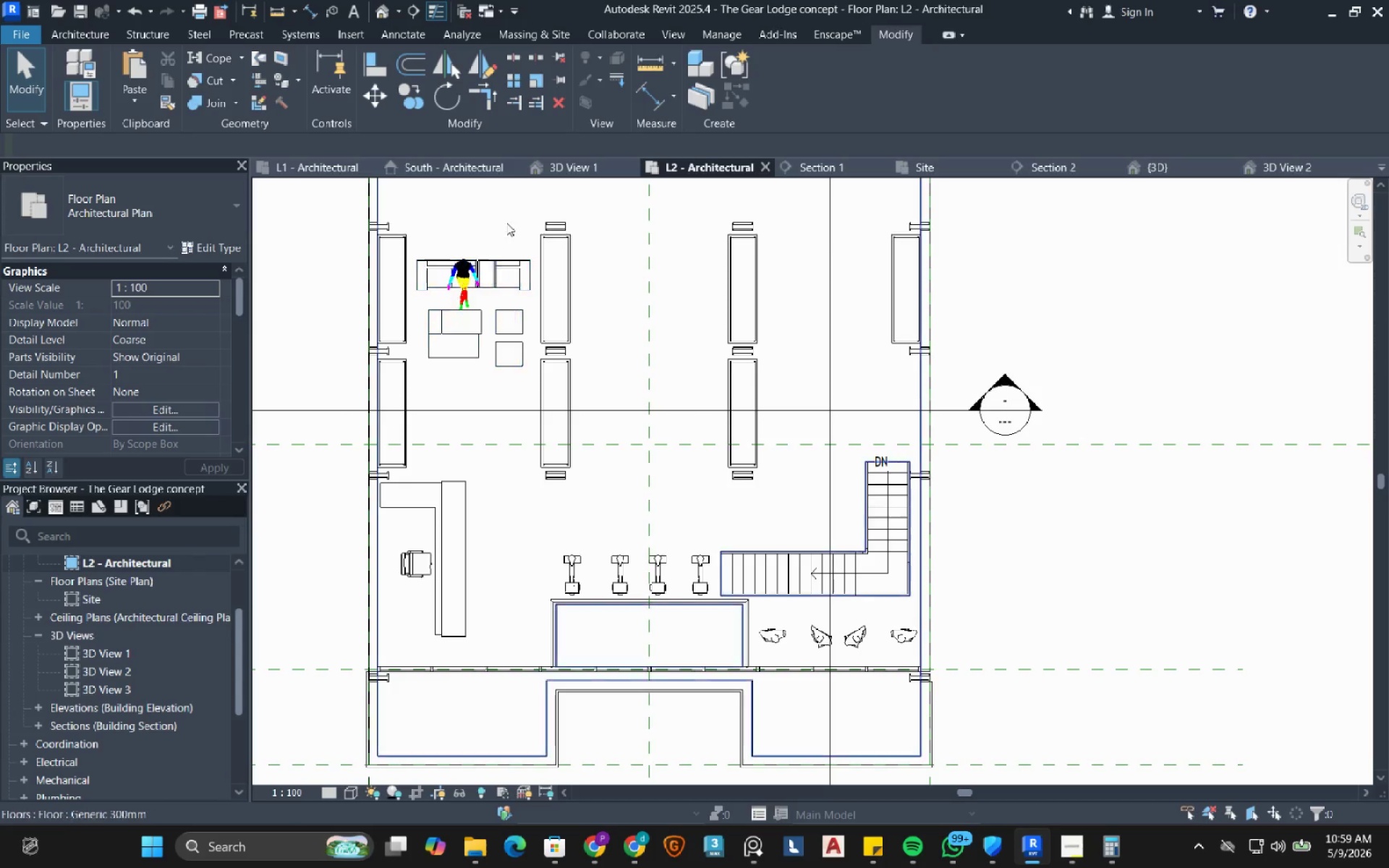 
wait(5.8)
 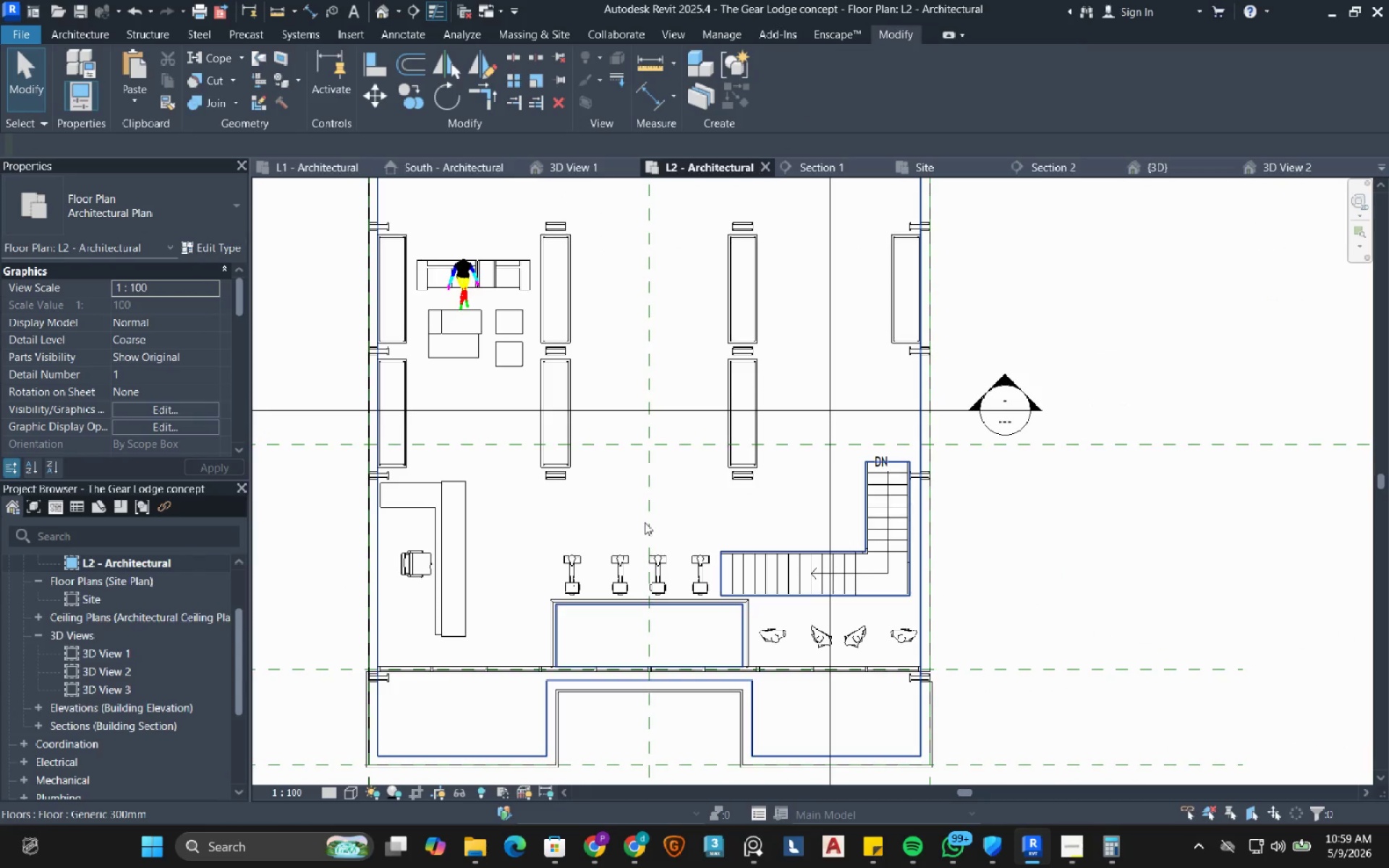 
scroll: coordinate [110, 591], scroll_direction: up, amount: 2.0
 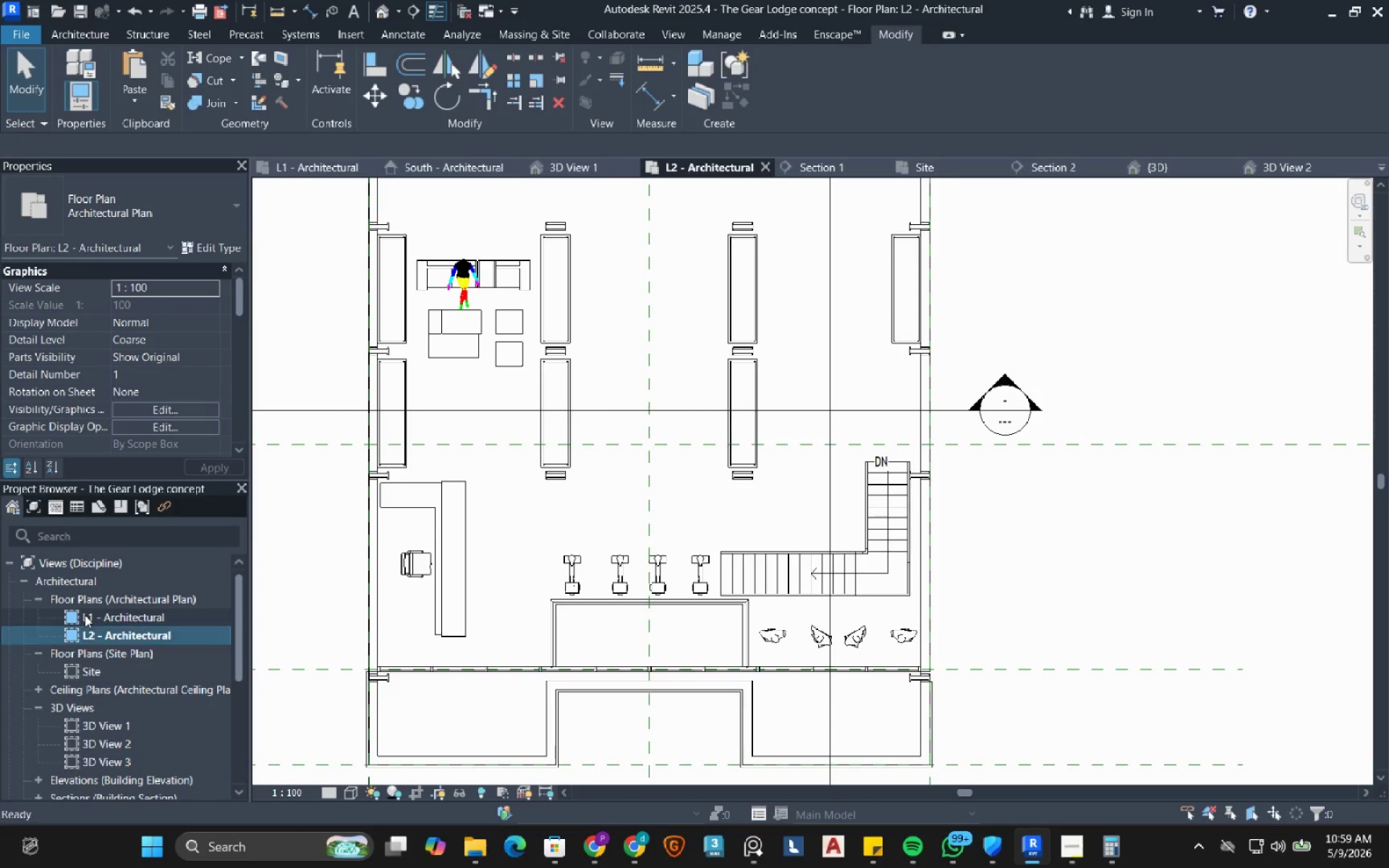 
double_click([85, 615])
 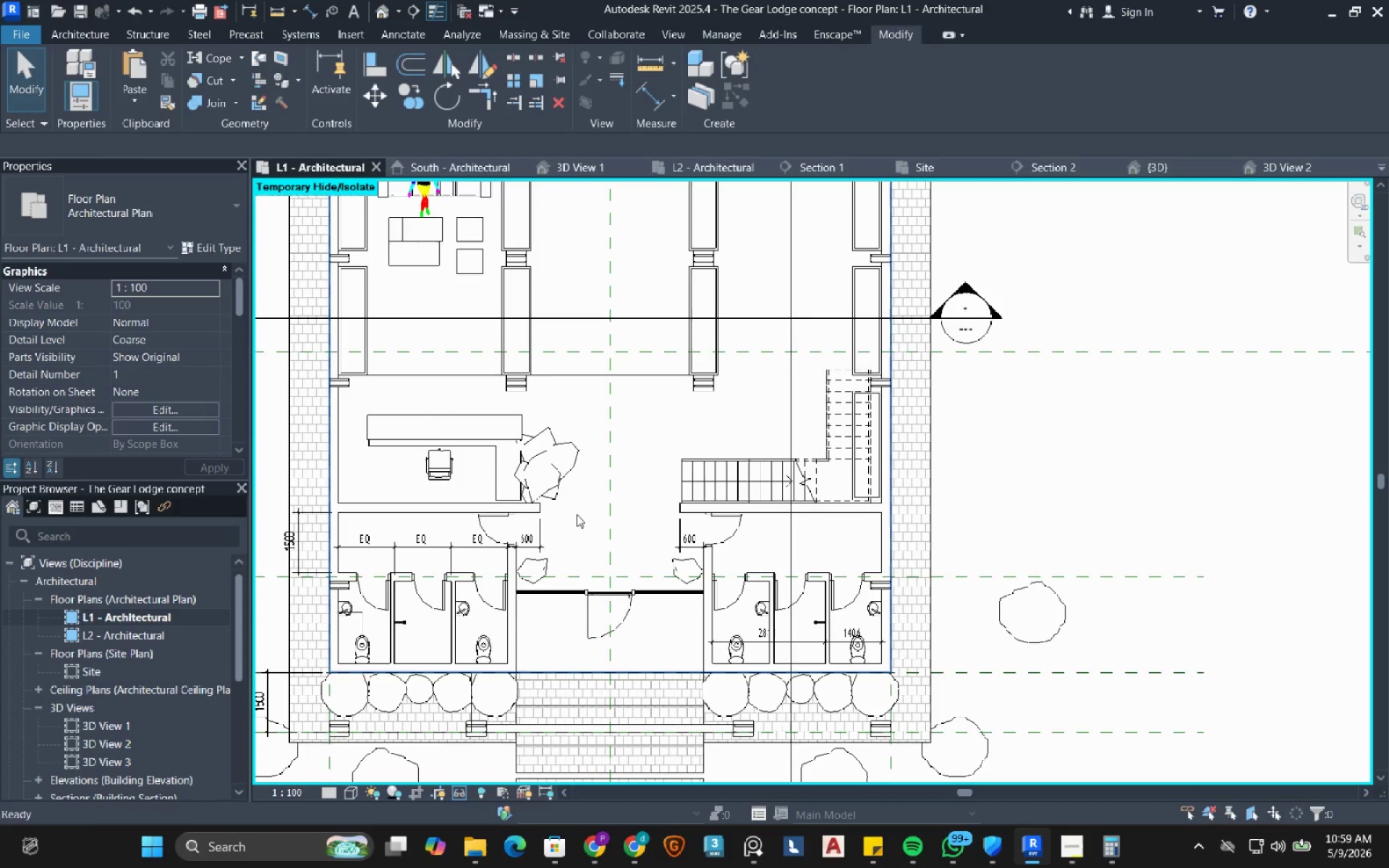 
left_click([559, 464])
 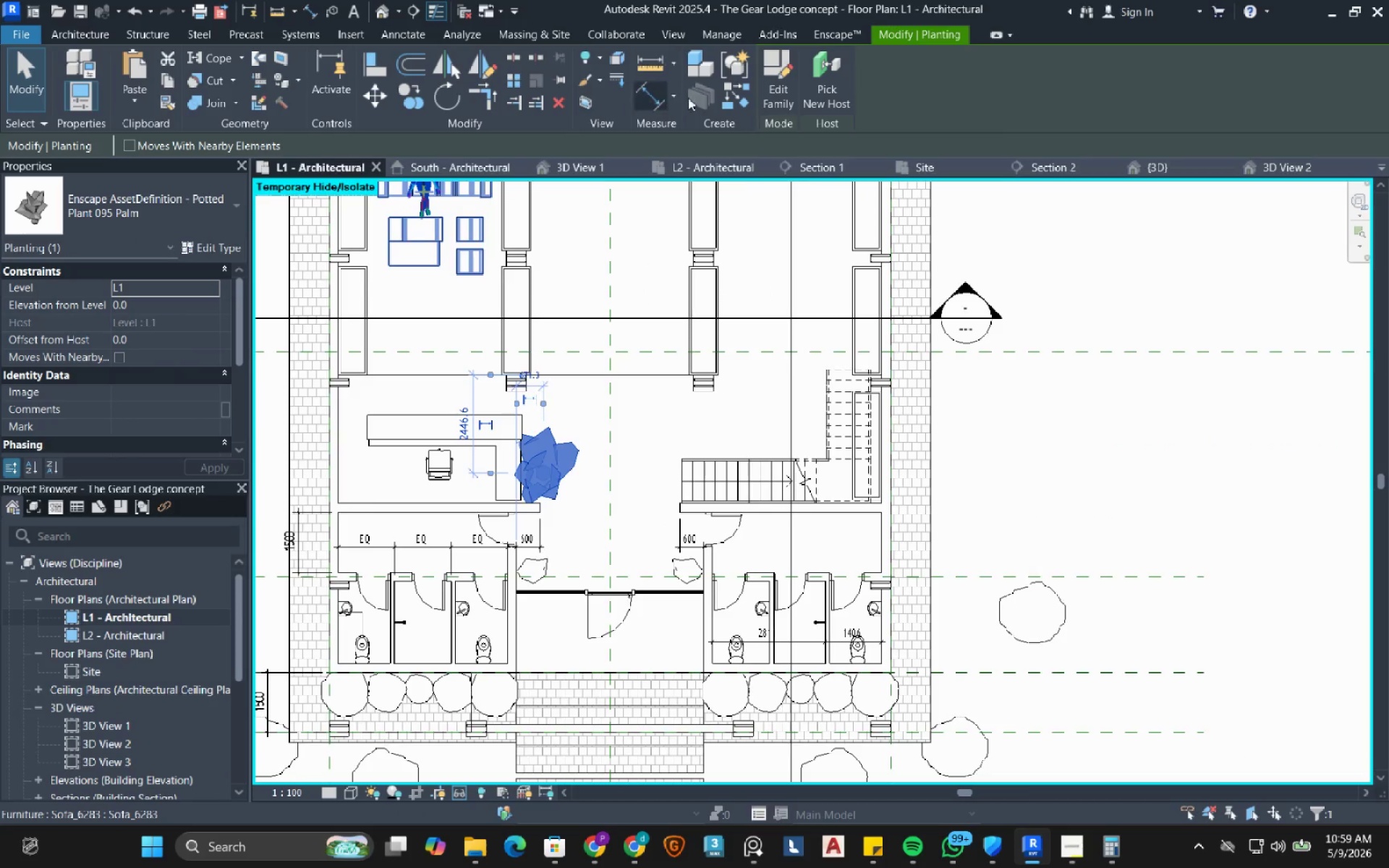 
left_click([724, 99])
 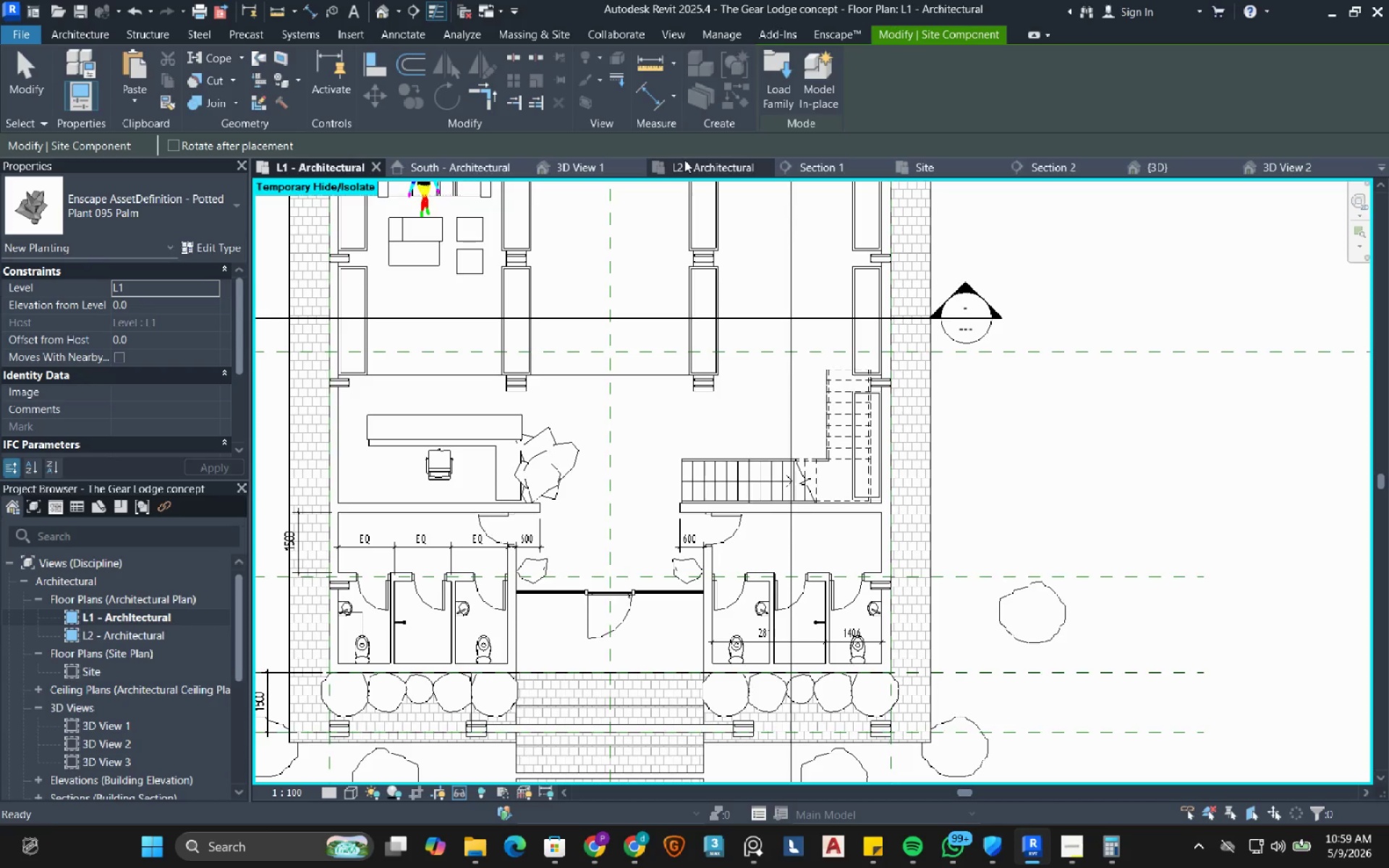 
left_click([684, 160])
 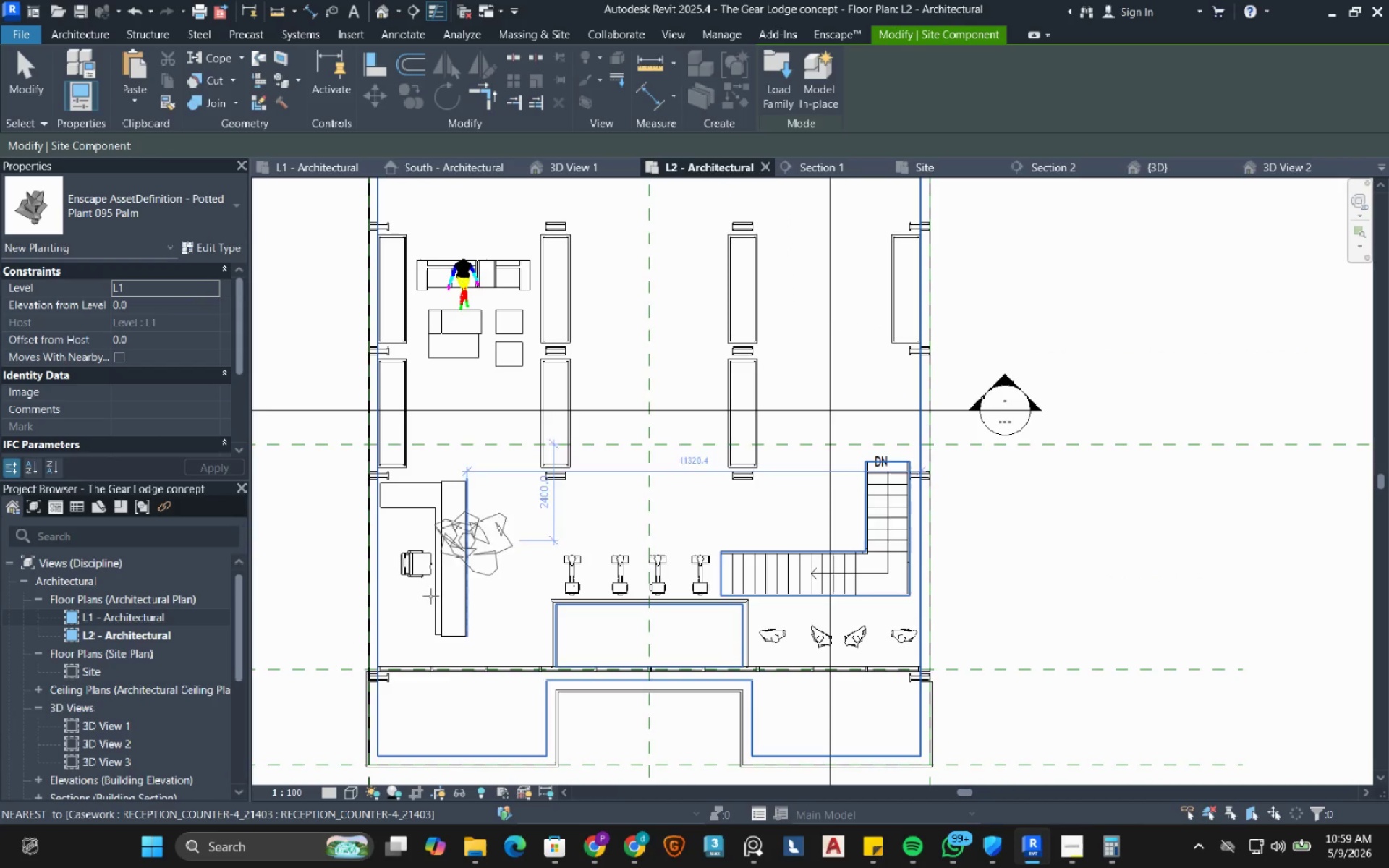 
mouse_move([428, 634])
 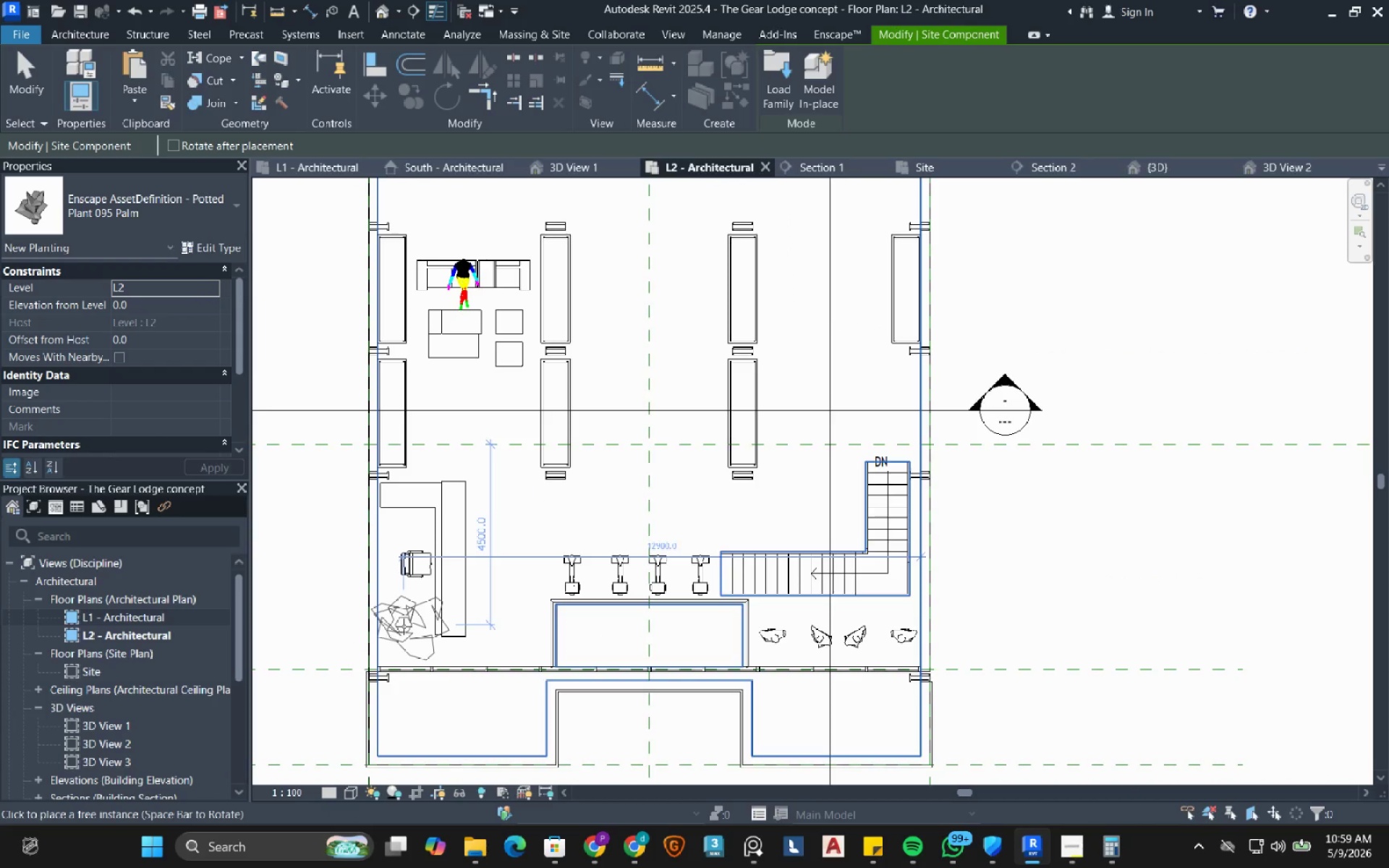 
left_click([409, 630])
 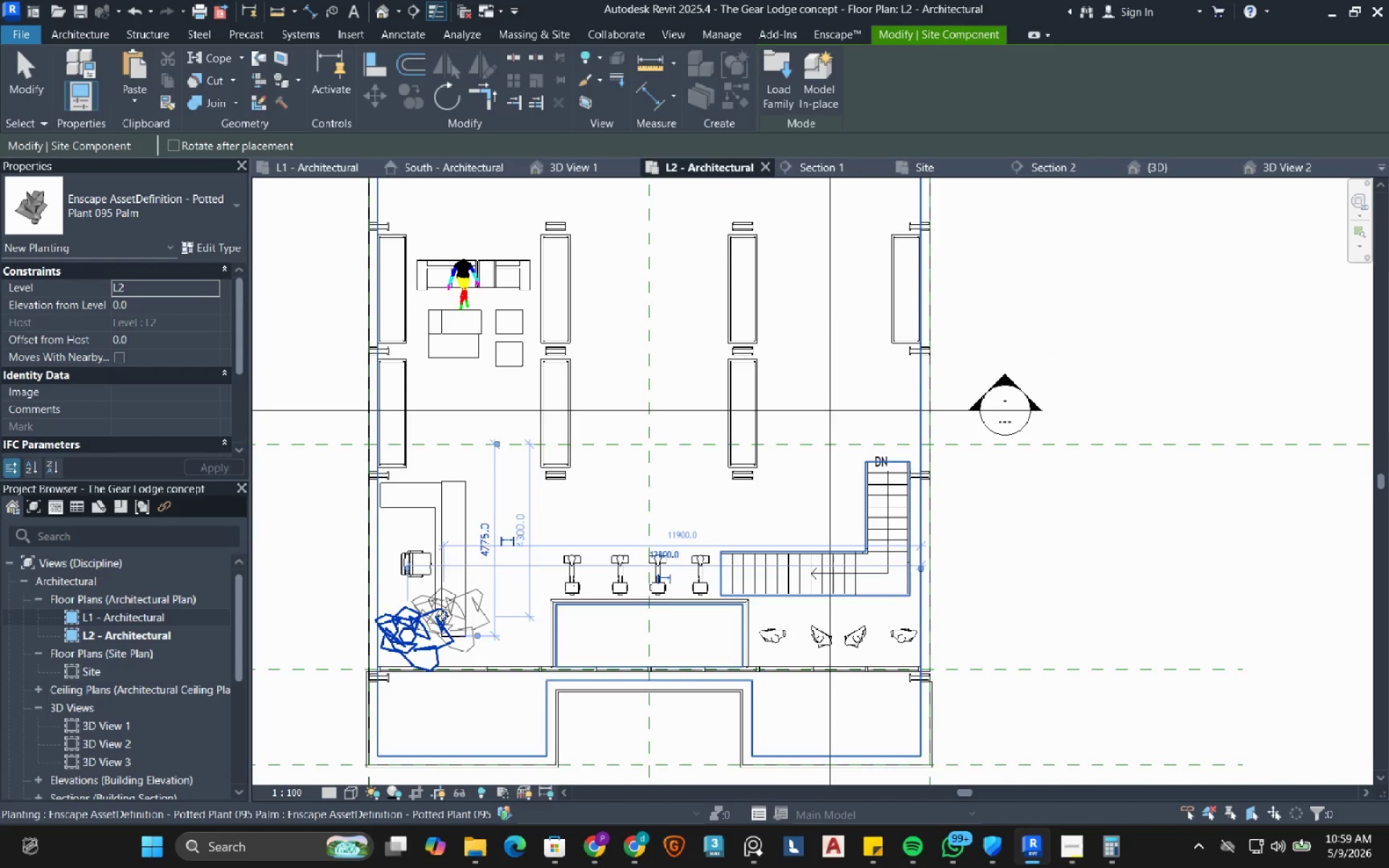 
key(Escape)
 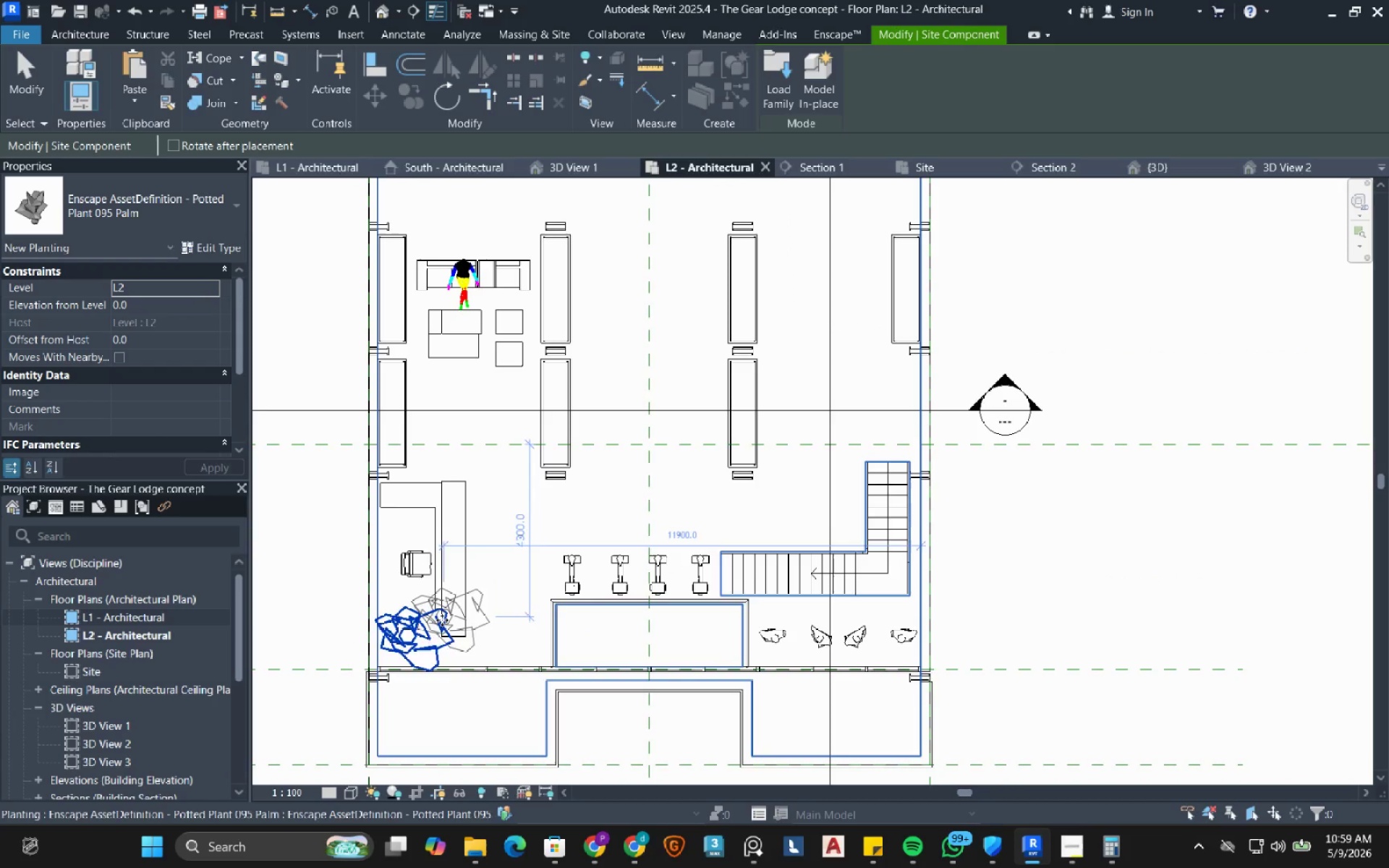 
key(Escape)
 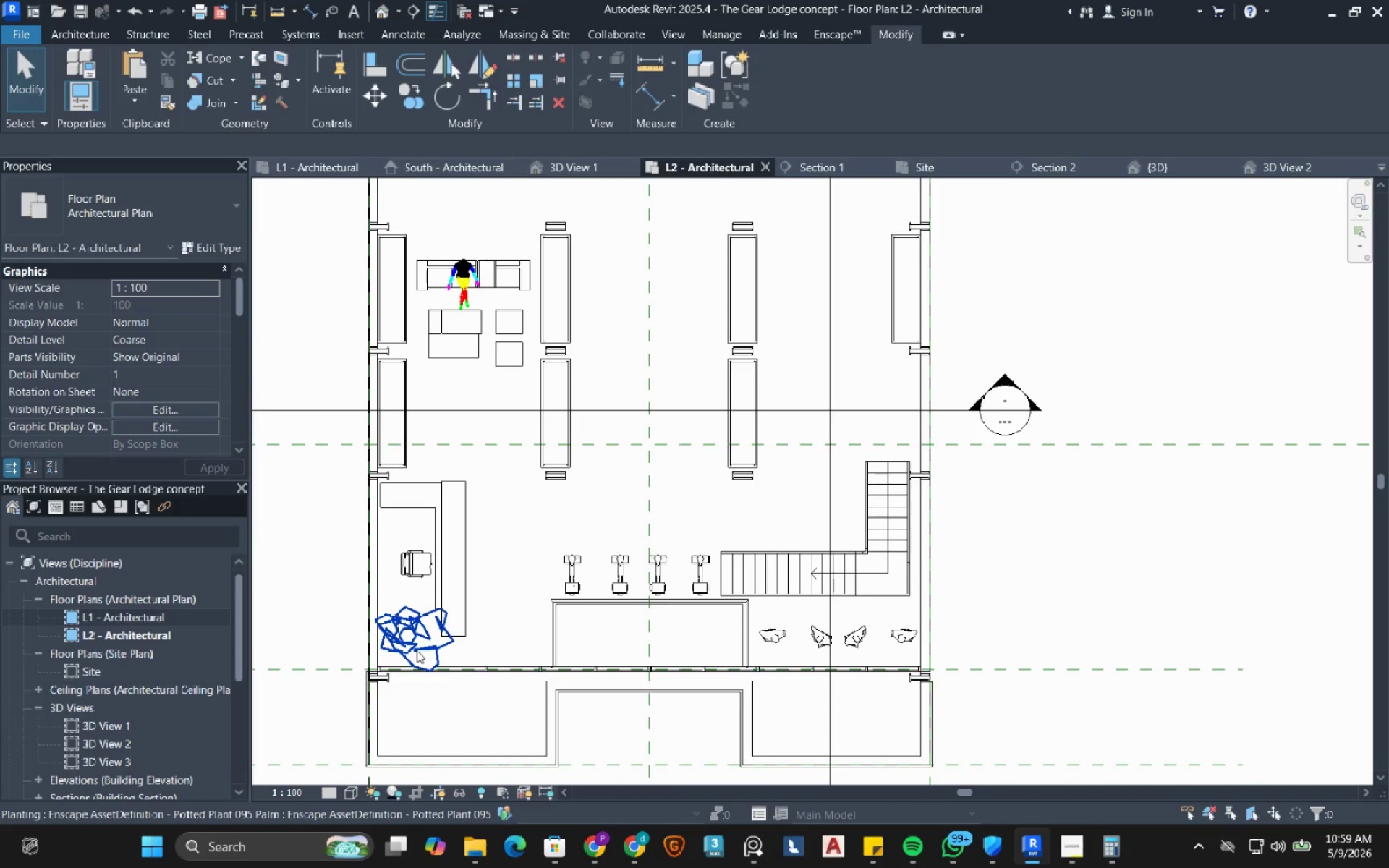 
left_click([417, 650])
 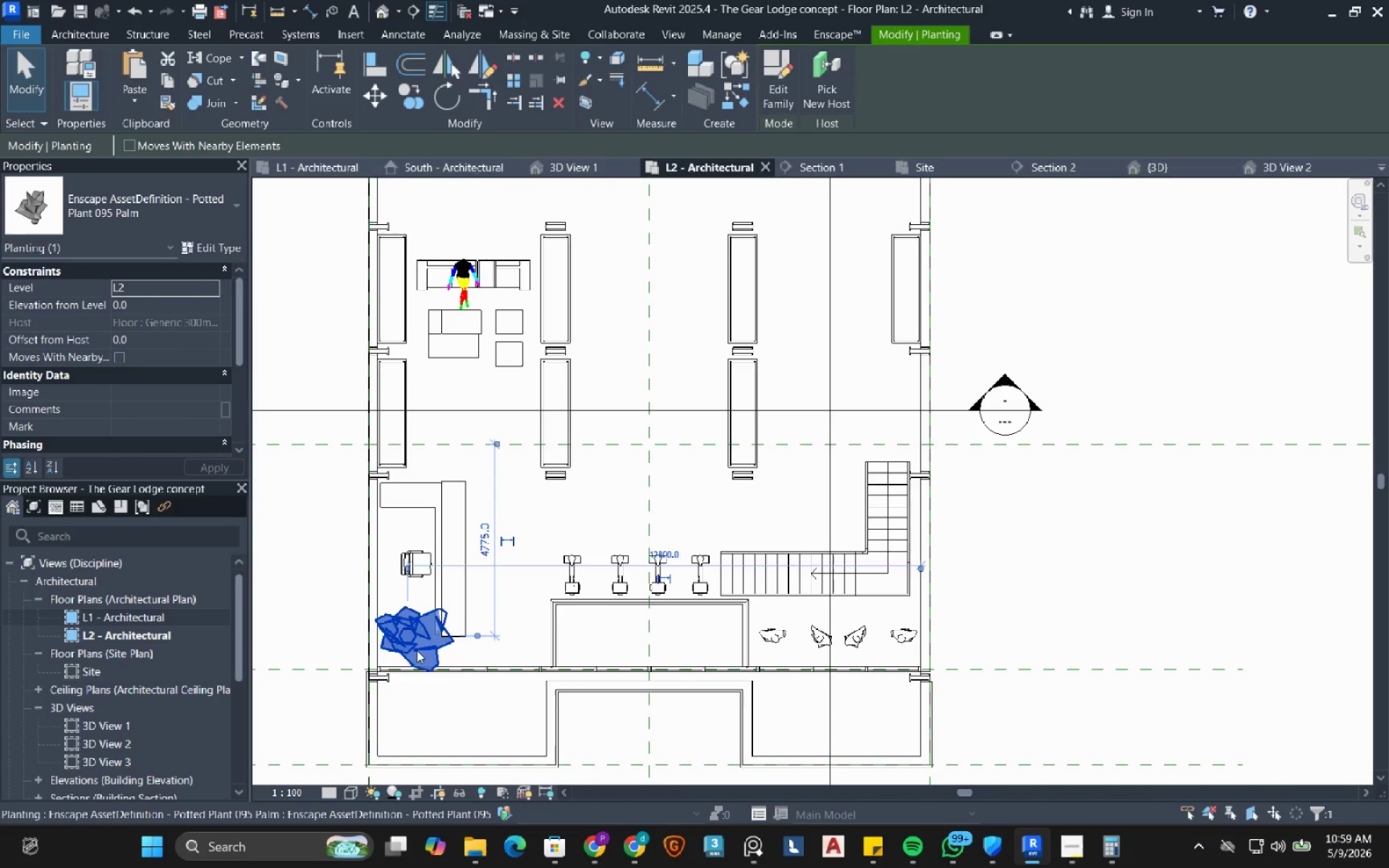 
key(ArrowUp)
 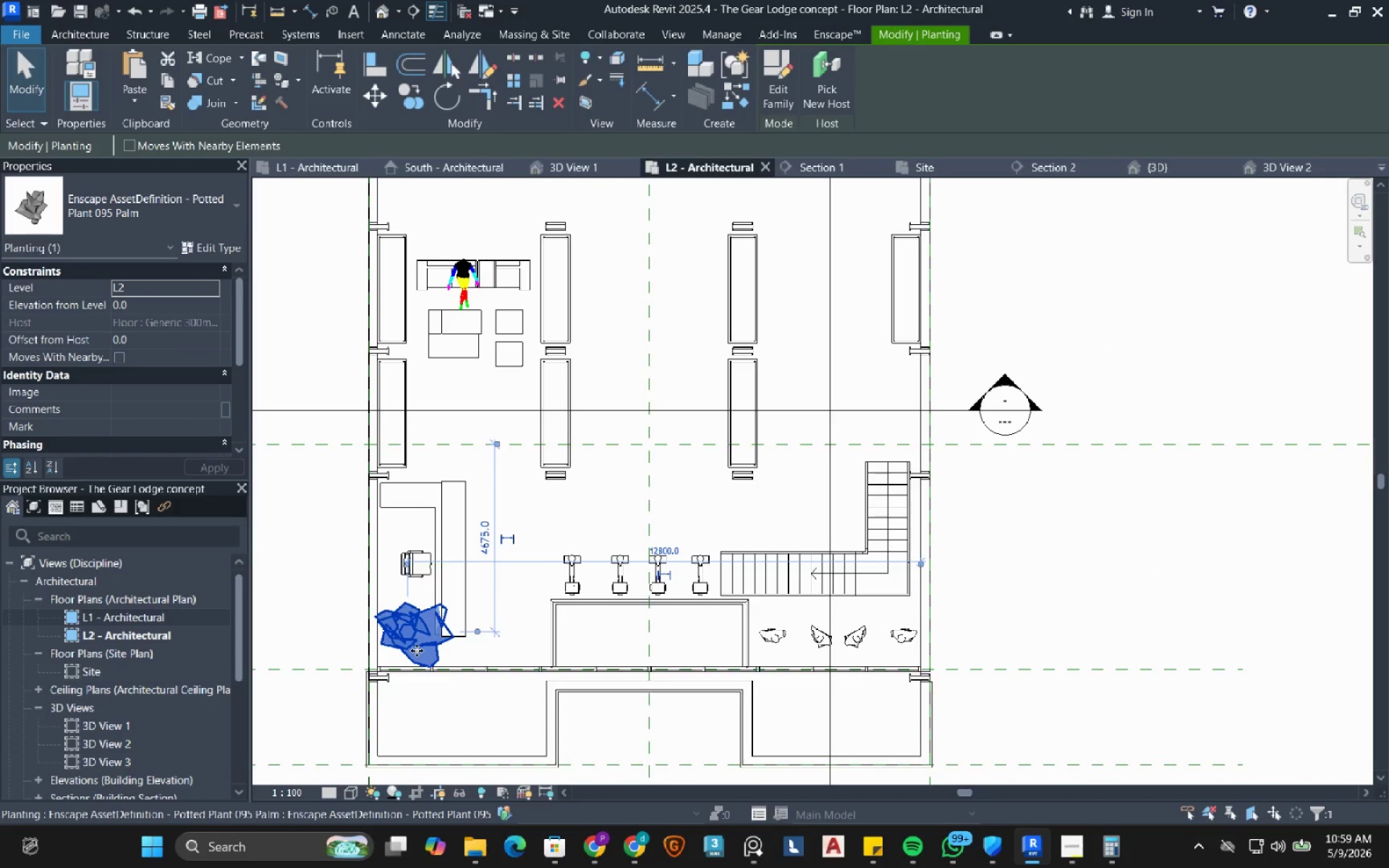 
key(ArrowRight)
 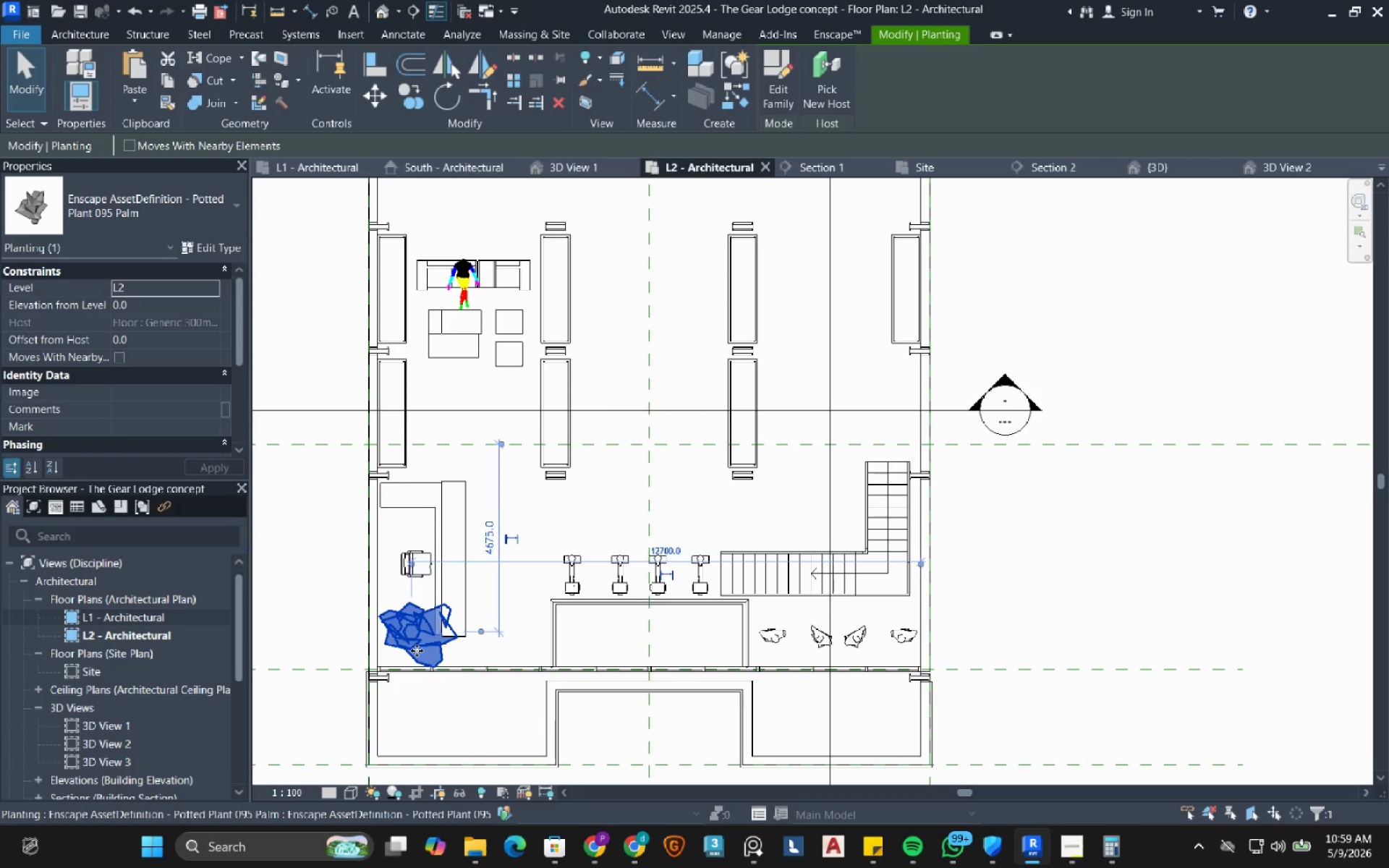 
key(ArrowLeft)
 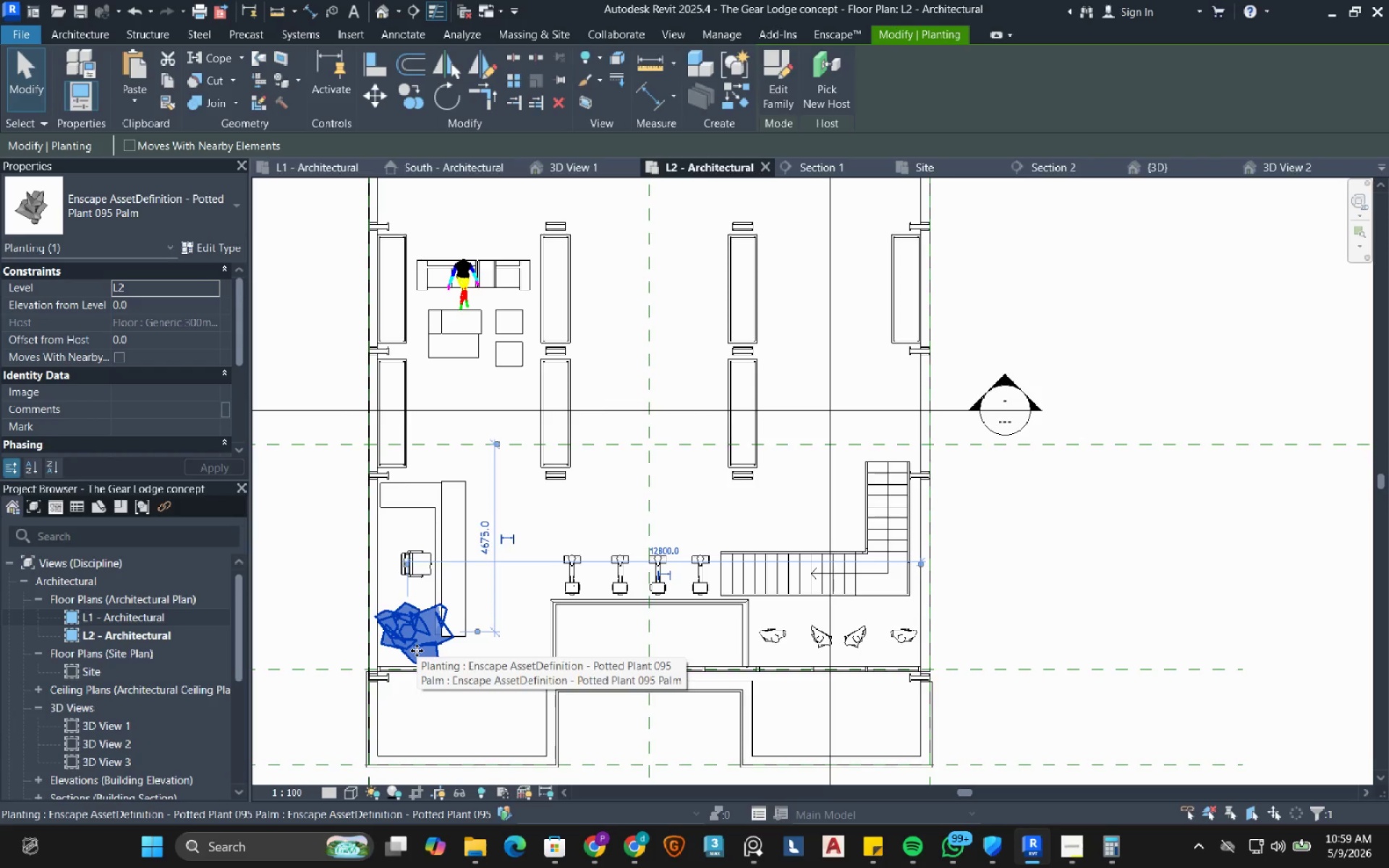 
left_click([456, 589])
 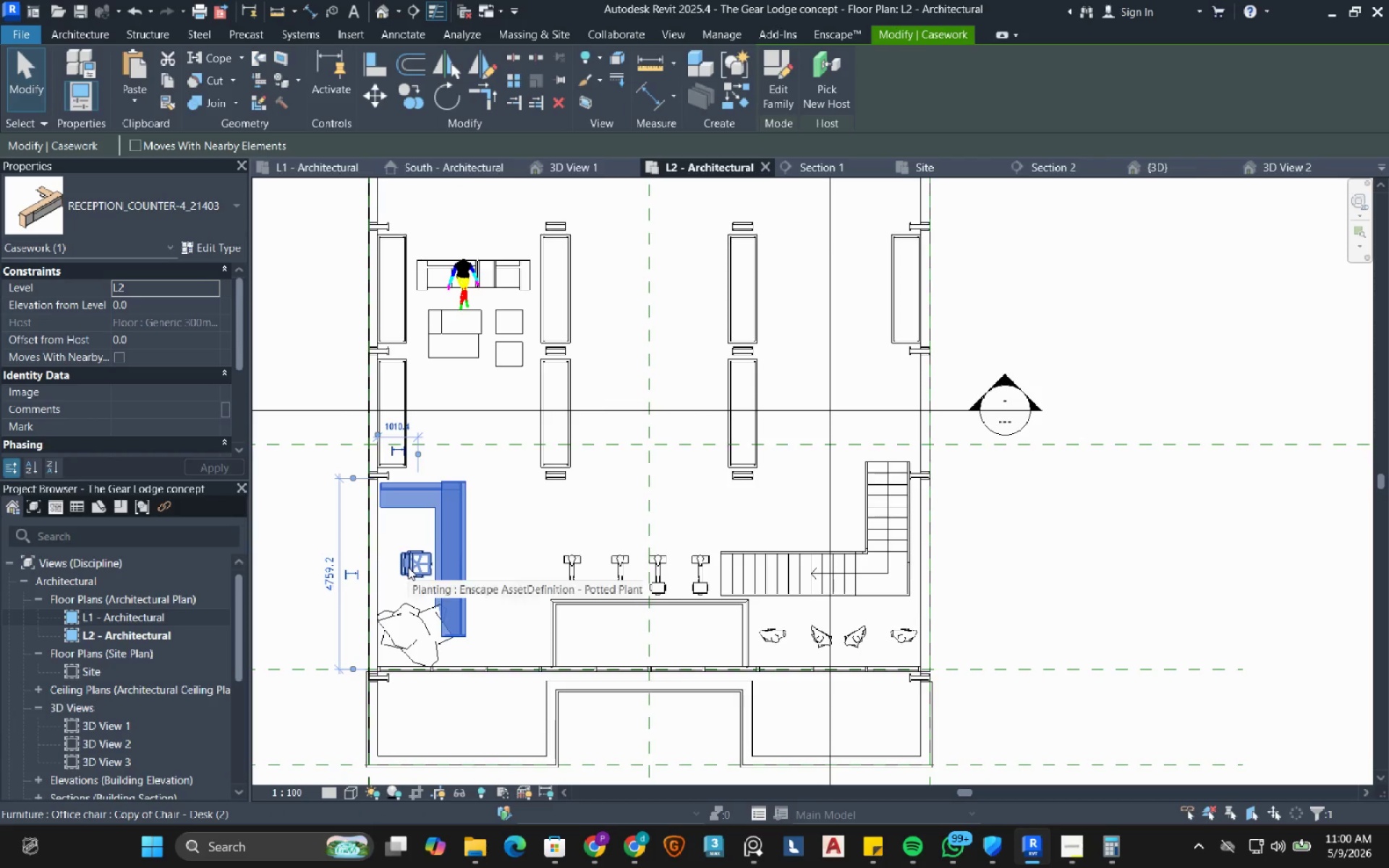 
hold_key(key=ControlRight, duration=0.33)
left_click([408, 567])
 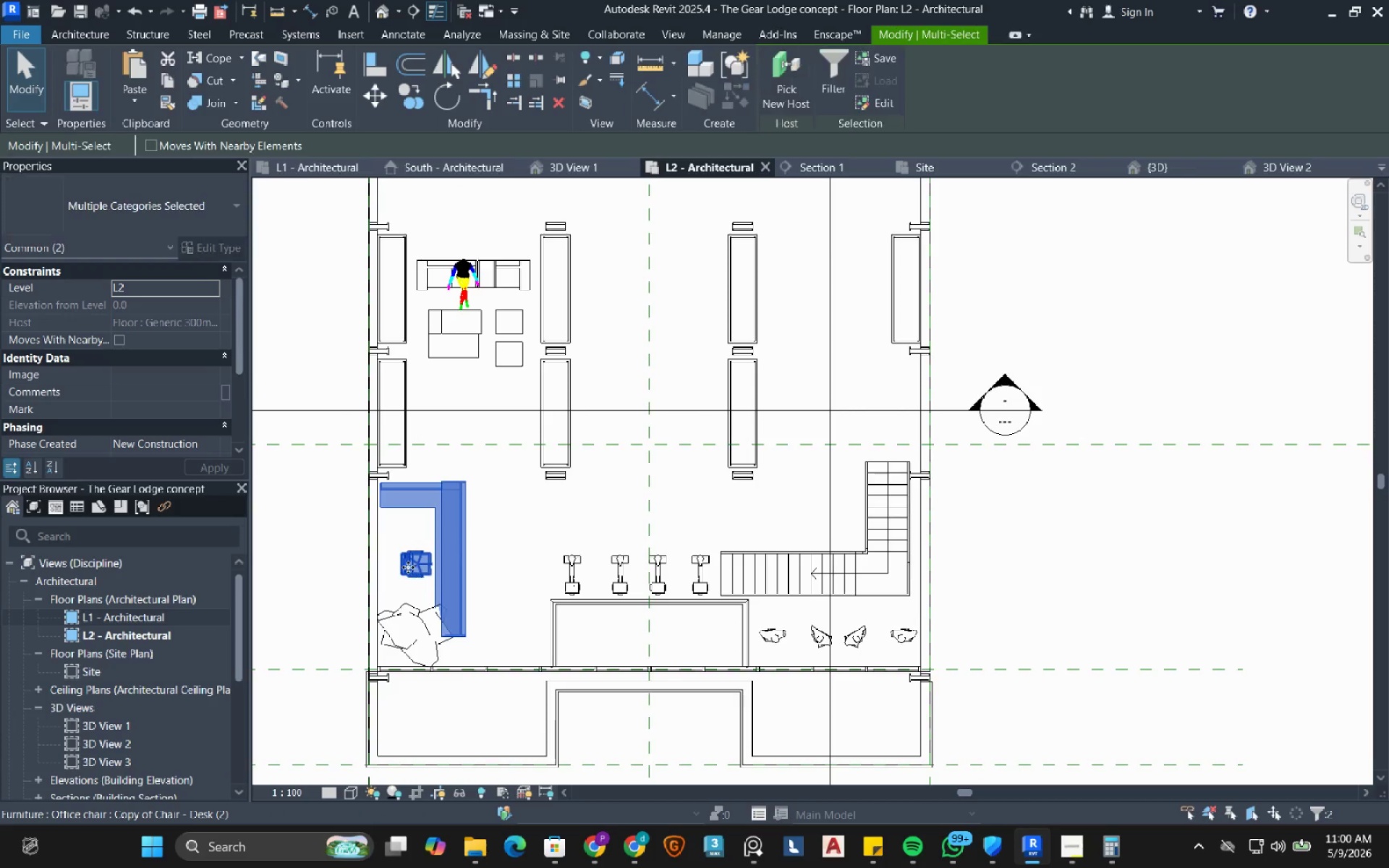 
key(ArrowRight)
 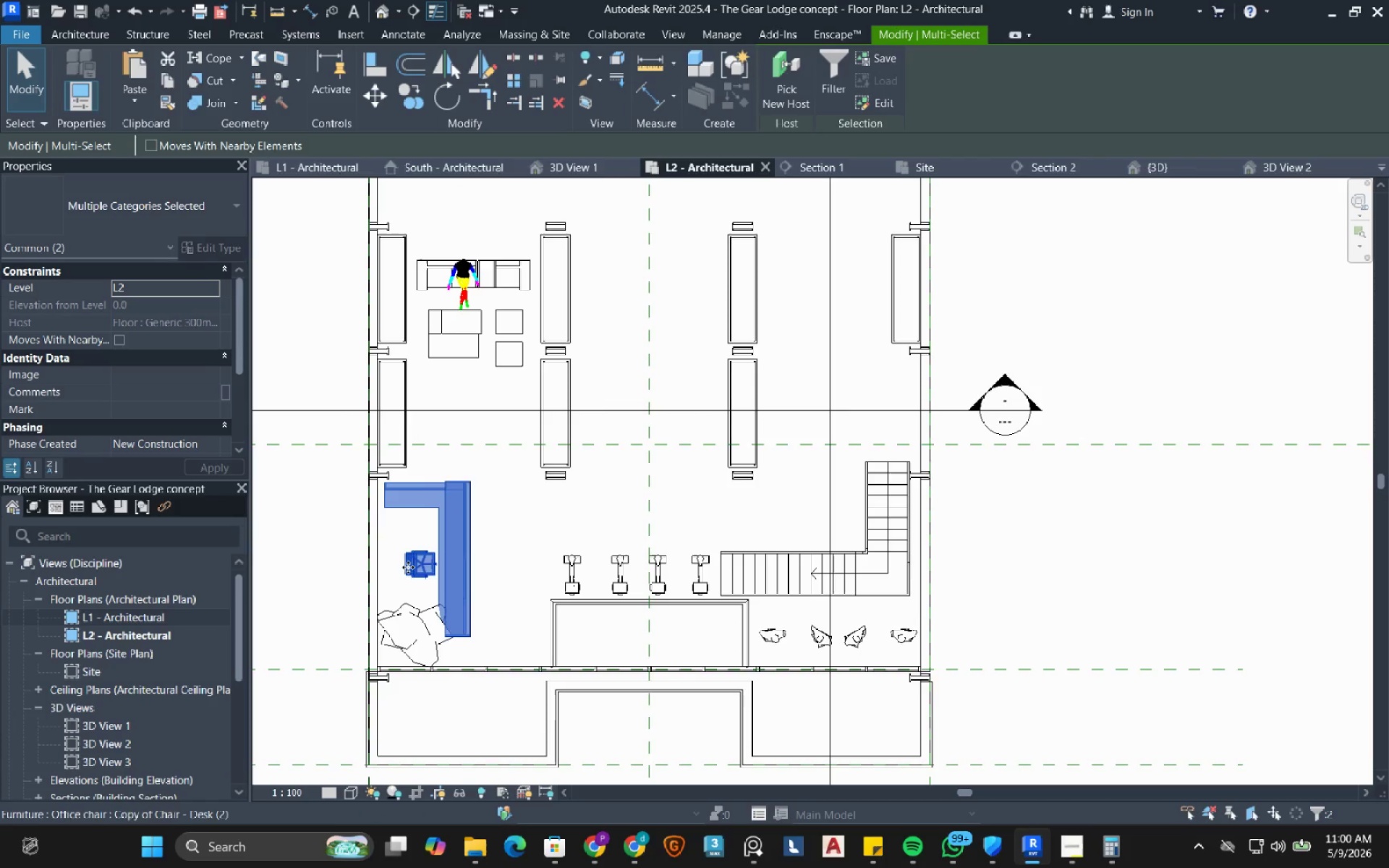 
key(ArrowRight)
 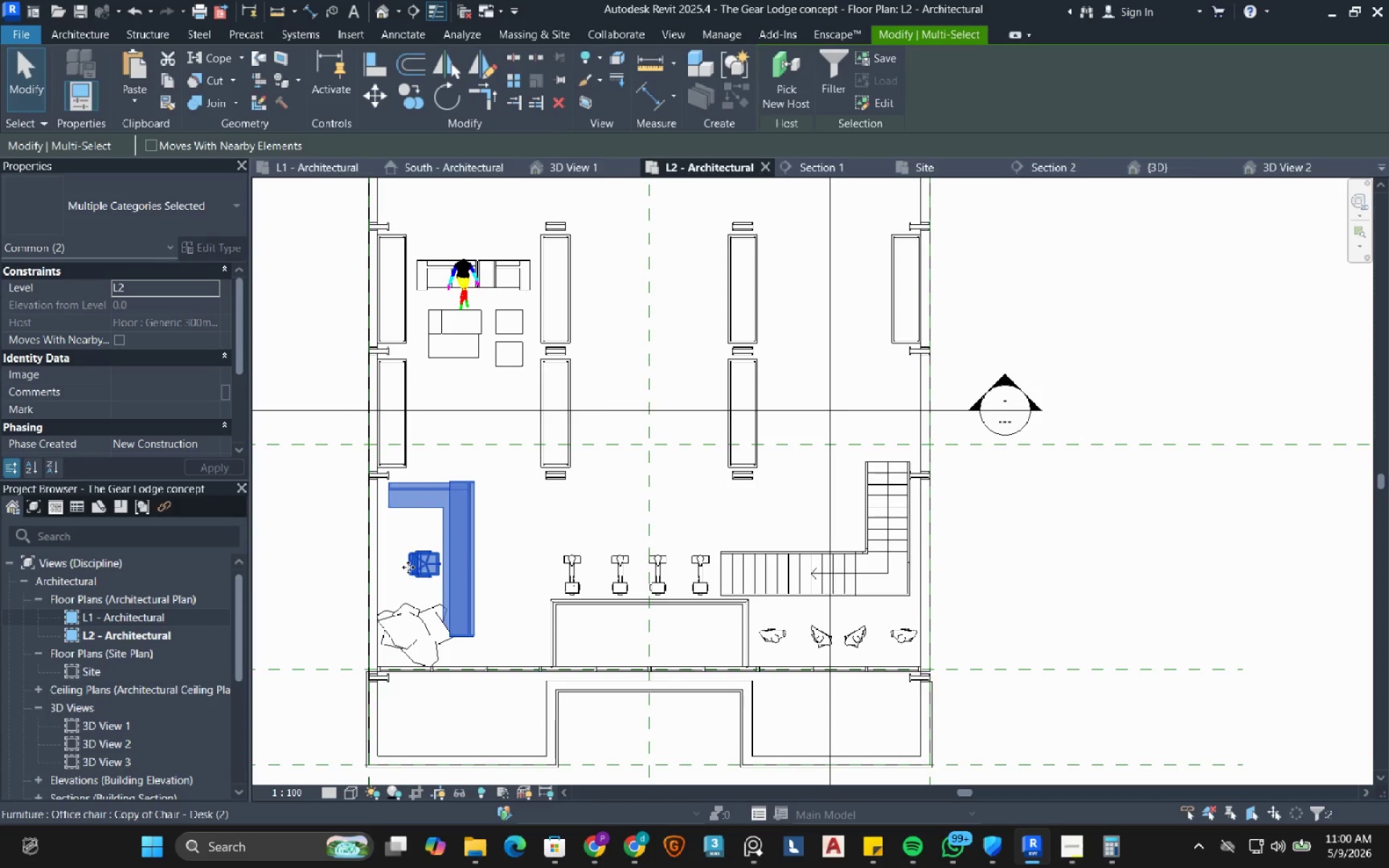 
key(ArrowRight)
 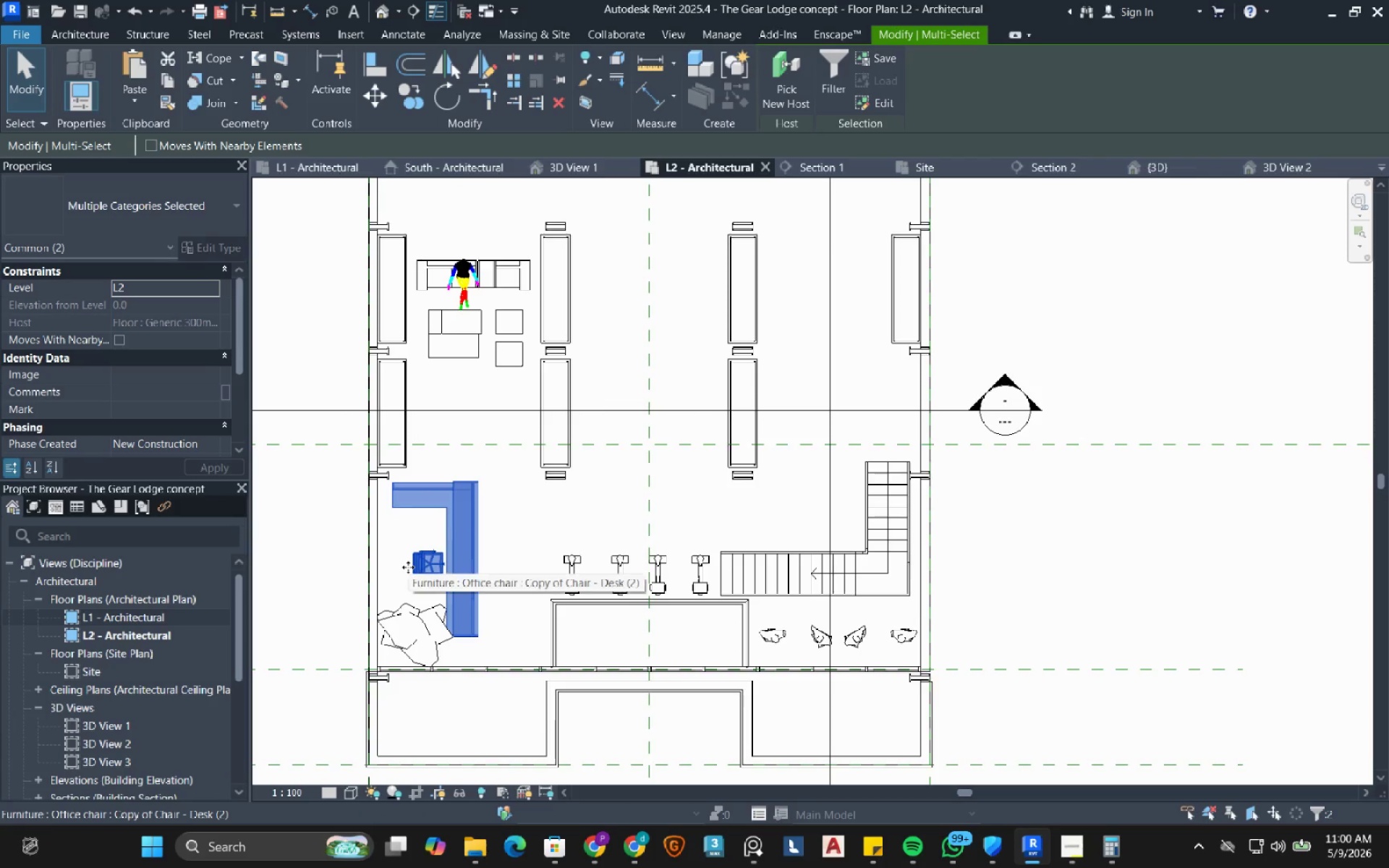 
key(Escape)
 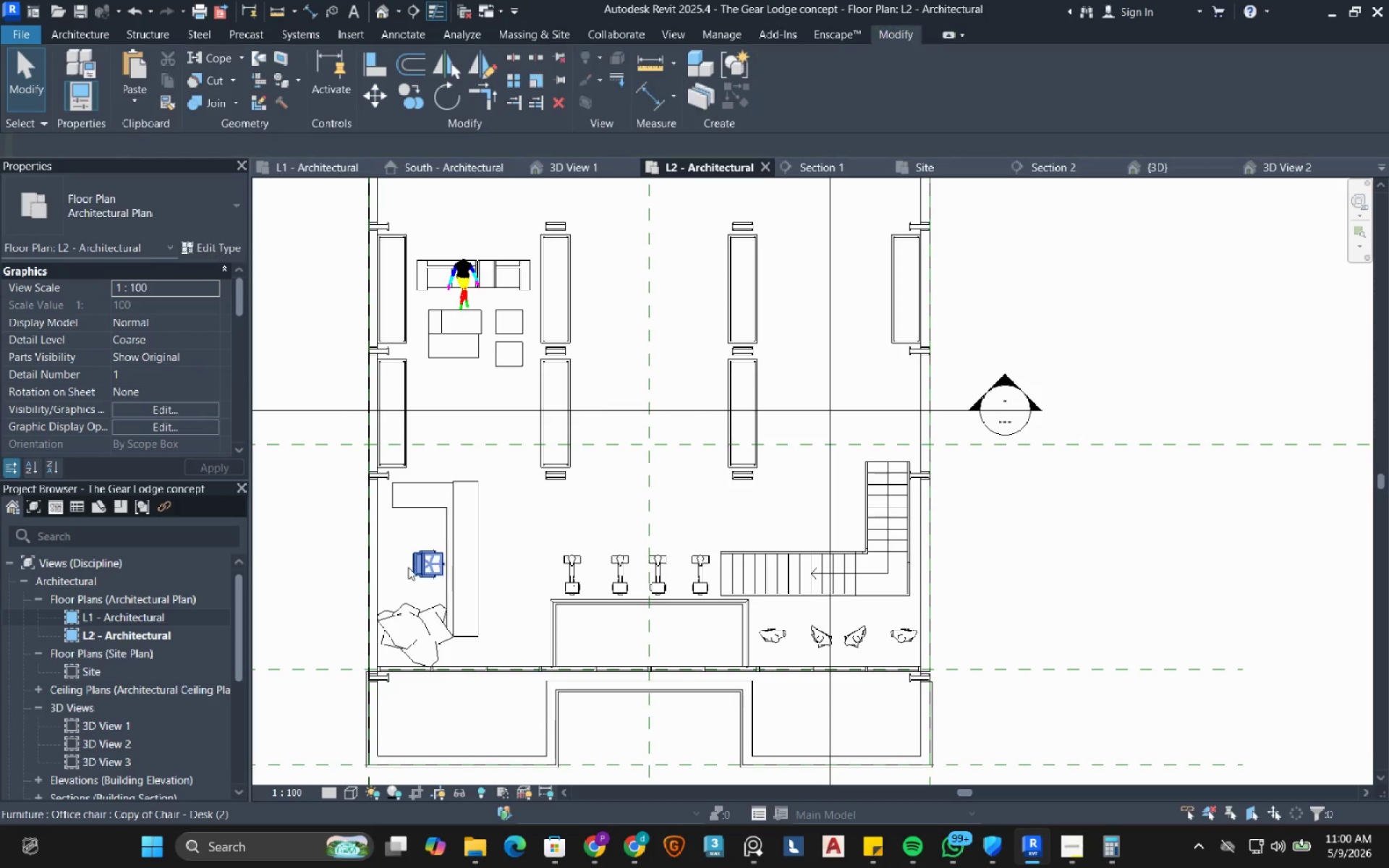 
key(Escape)
 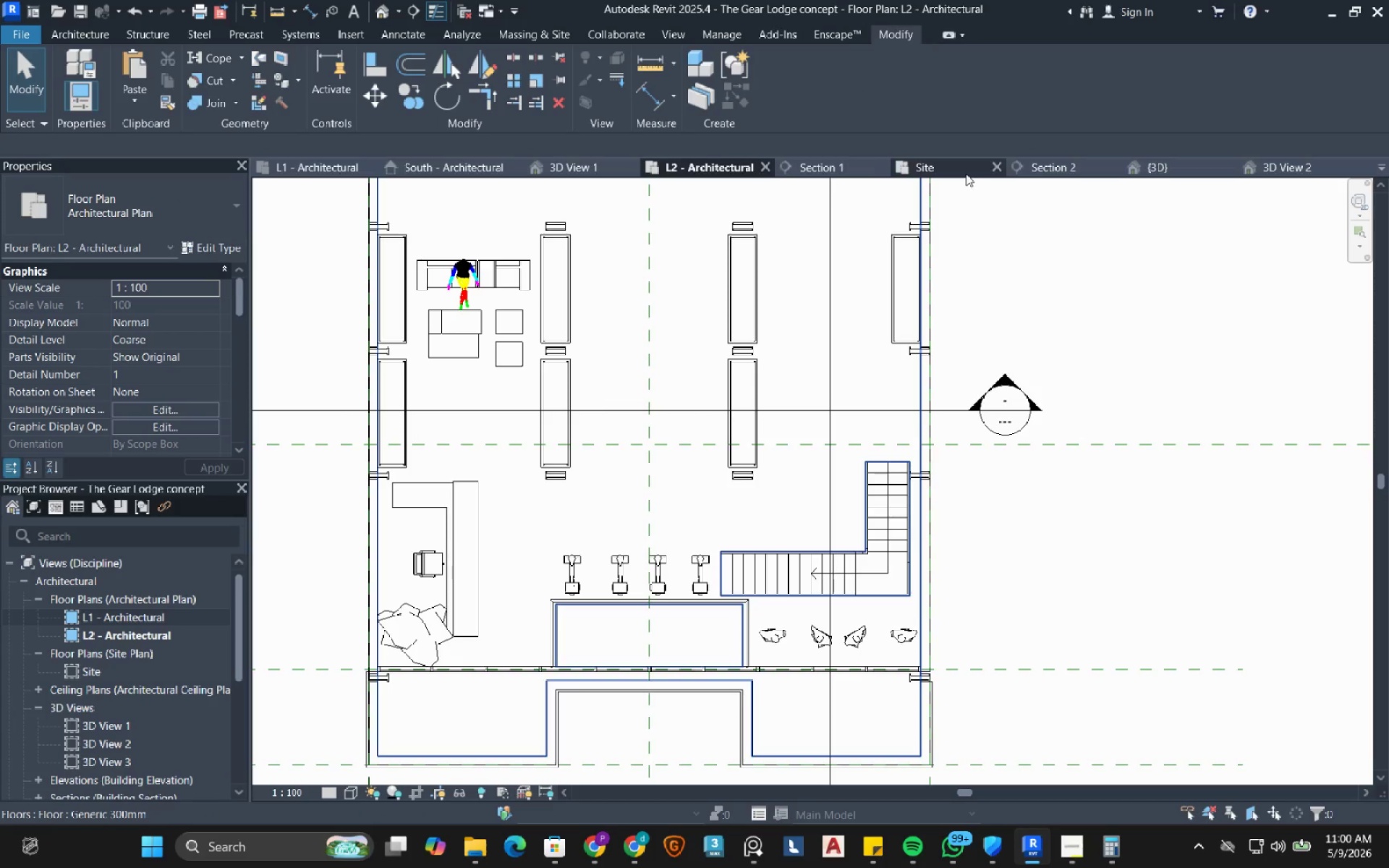 
left_click([566, 169])
 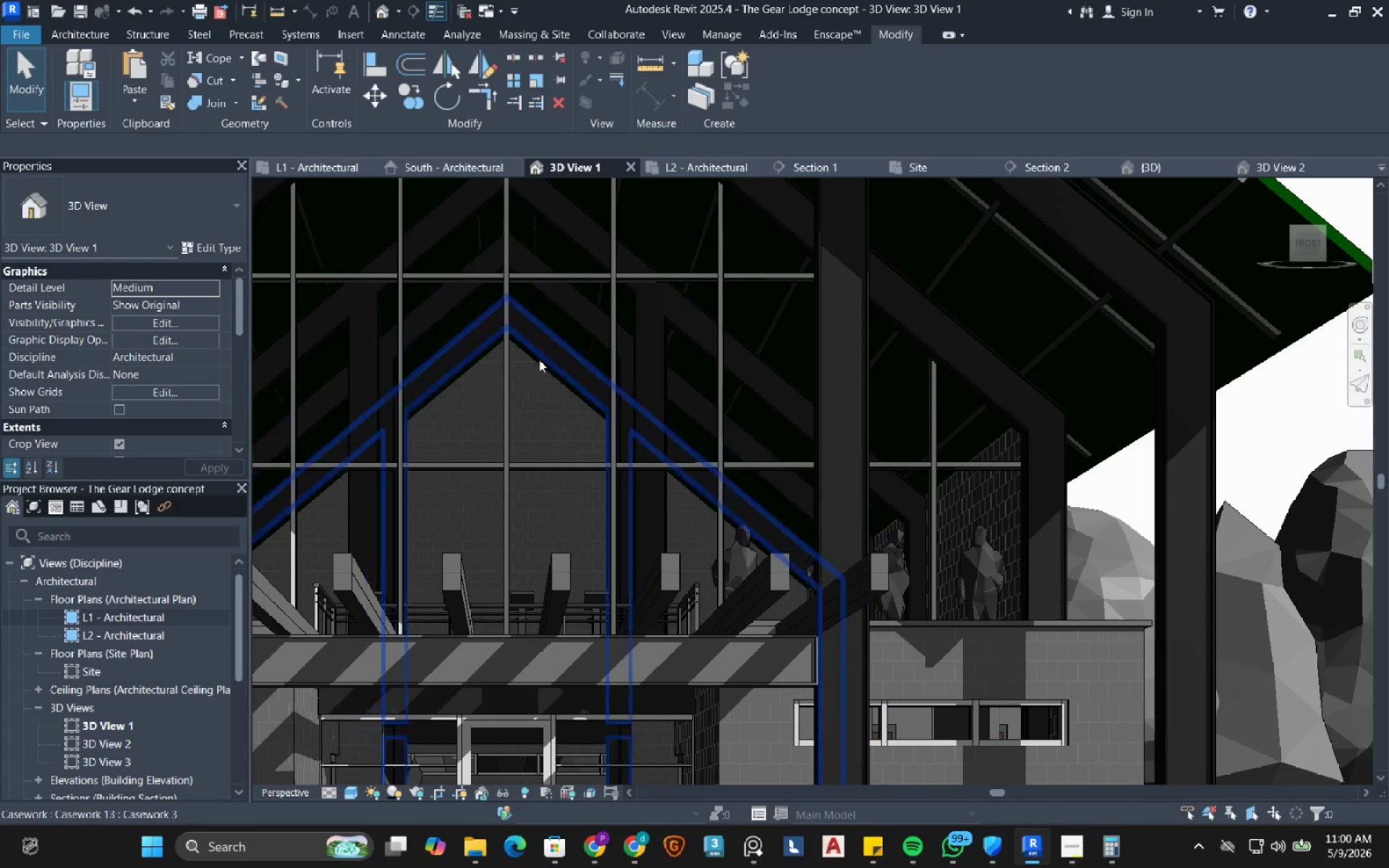 
scroll: coordinate [569, 482], scroll_direction: down, amount: 4.0
 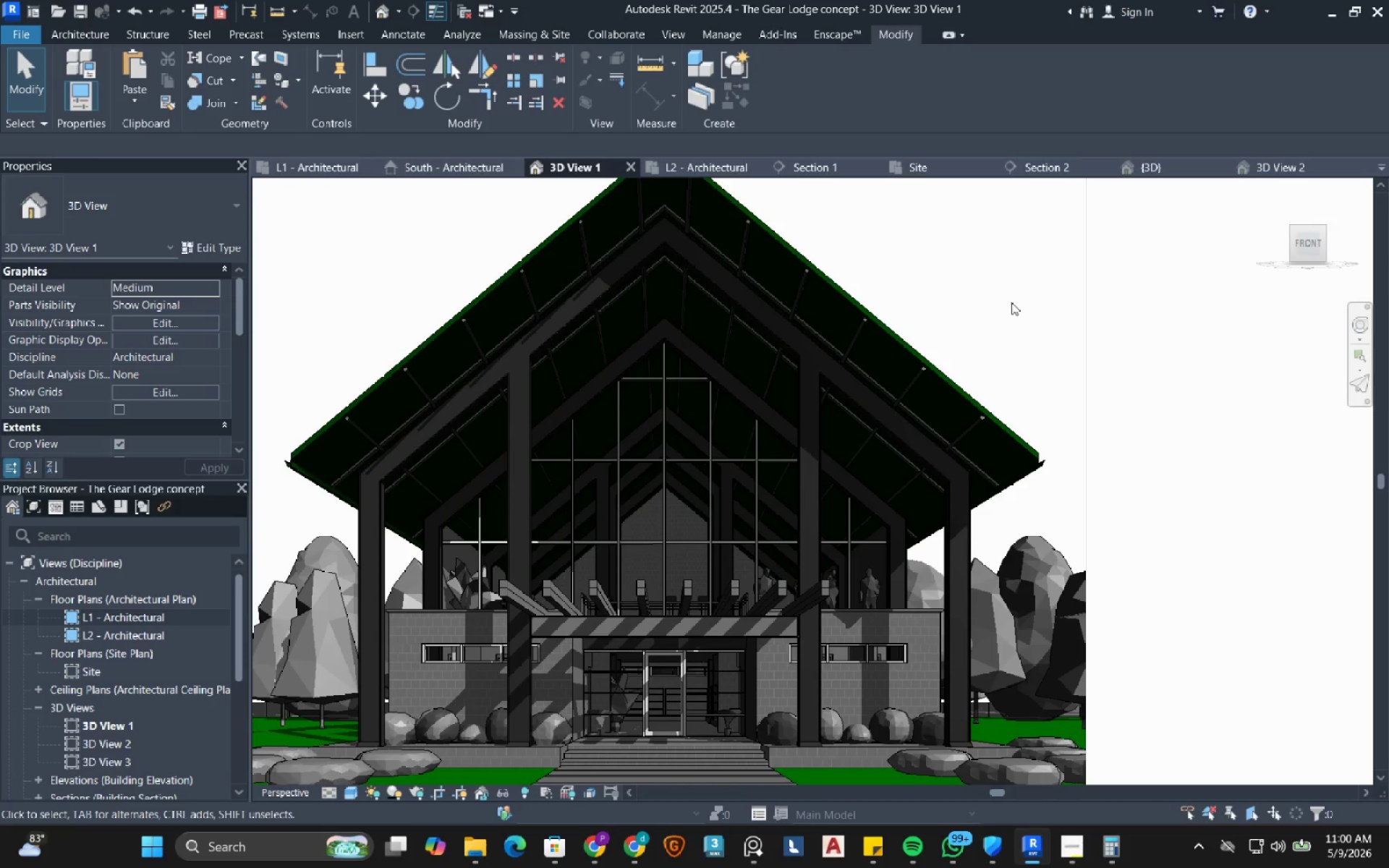 
wait(9.04)
 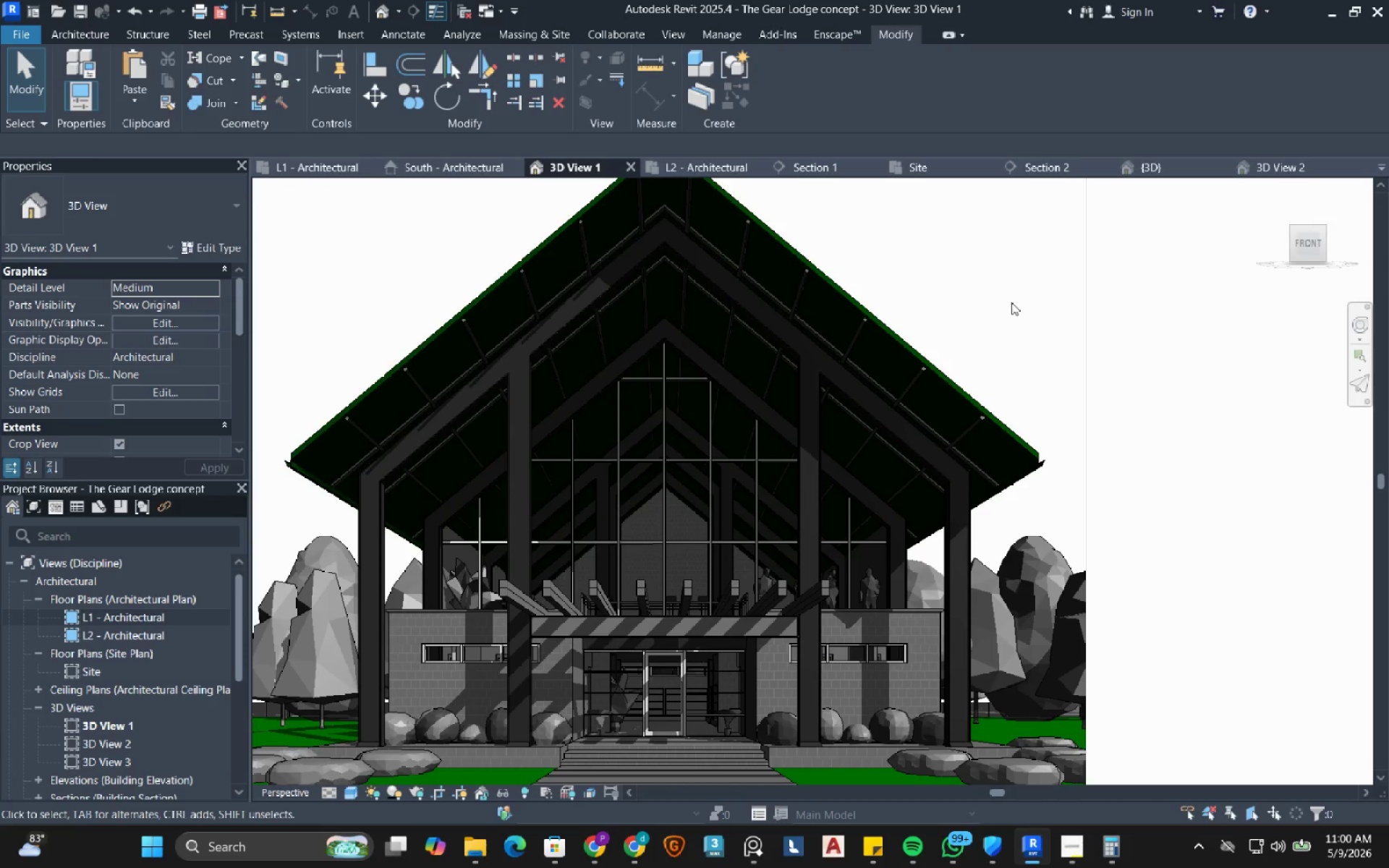 
left_click([380, 12])
 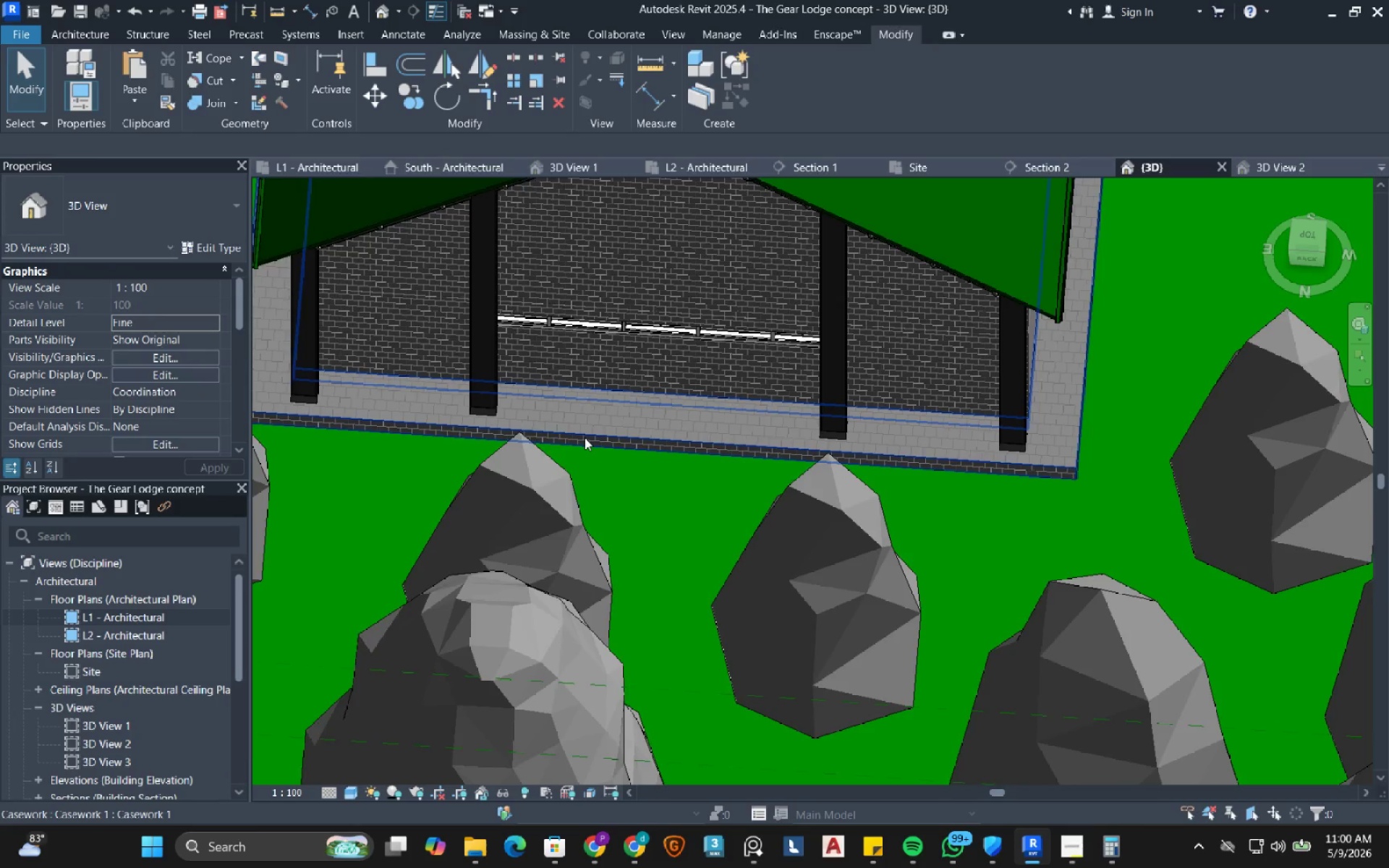 
hold_key(key=ShiftRight, duration=0.61)
 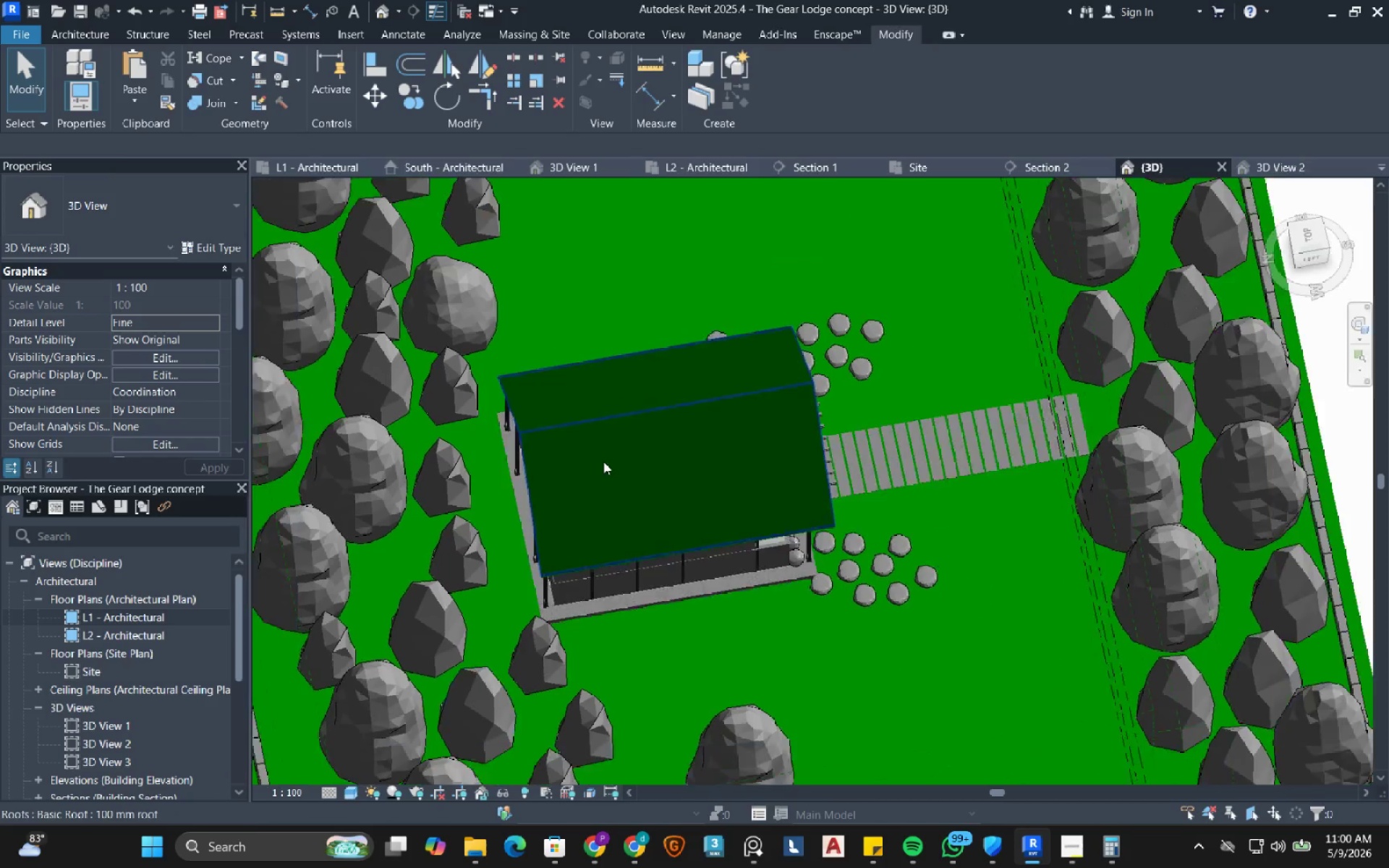 
scroll: coordinate [585, 438], scroll_direction: down, amount: 8.0
 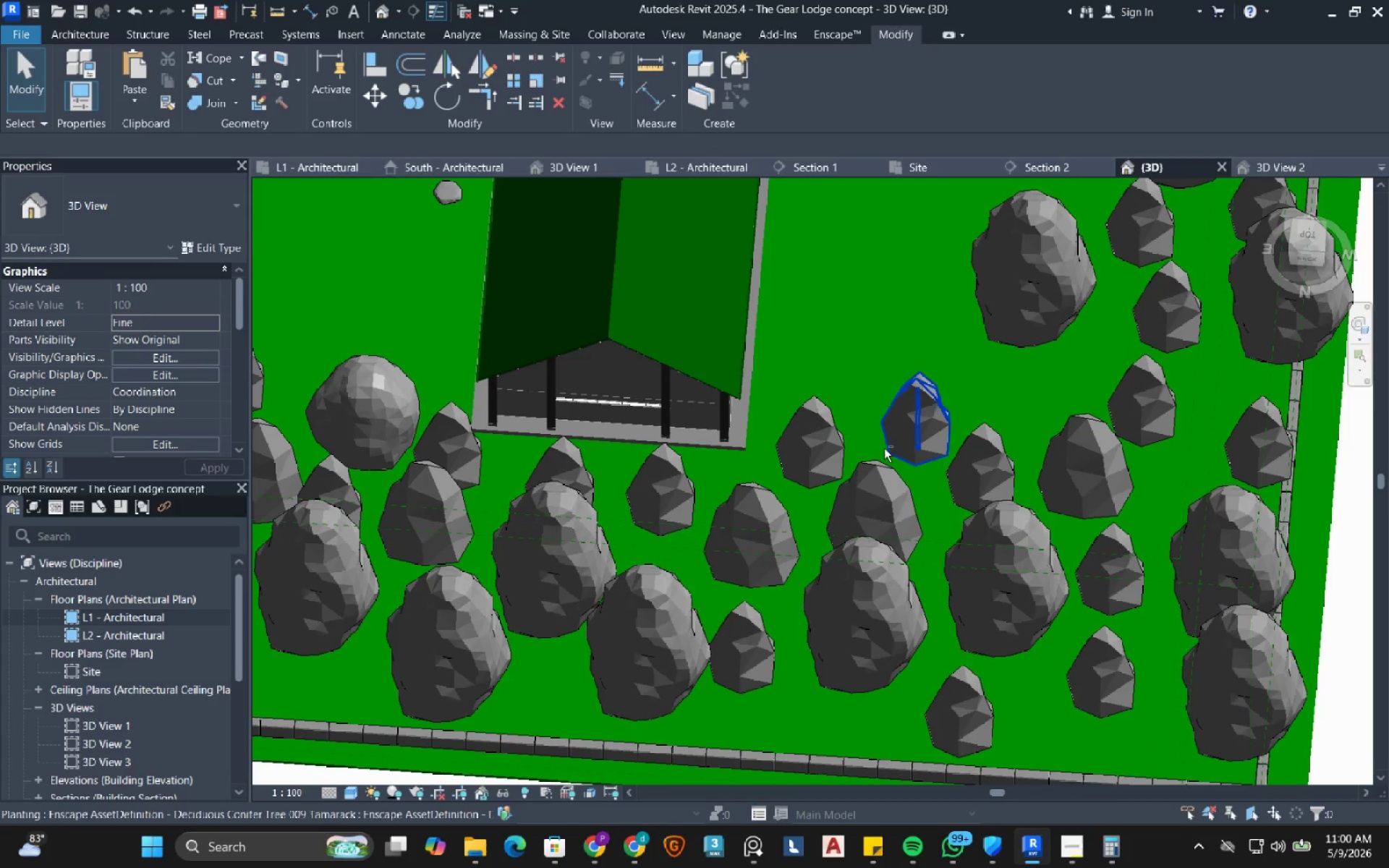 
hold_key(key=ShiftRight, duration=0.7)
 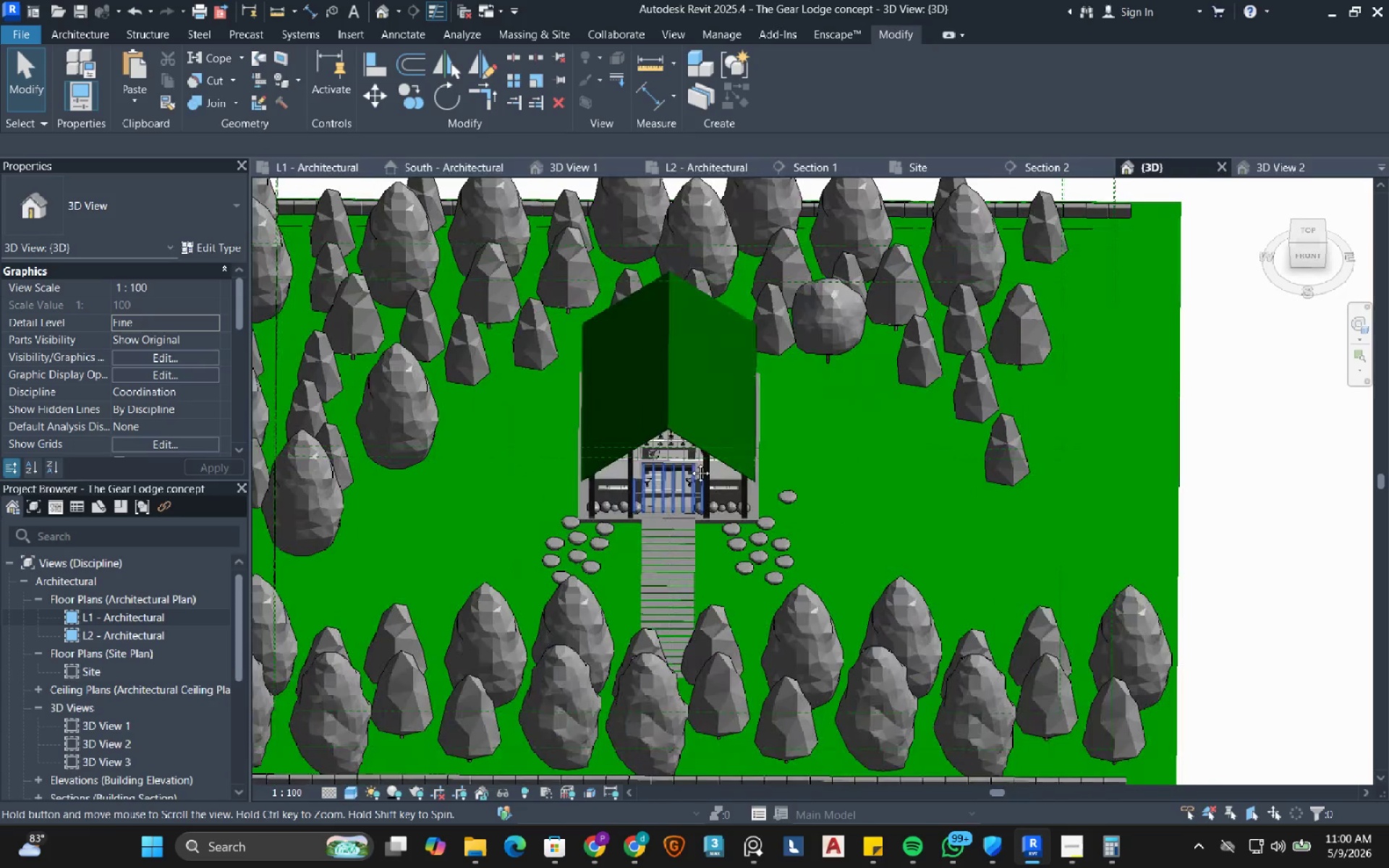 
scroll: coordinate [603, 461], scroll_direction: down, amount: 3.0
 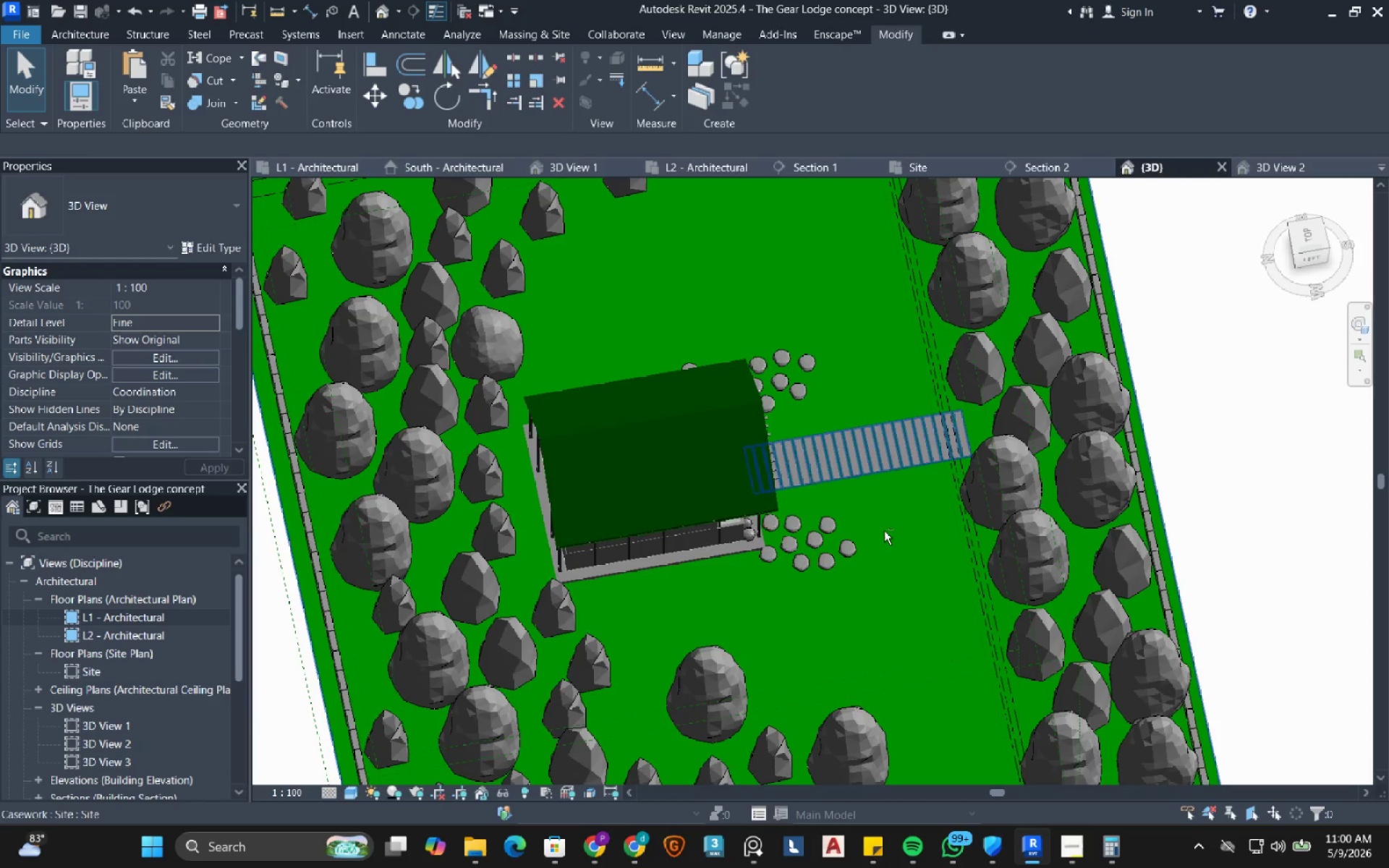 
hold_key(key=ShiftRight, duration=1.05)
 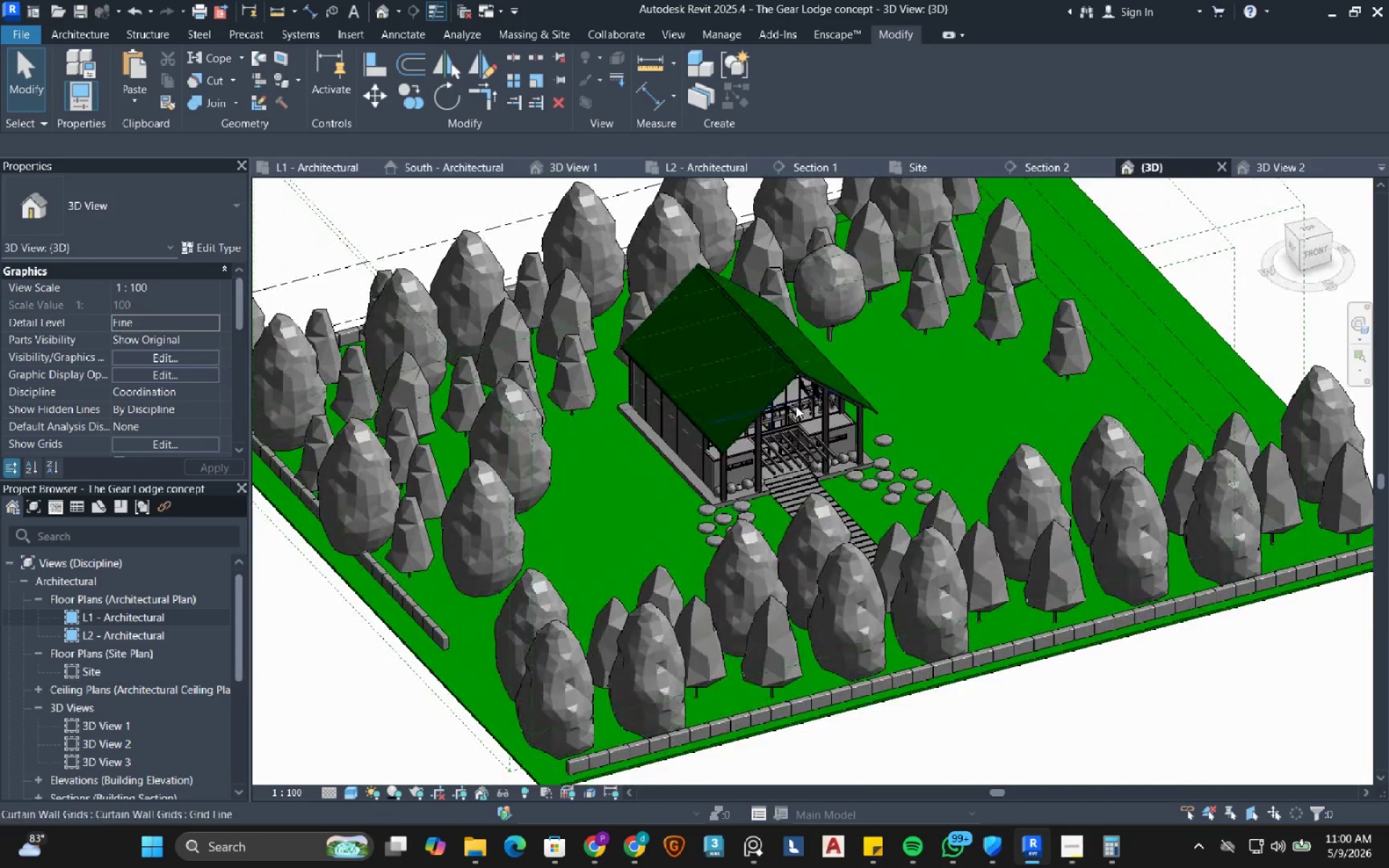 
scroll: coordinate [848, 412], scroll_direction: up, amount: 10.0
 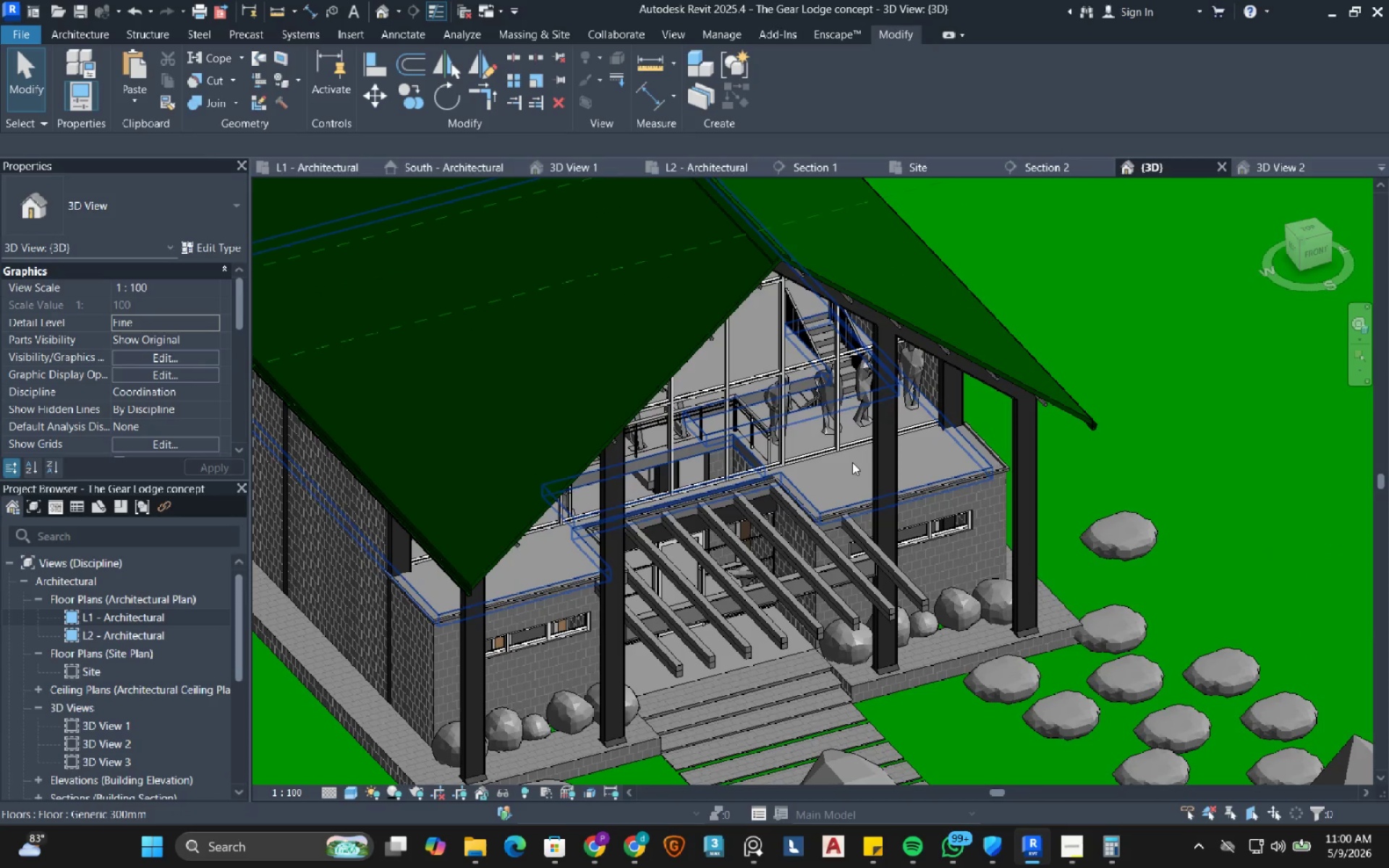 
left_click([852, 462])
 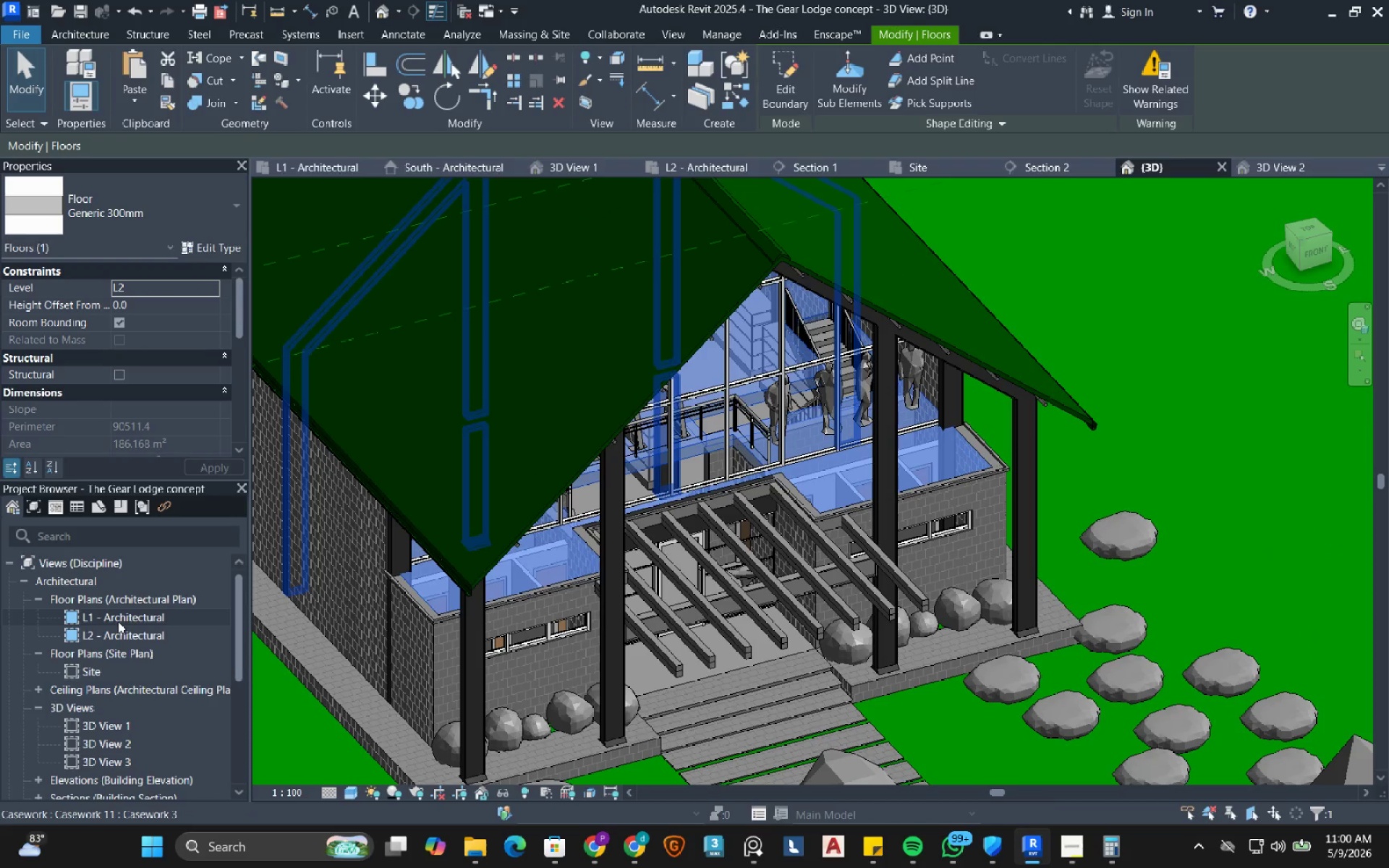 
double_click([118, 621])
 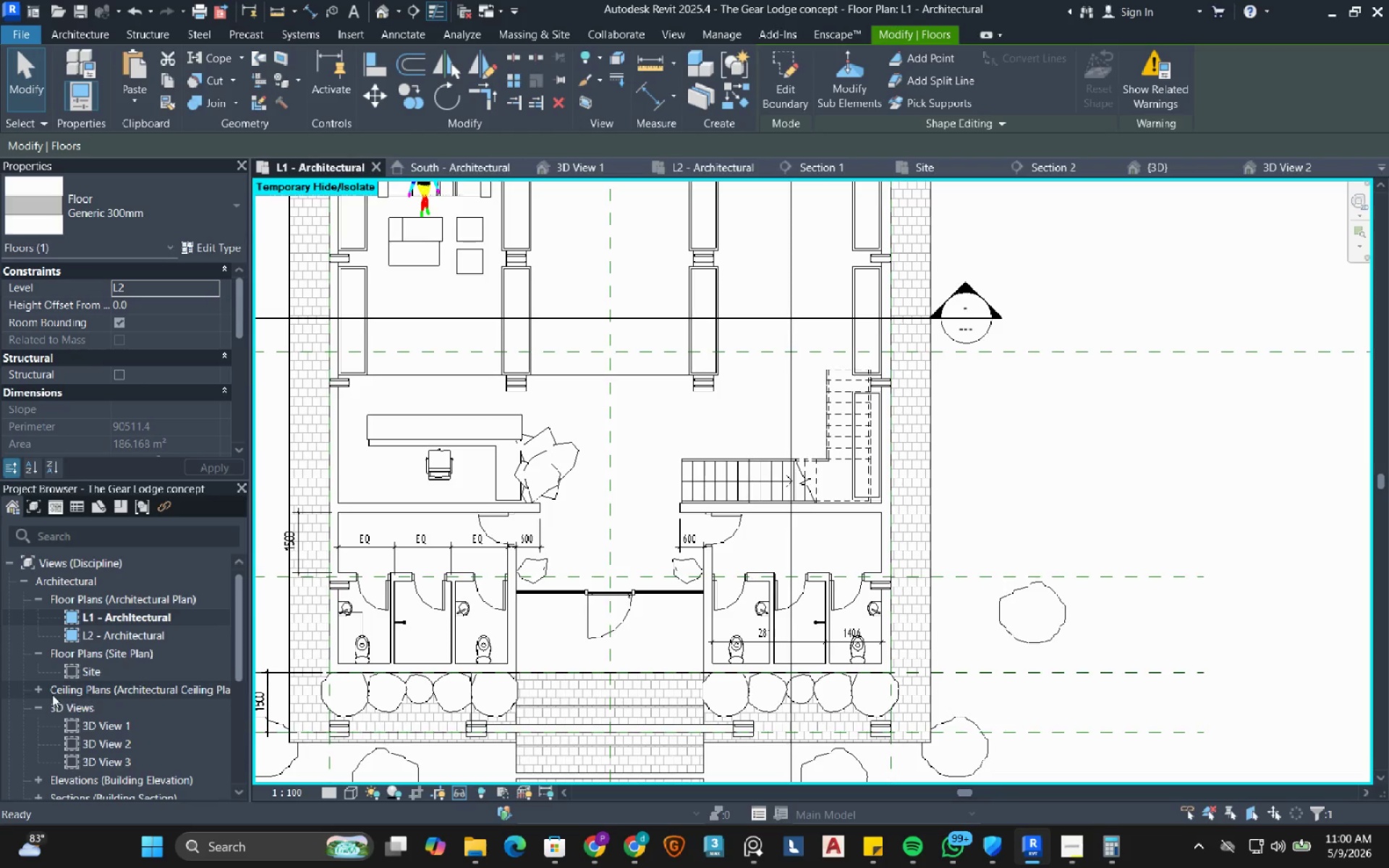 
left_click([41, 691])
 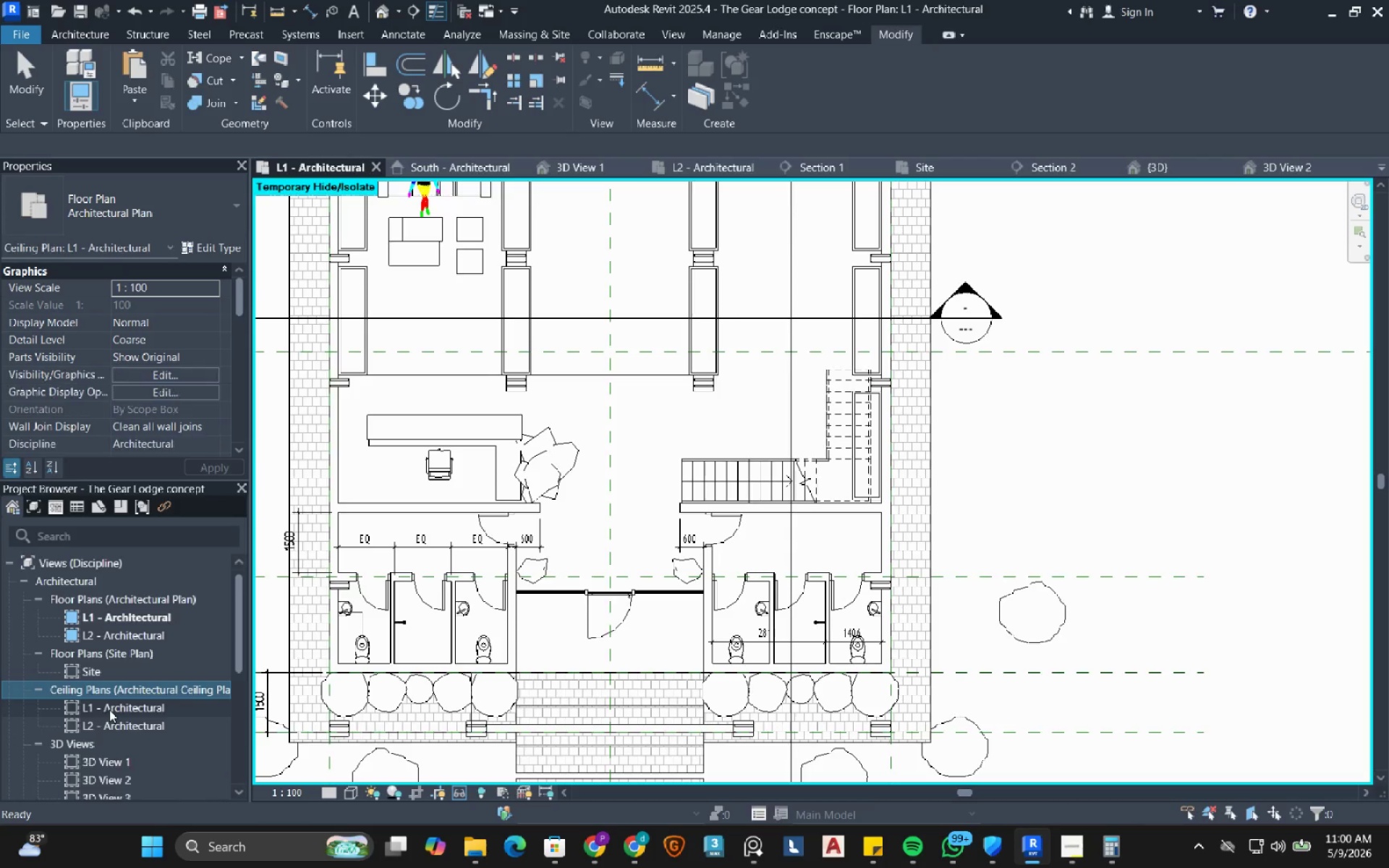 
double_click([109, 710])
 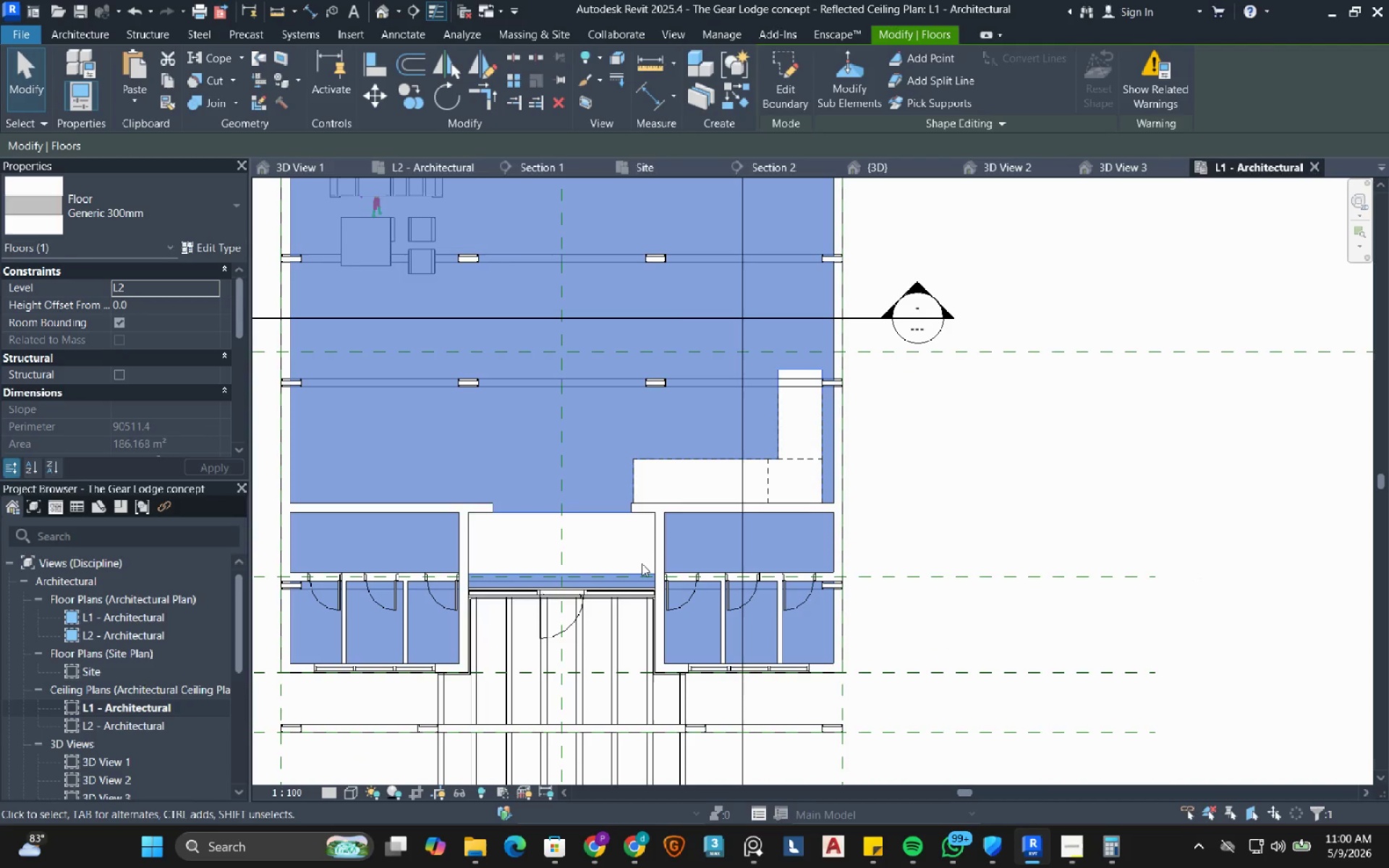 
scroll: coordinate [642, 563], scroll_direction: down, amount: 3.0
 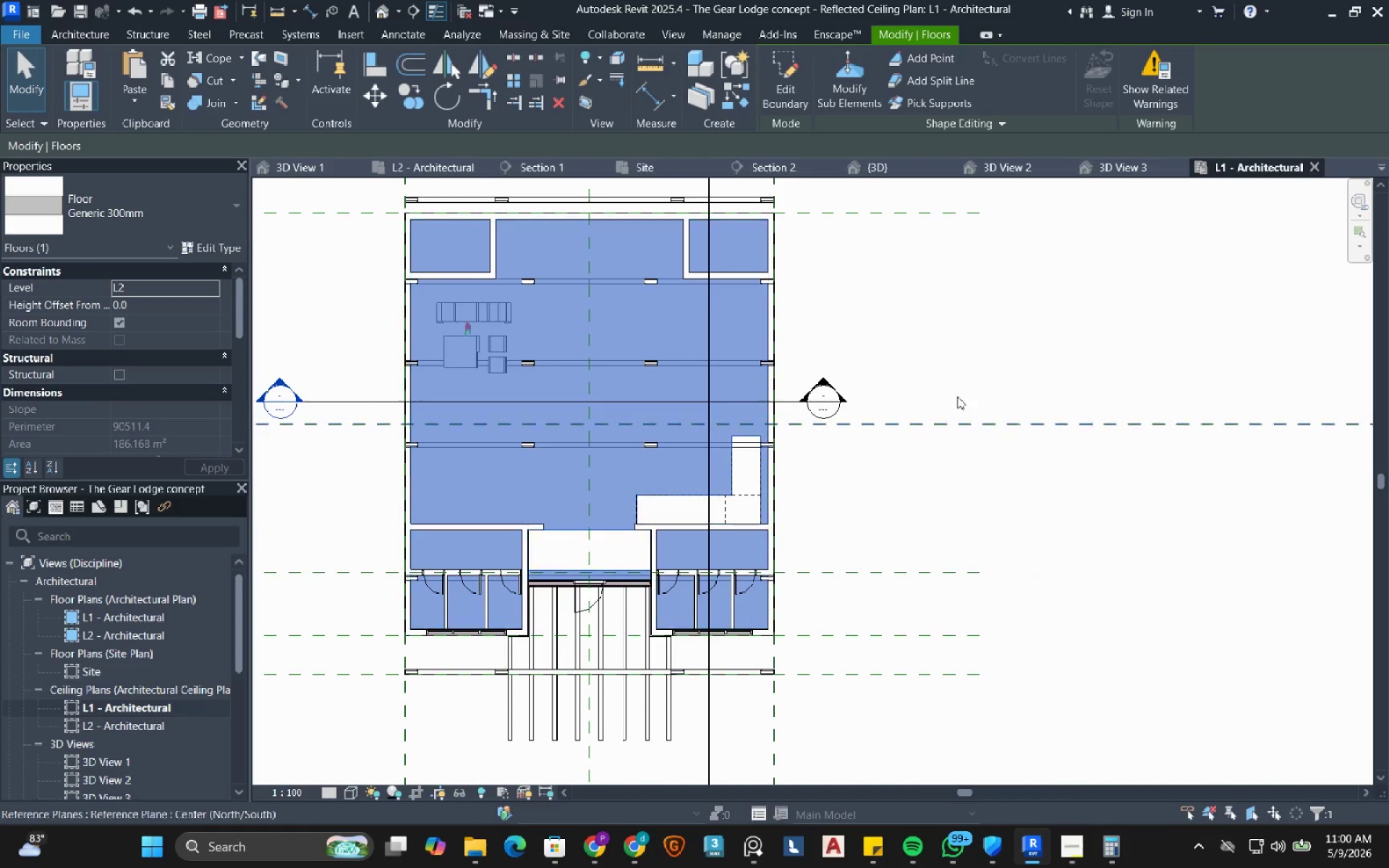 
left_click([1024, 356])
 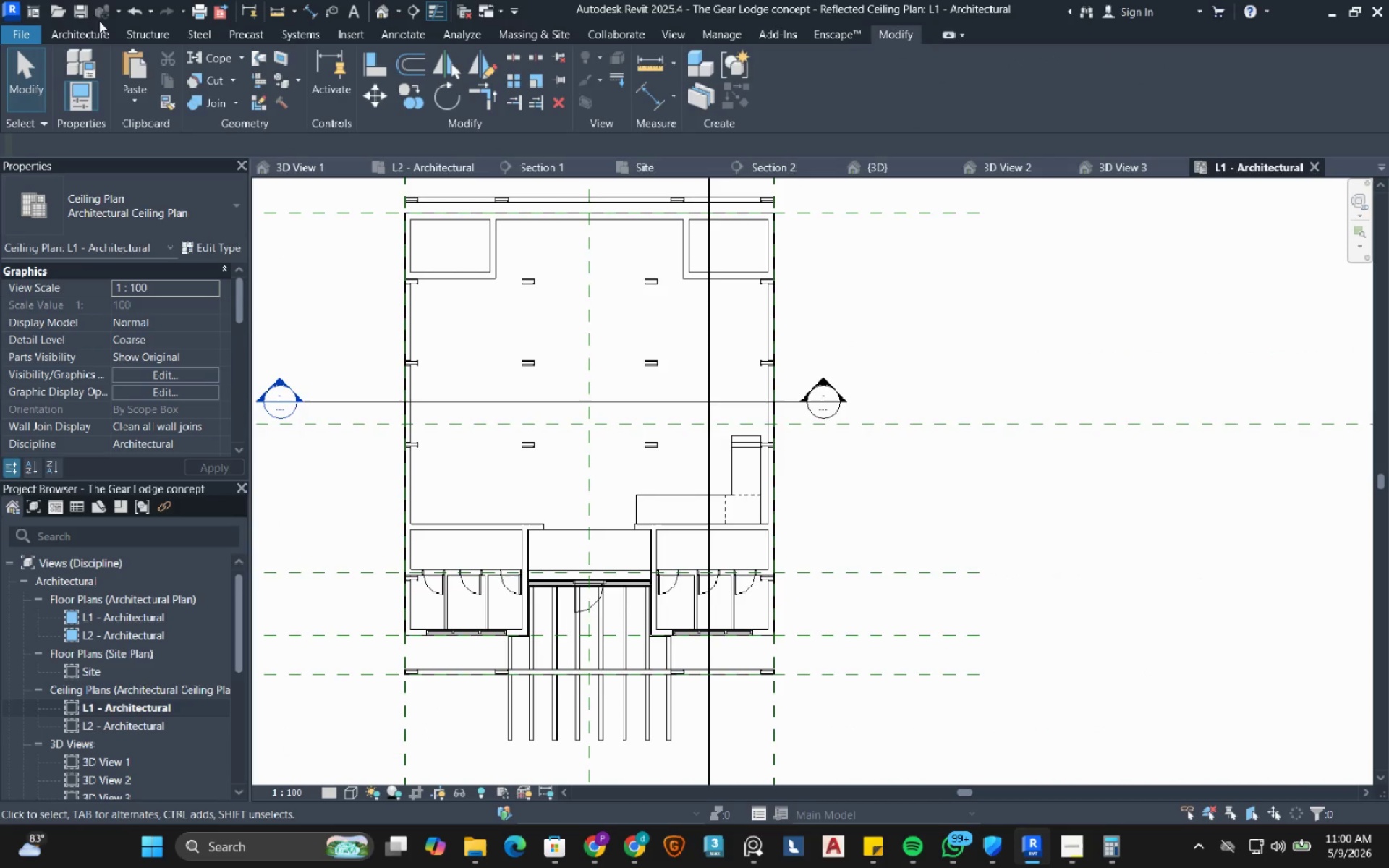 
left_click([78, 38])
 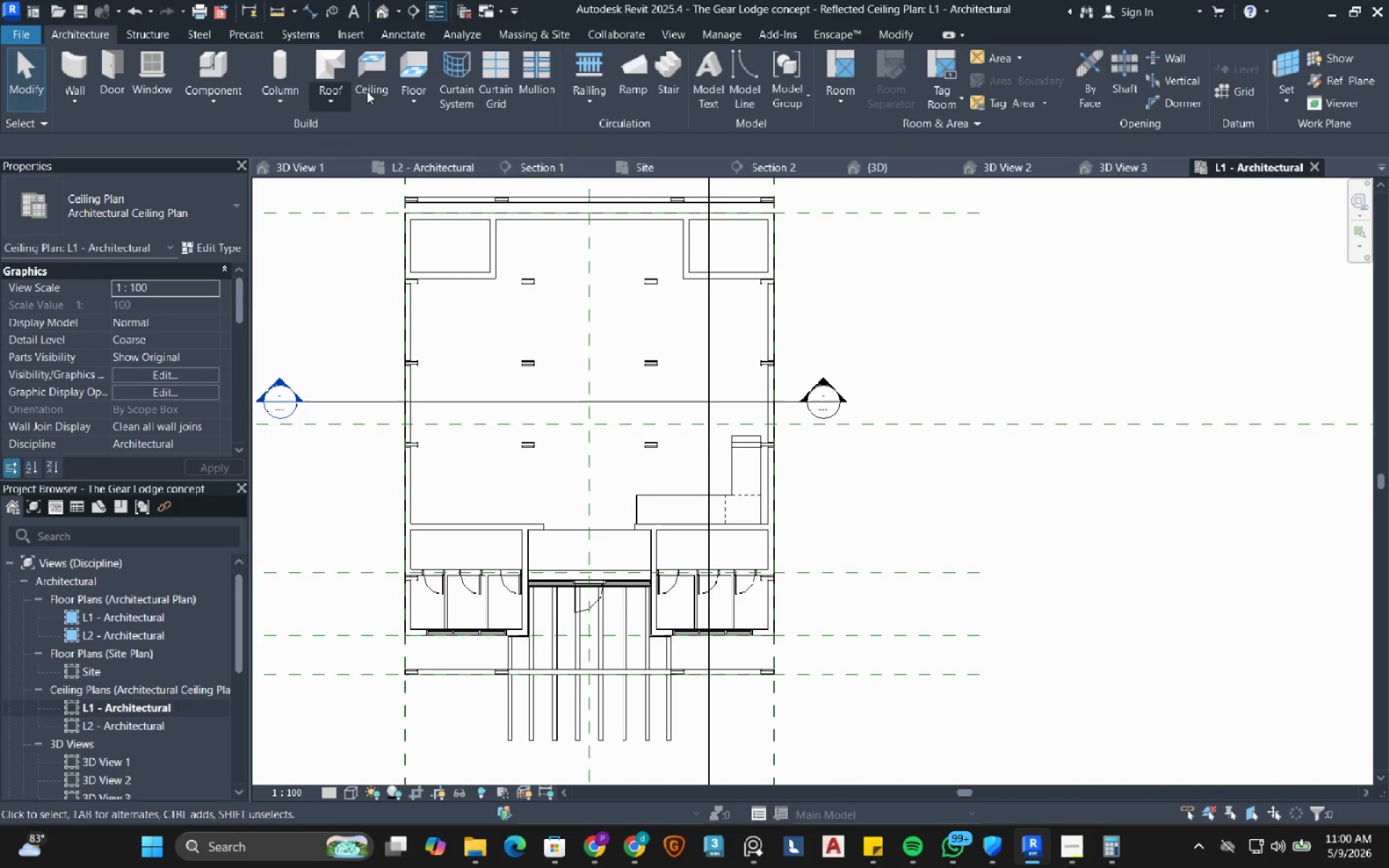 
left_click([379, 68])
 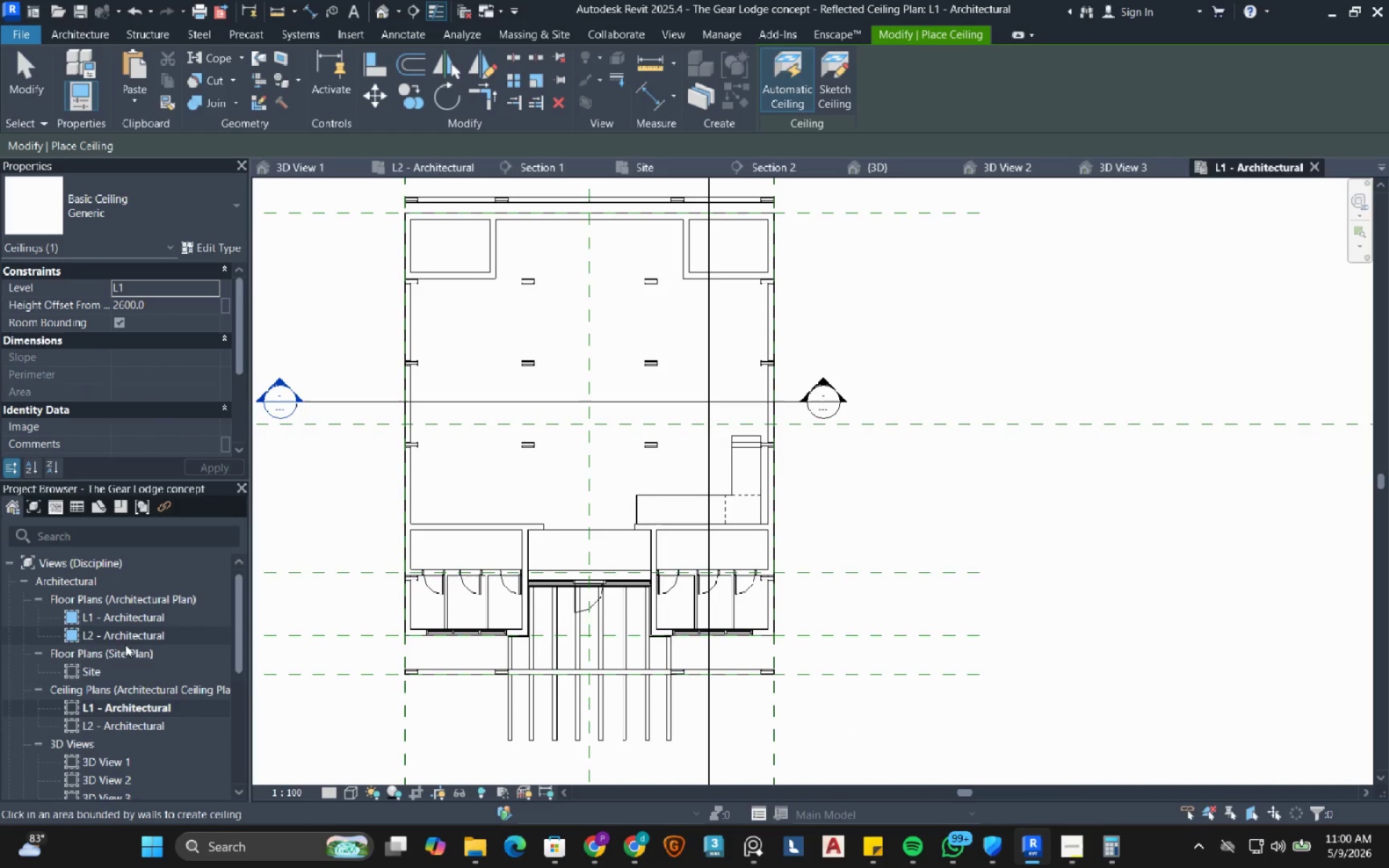 
double_click([128, 615])
 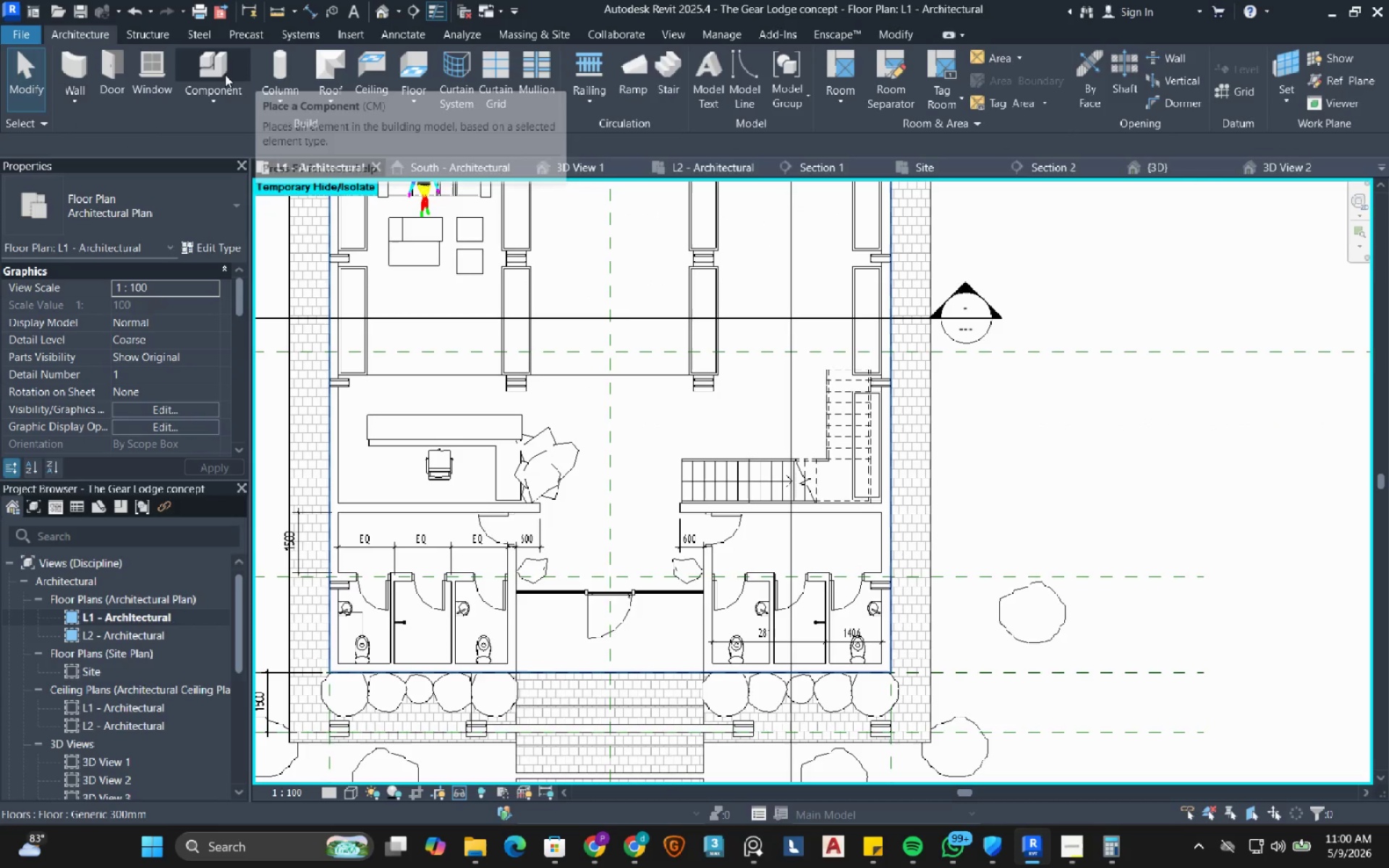 
left_click([386, 61])
 